 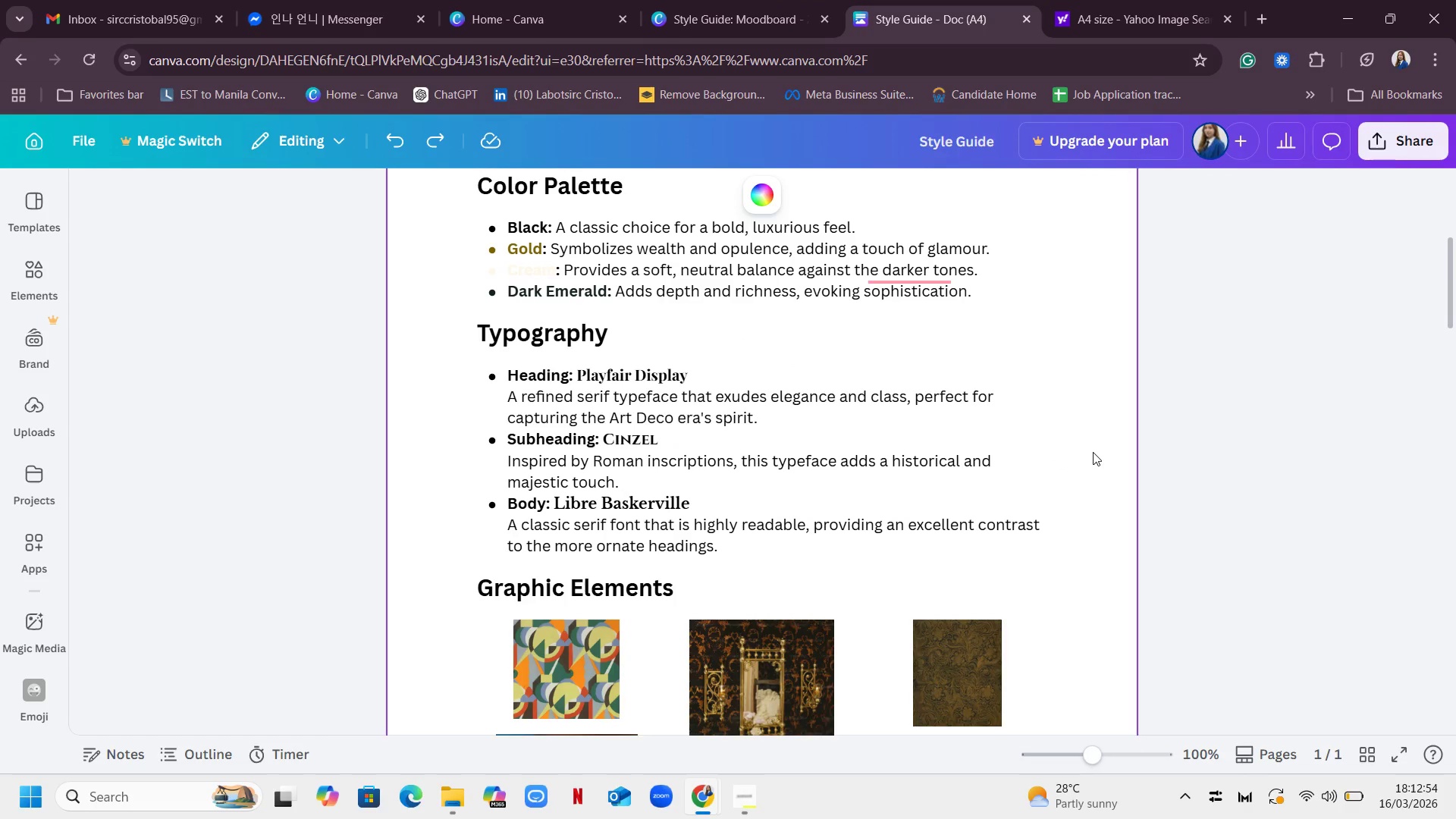 
scroll: coordinate [1082, 453], scroll_direction: down, amount: 2.0
 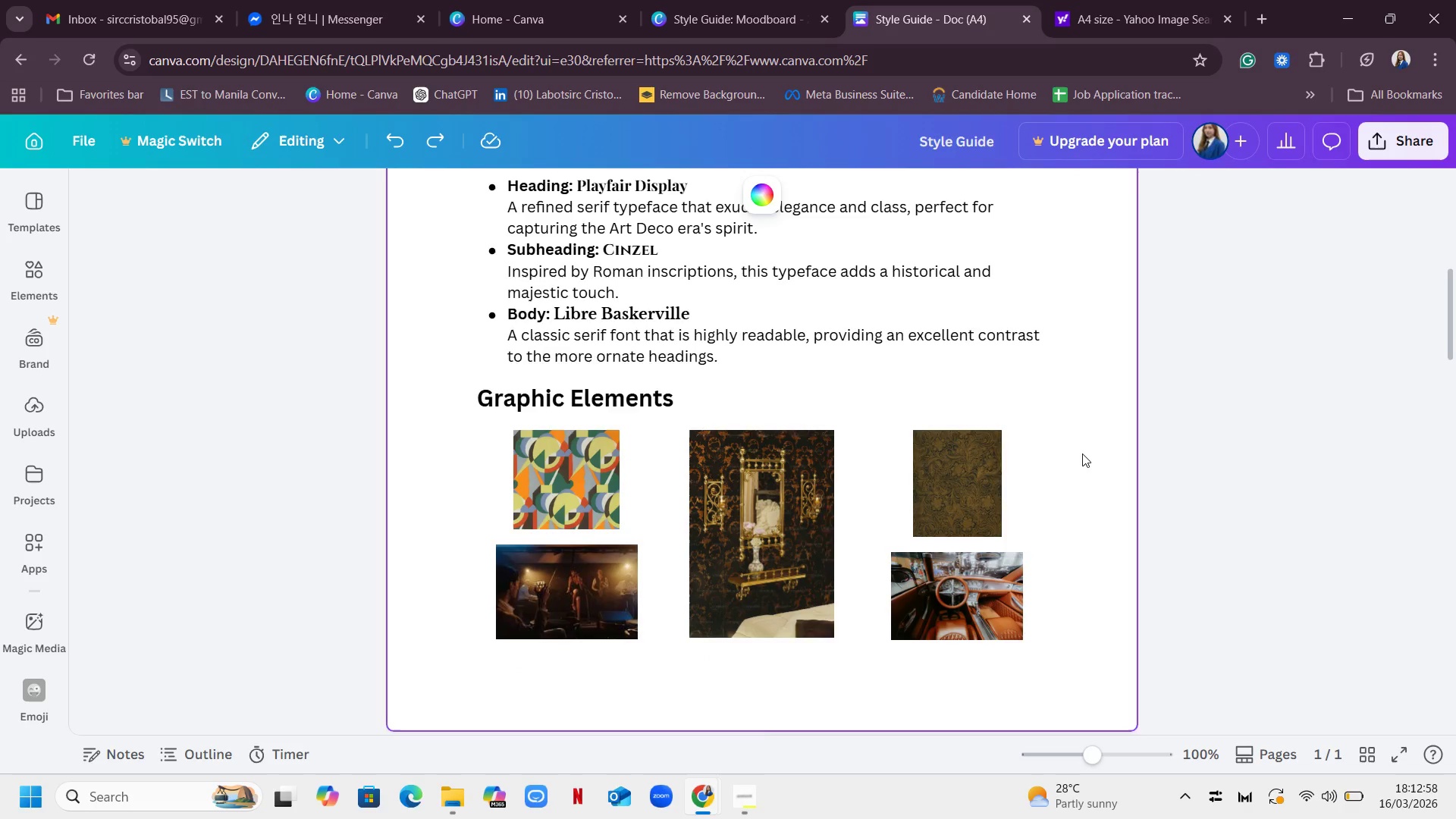 
scroll: coordinate [1082, 453], scroll_direction: up, amount: 2.0
 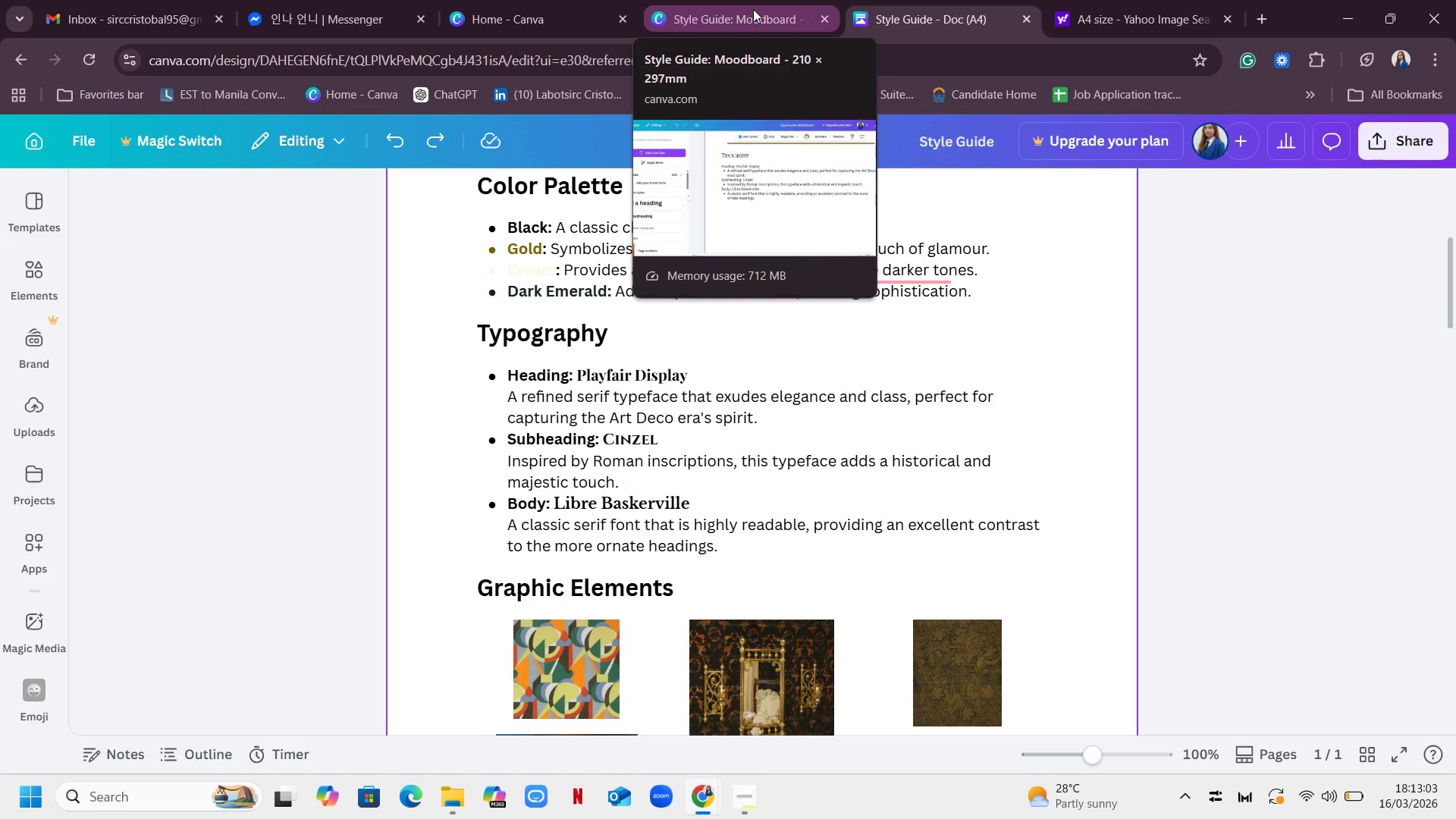 
left_click([753, 6])
 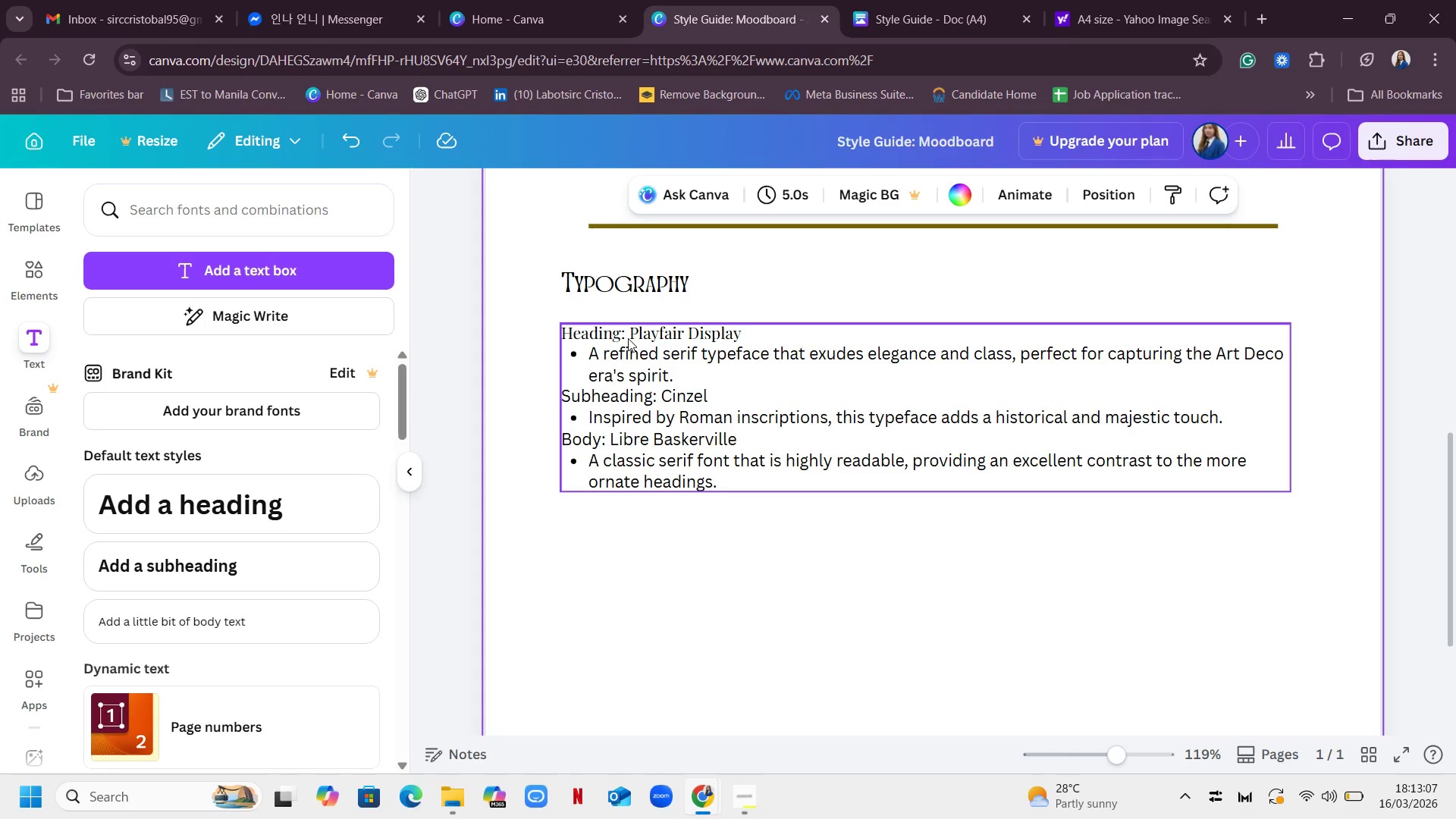 
left_click([673, 329])
 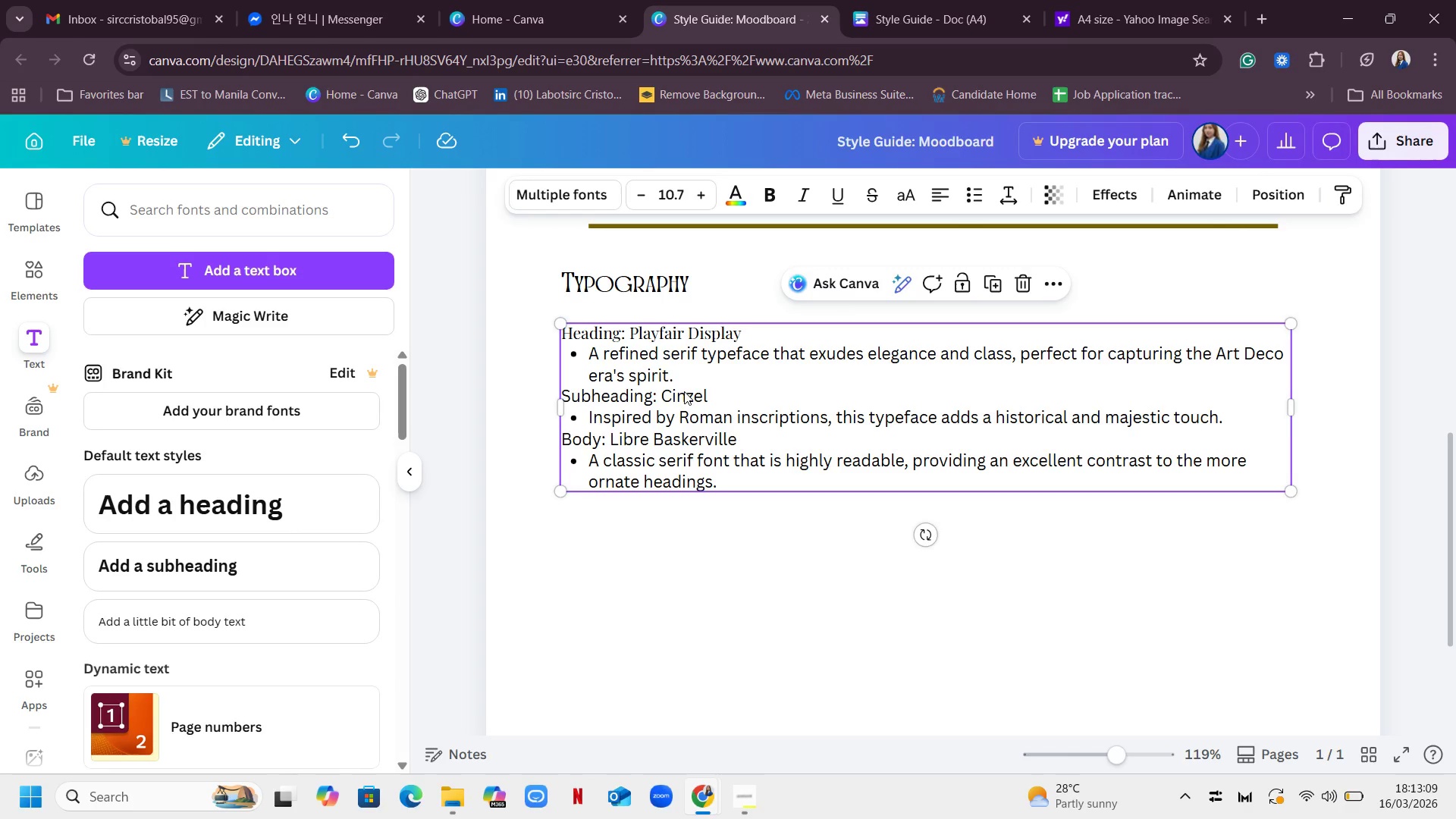 
double_click([684, 391])
 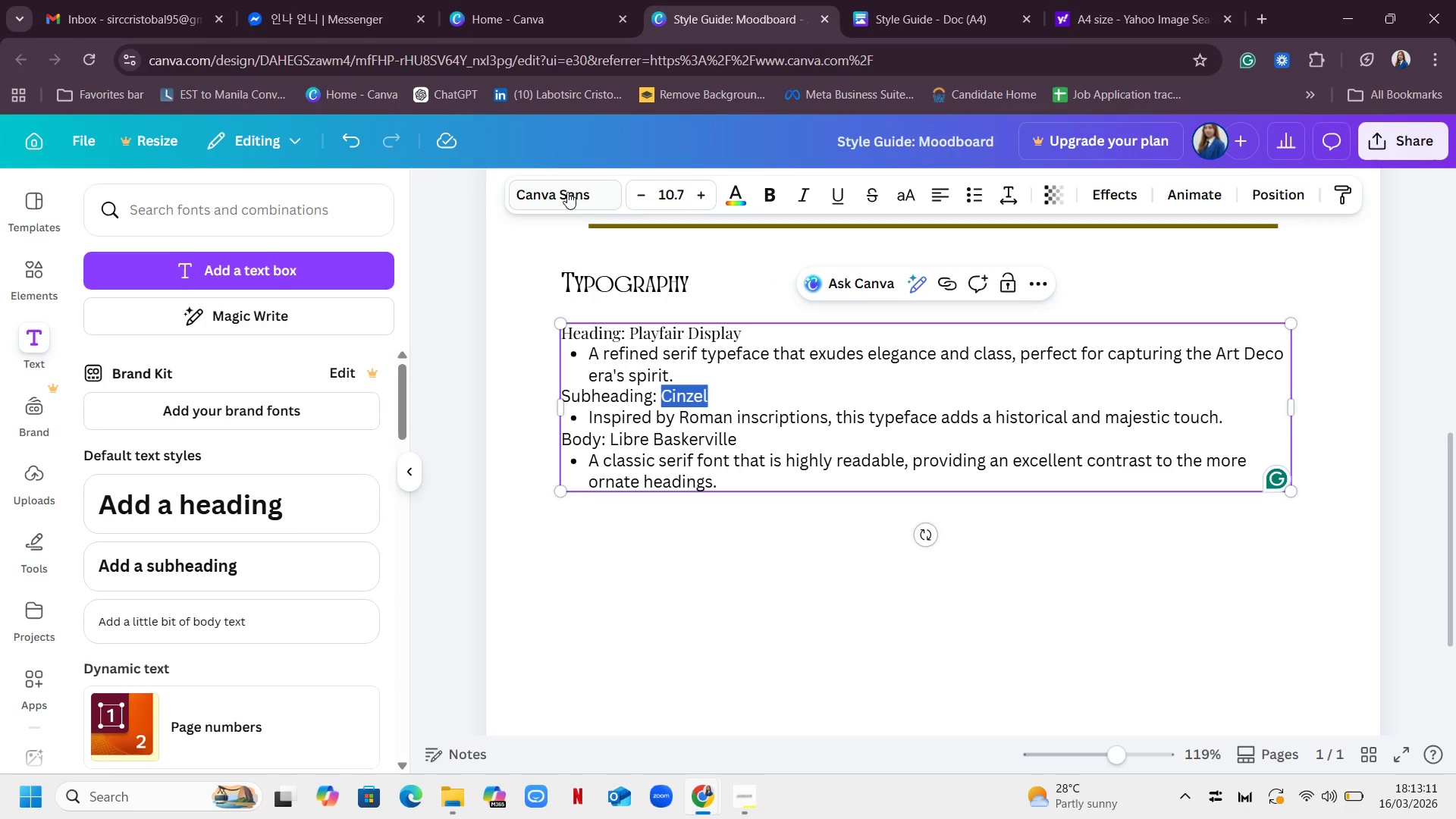 
left_click([567, 192])
 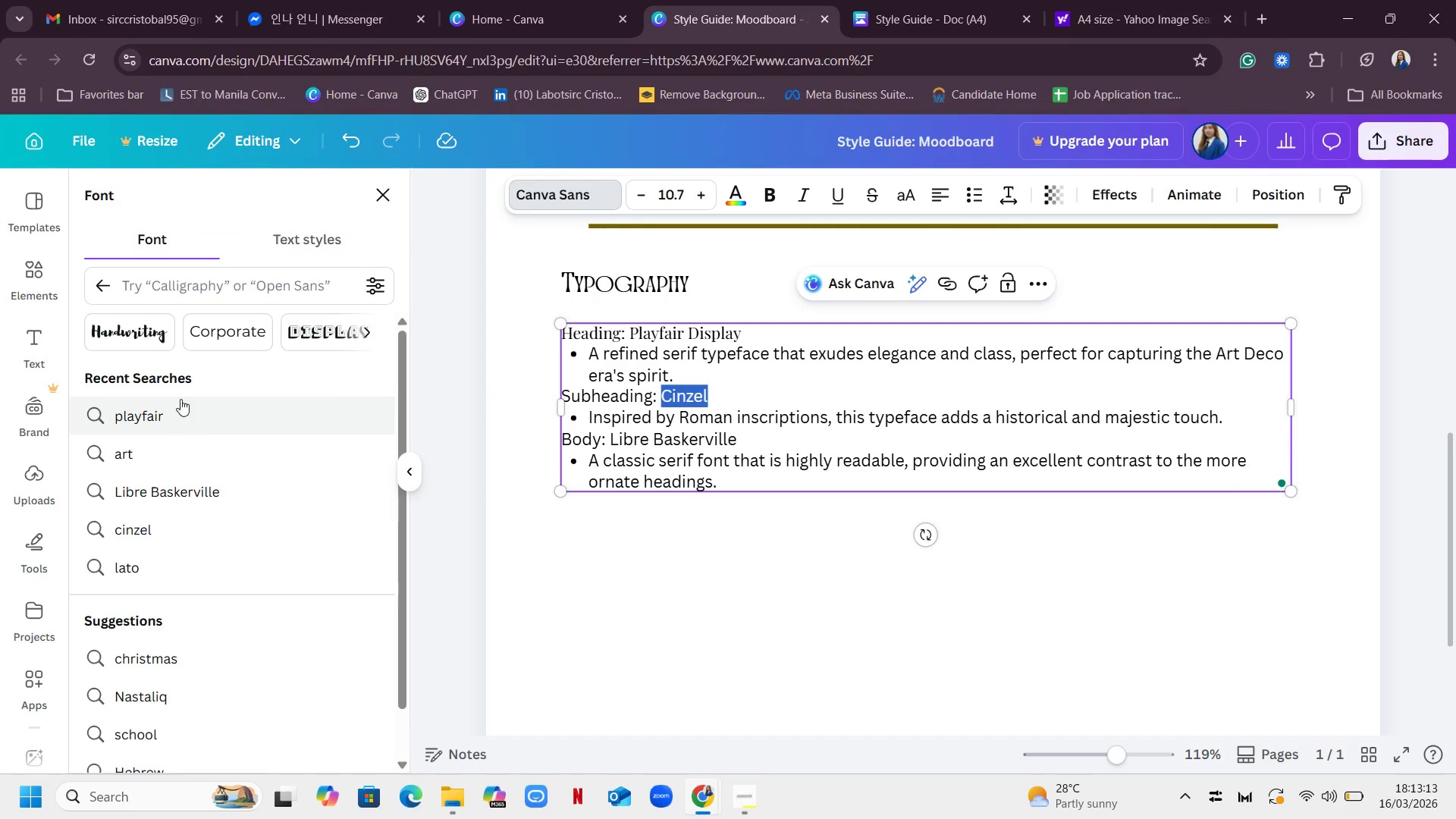 
left_click([279, 281])
 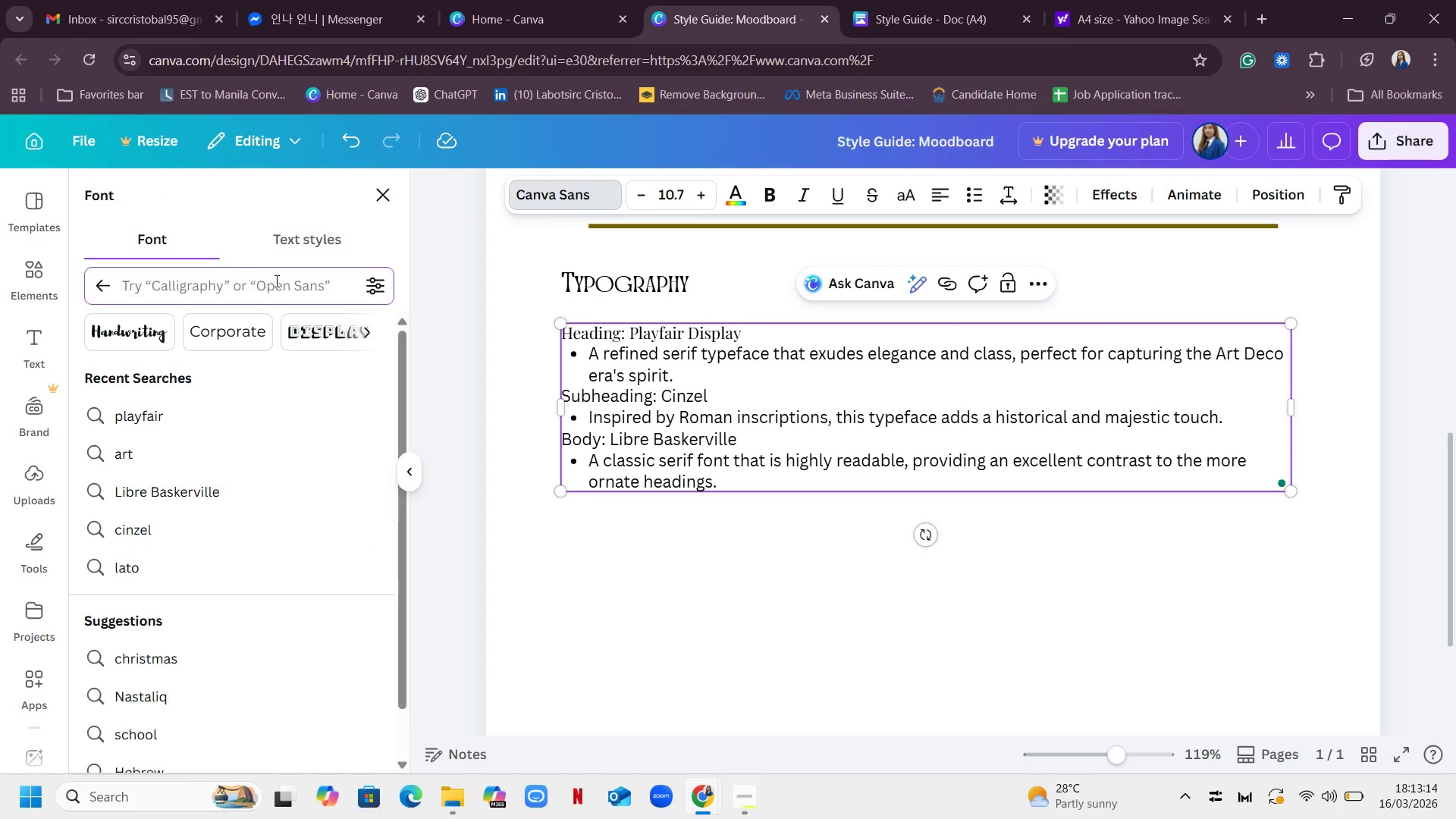 
type(Cinx)
key(Backspace)
type(zel)
 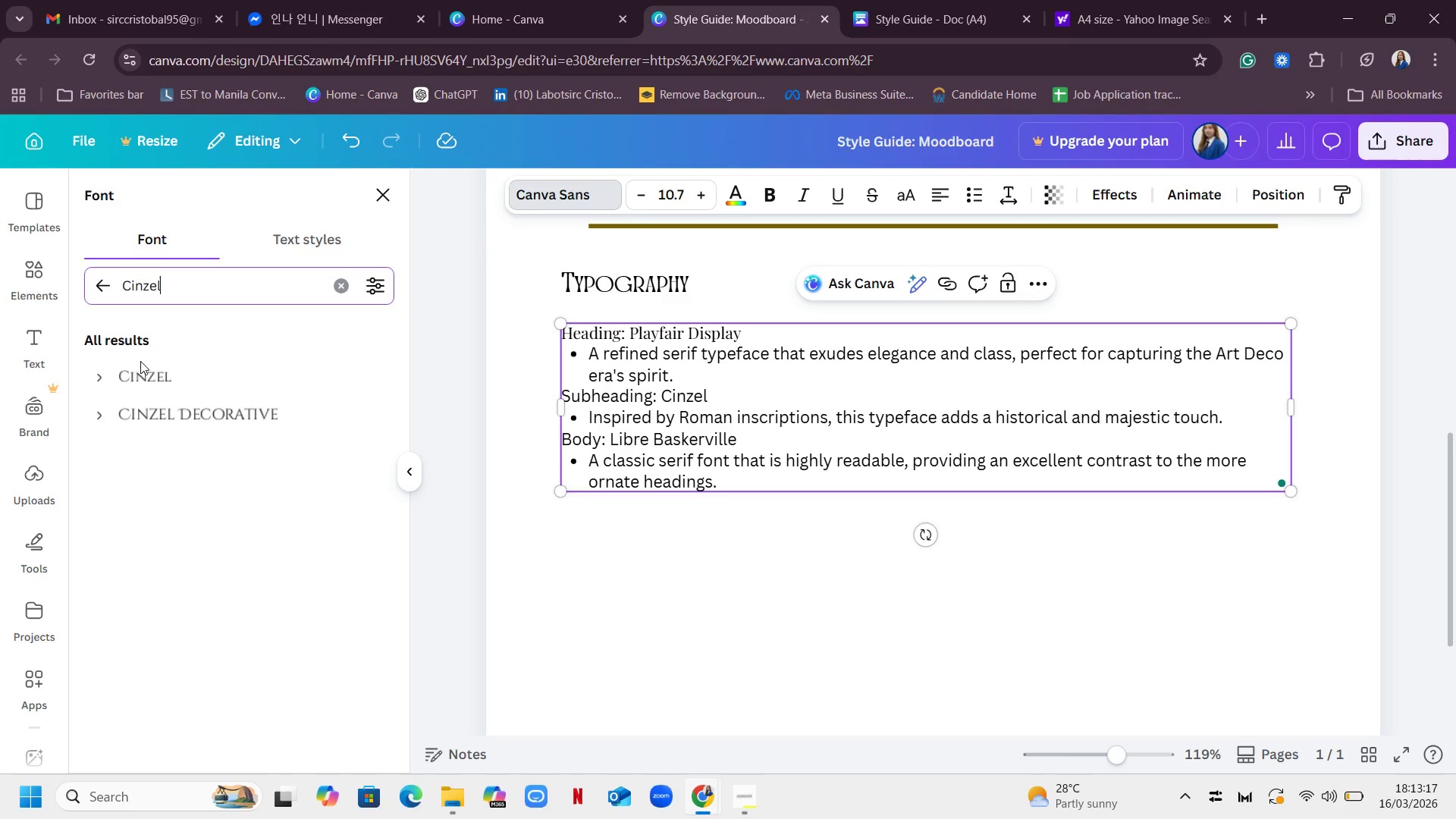 
left_click([143, 374])
 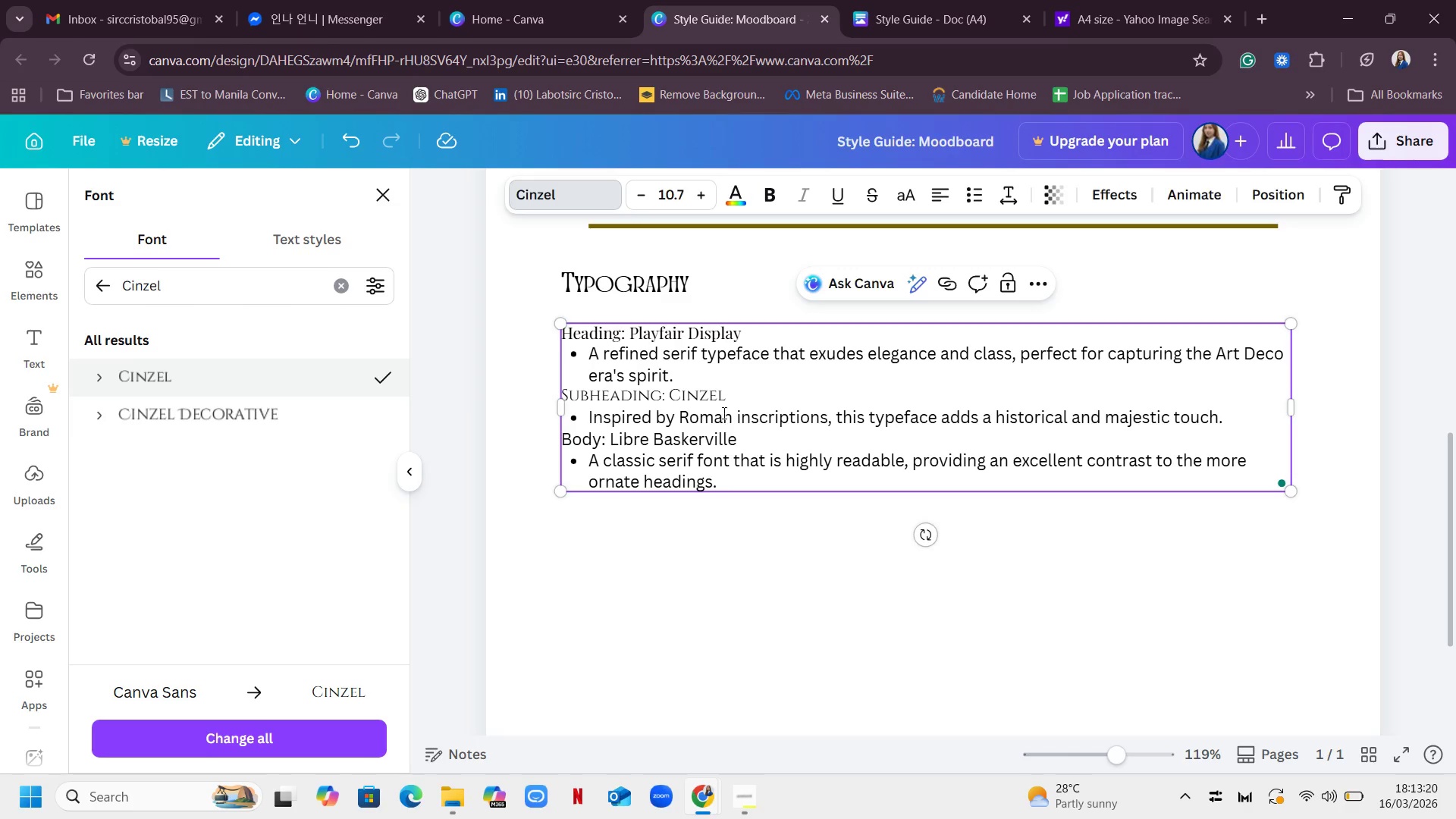 
left_click([735, 386])
 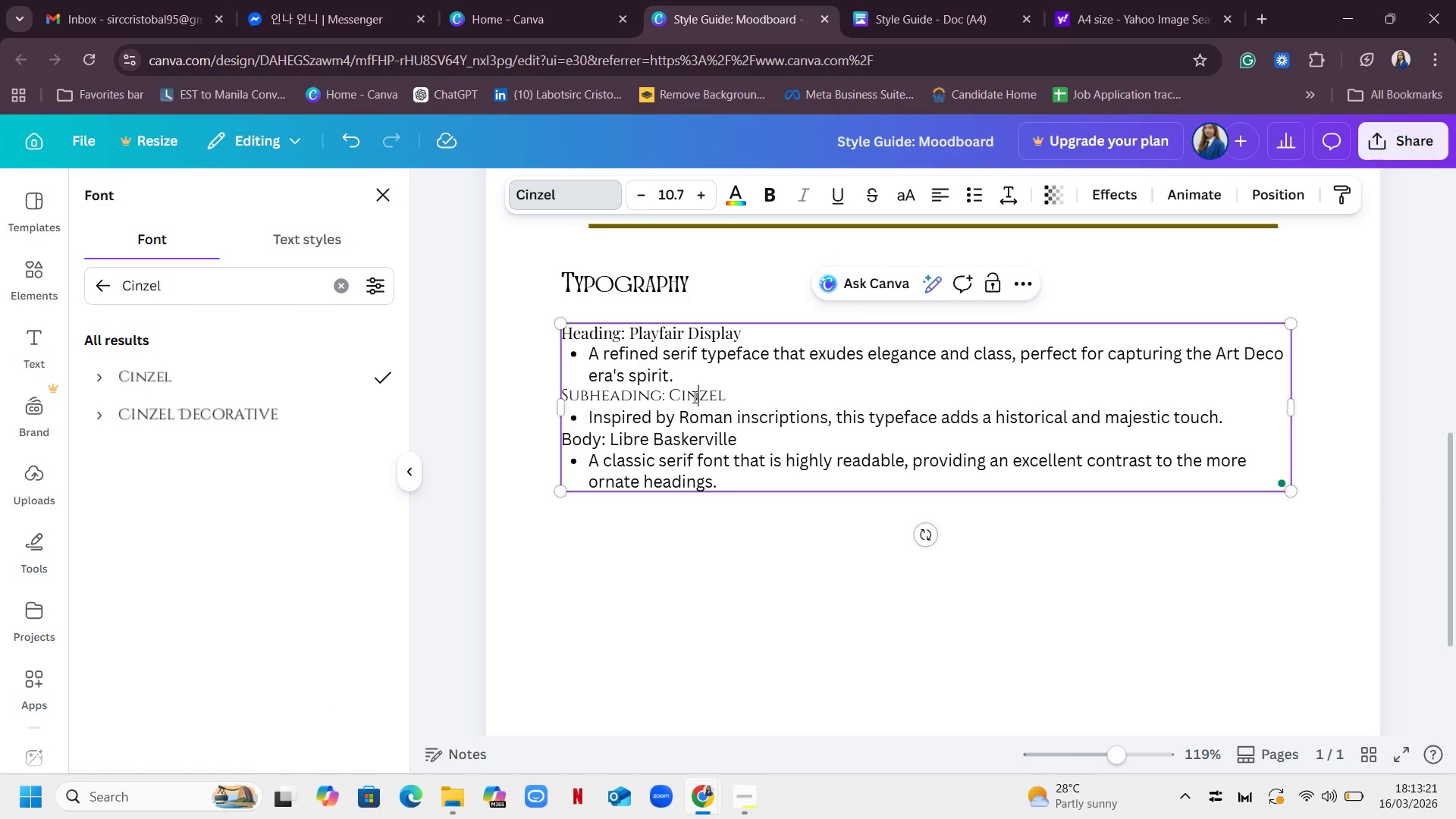 
double_click([693, 397])
 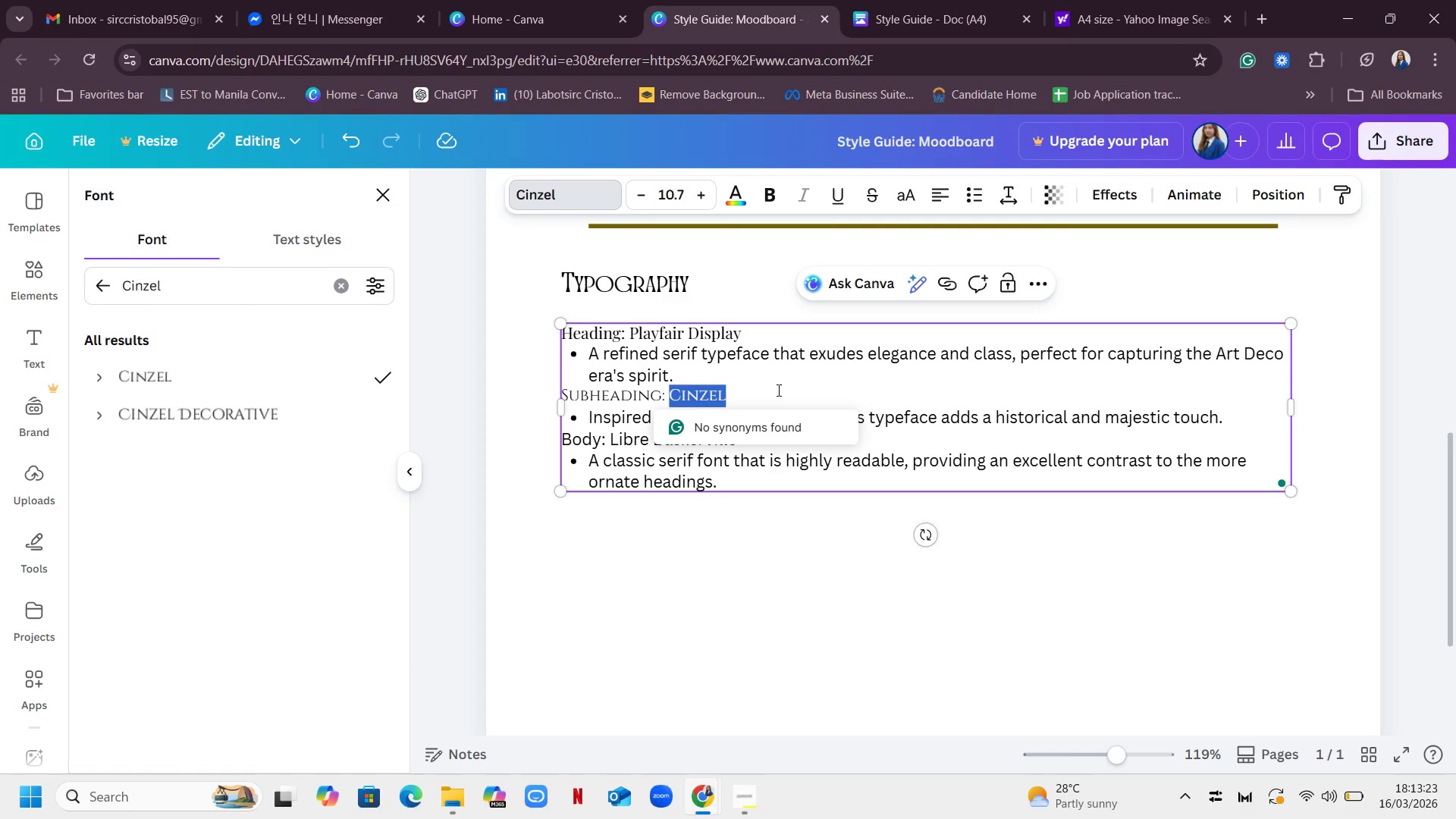 
left_click([777, 390])
 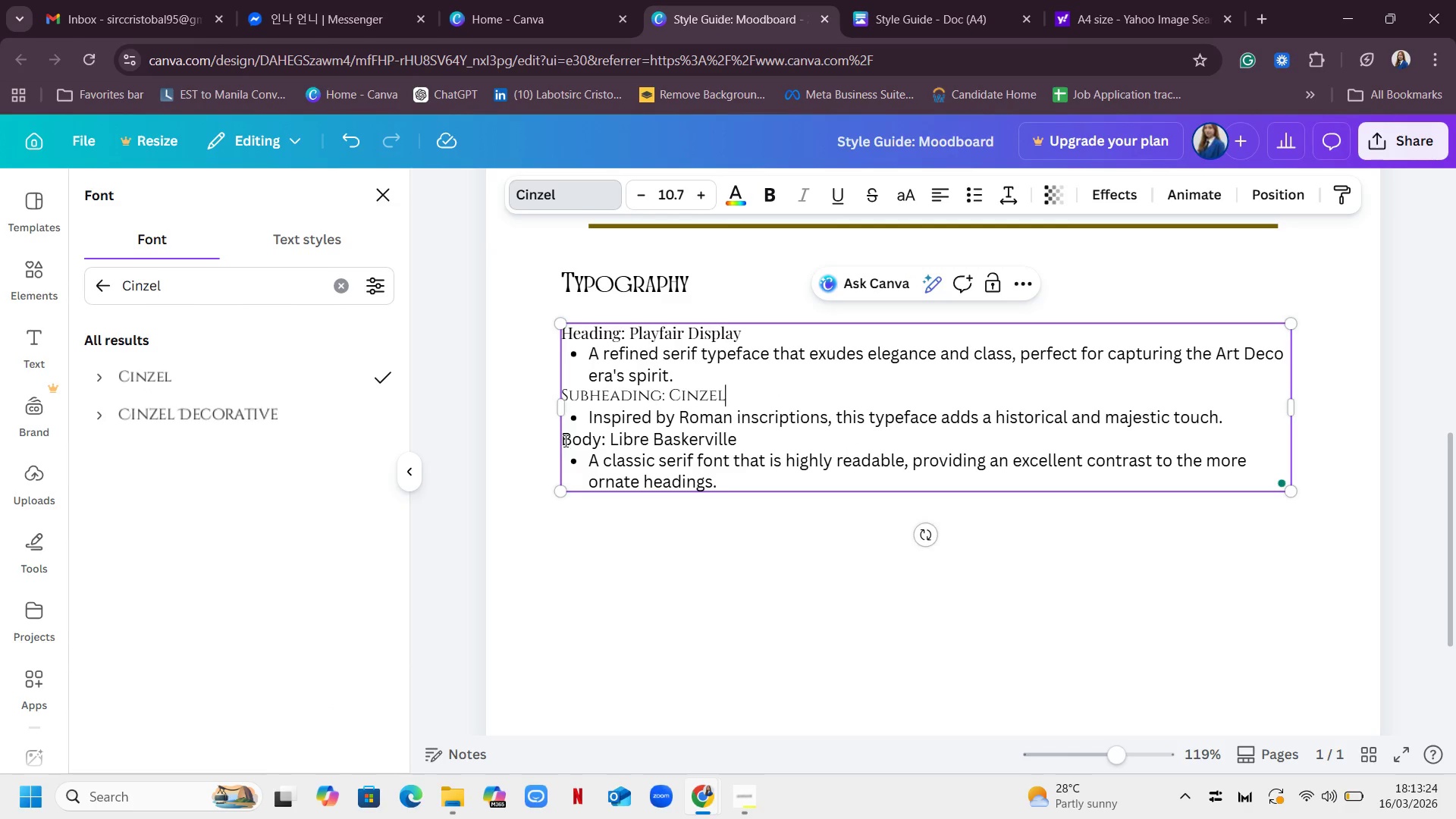 
left_click_drag(start_coordinate=[564, 441], to_coordinate=[762, 435])
 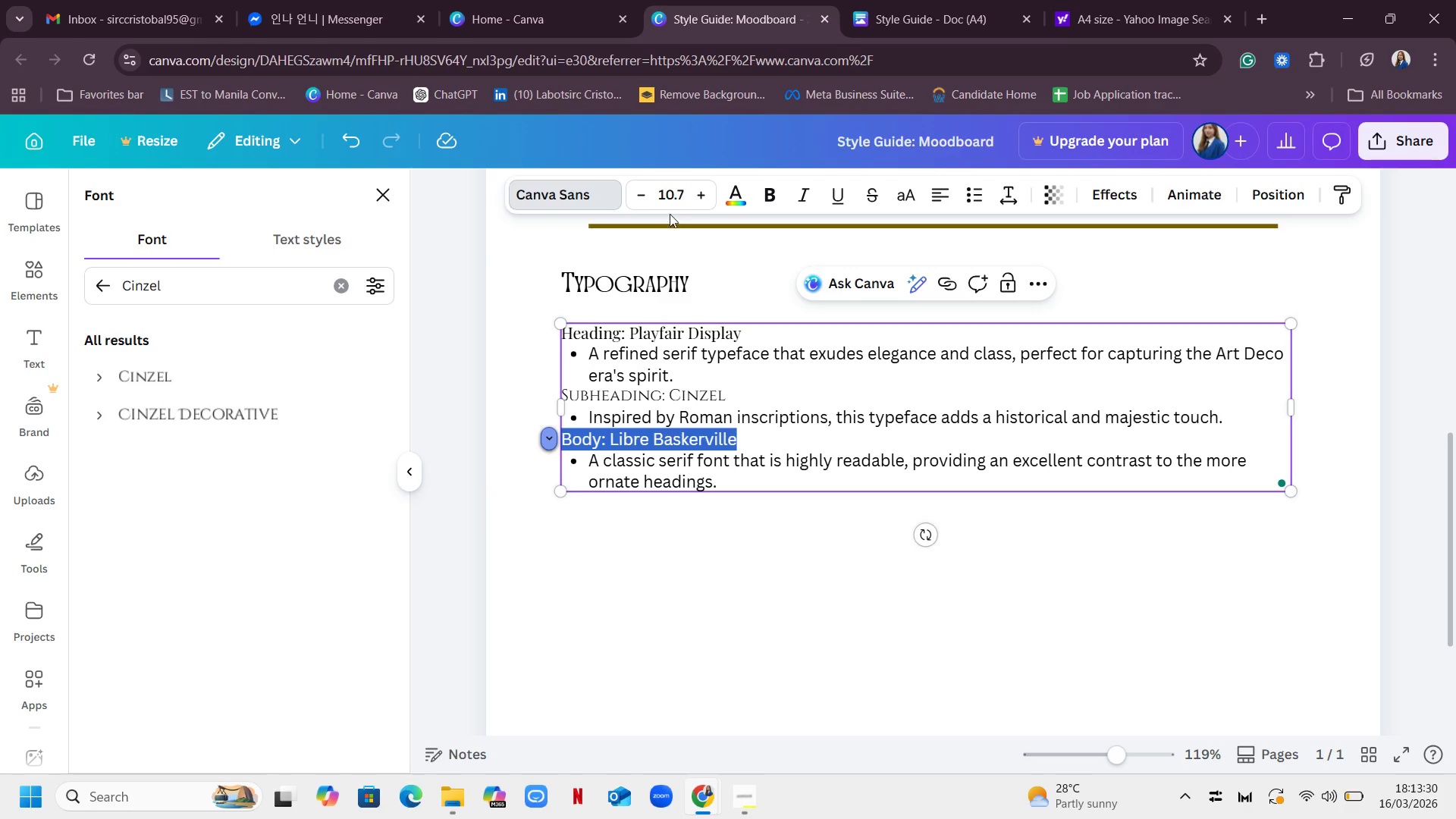 
wait(5.22)
 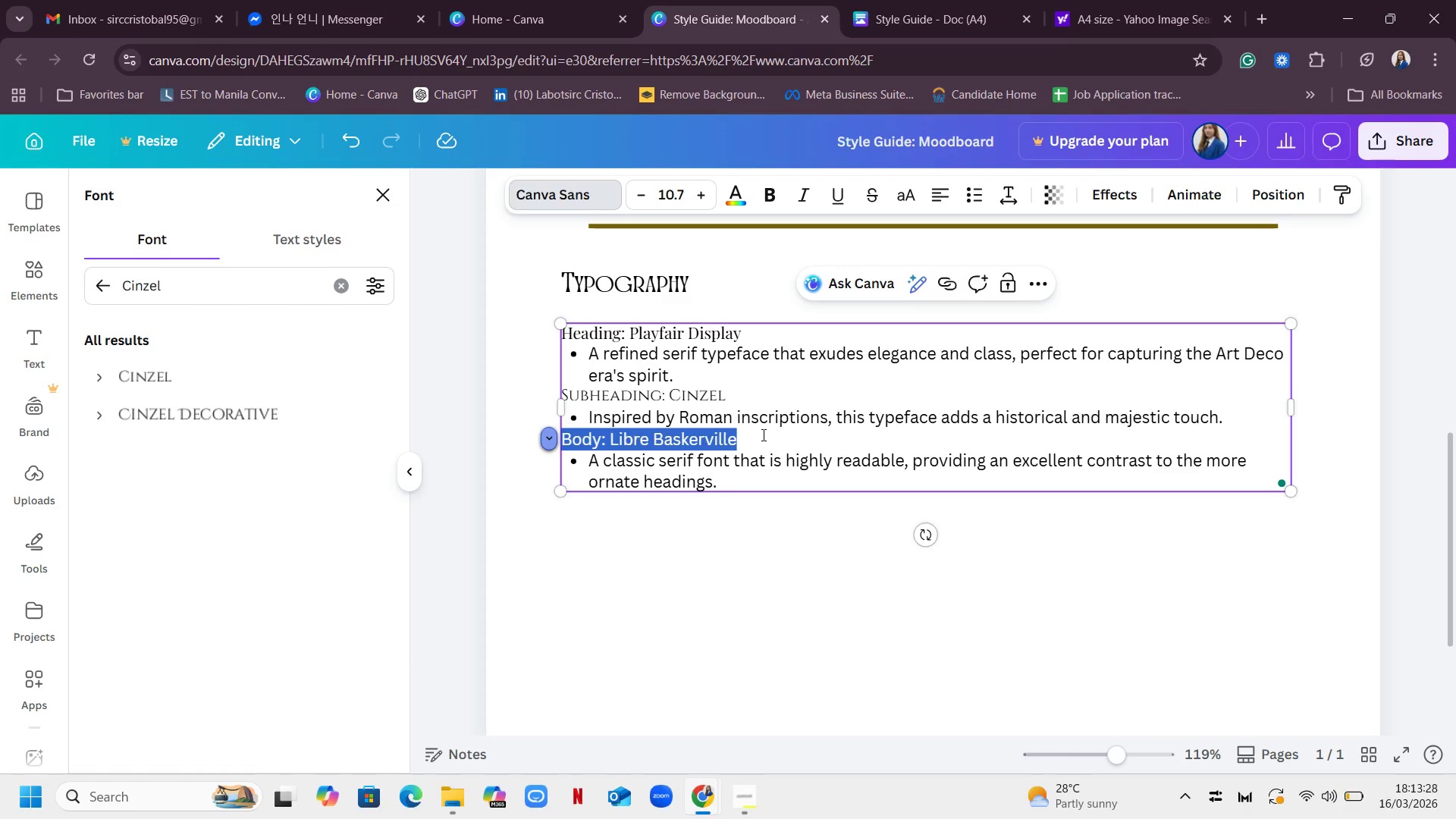 
left_click([551, 199])
 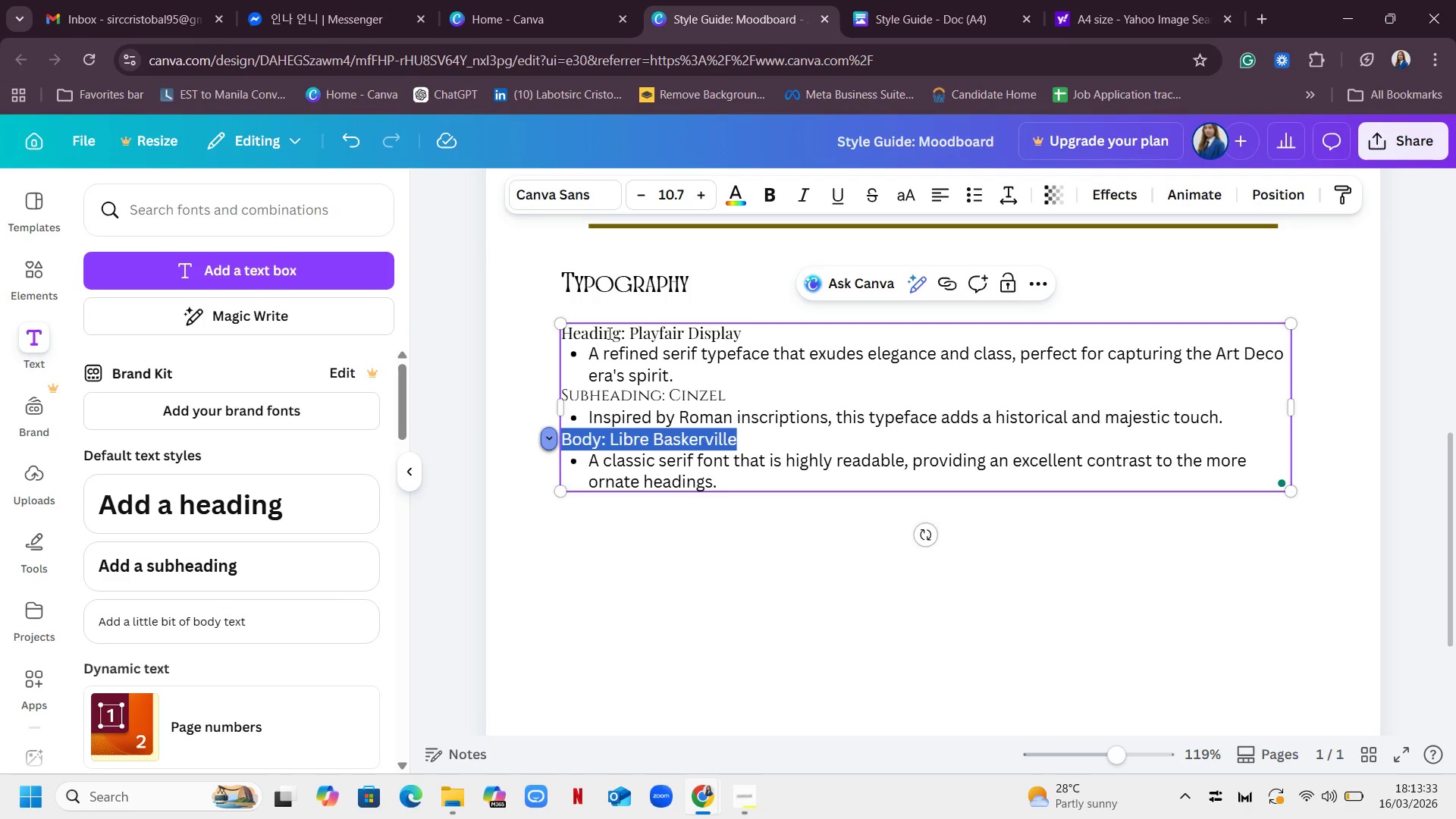 
left_click([570, 190])
 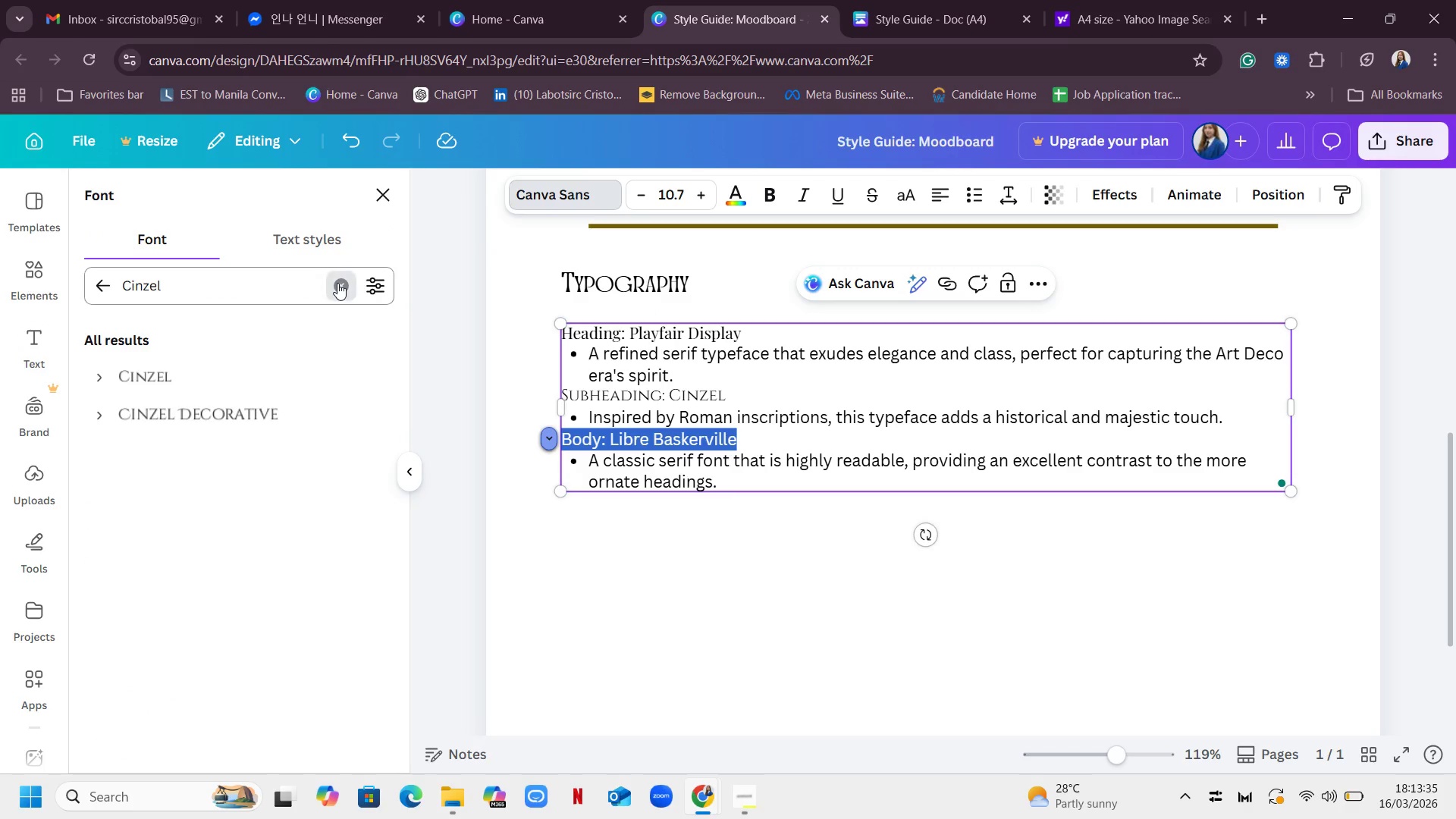 
double_click([302, 293])
 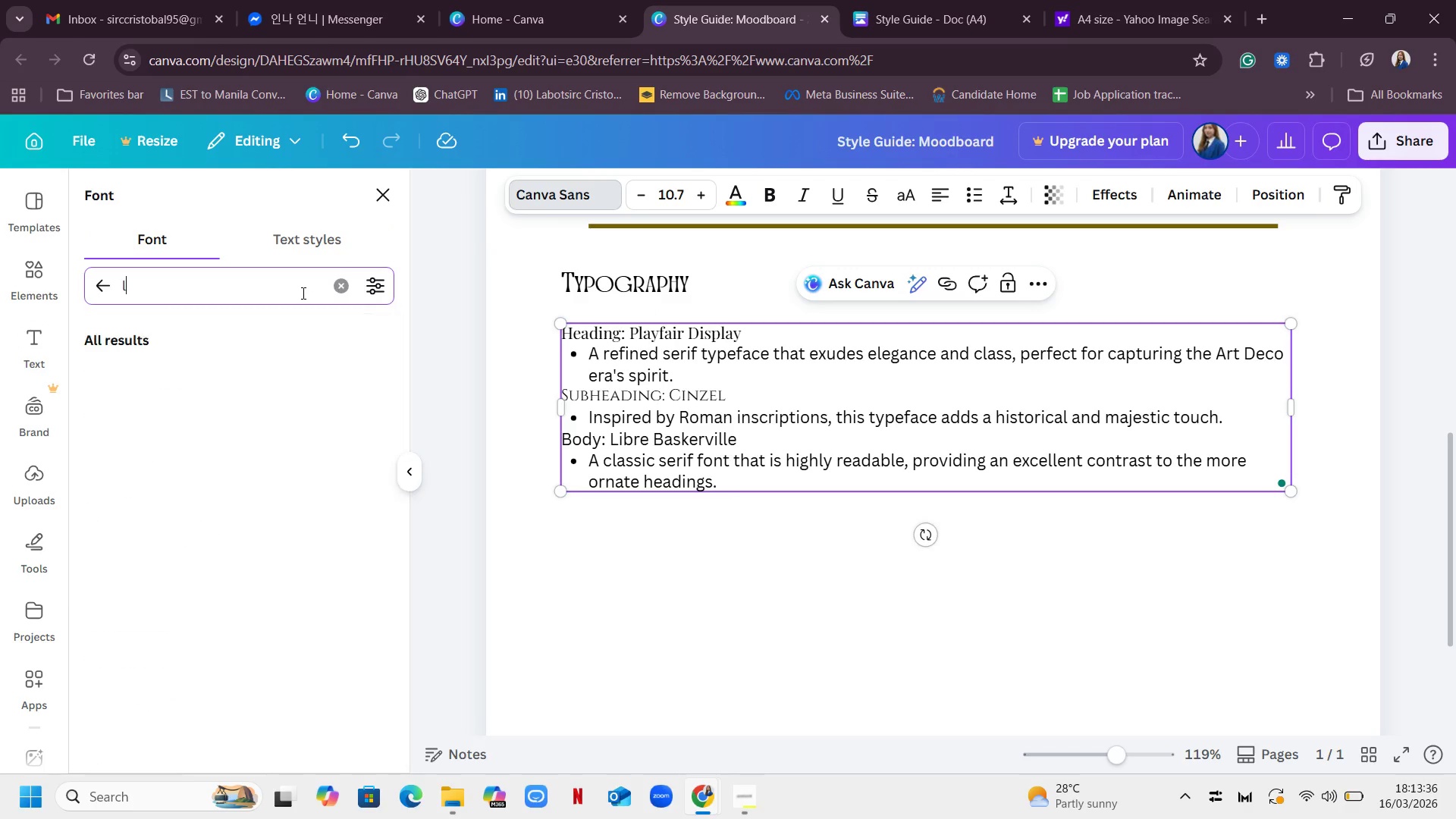 
type(libre)
 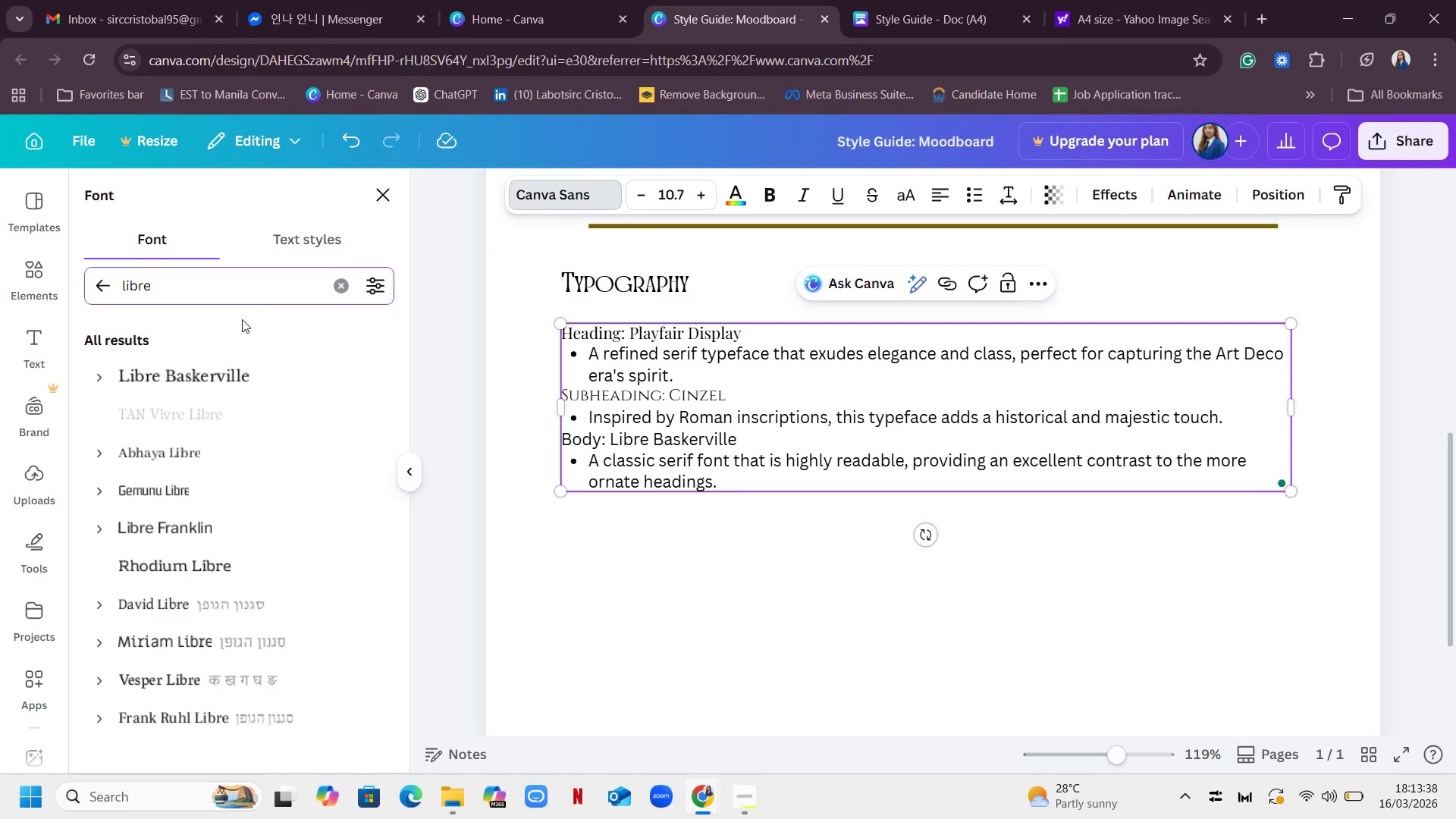 
left_click([213, 365])
 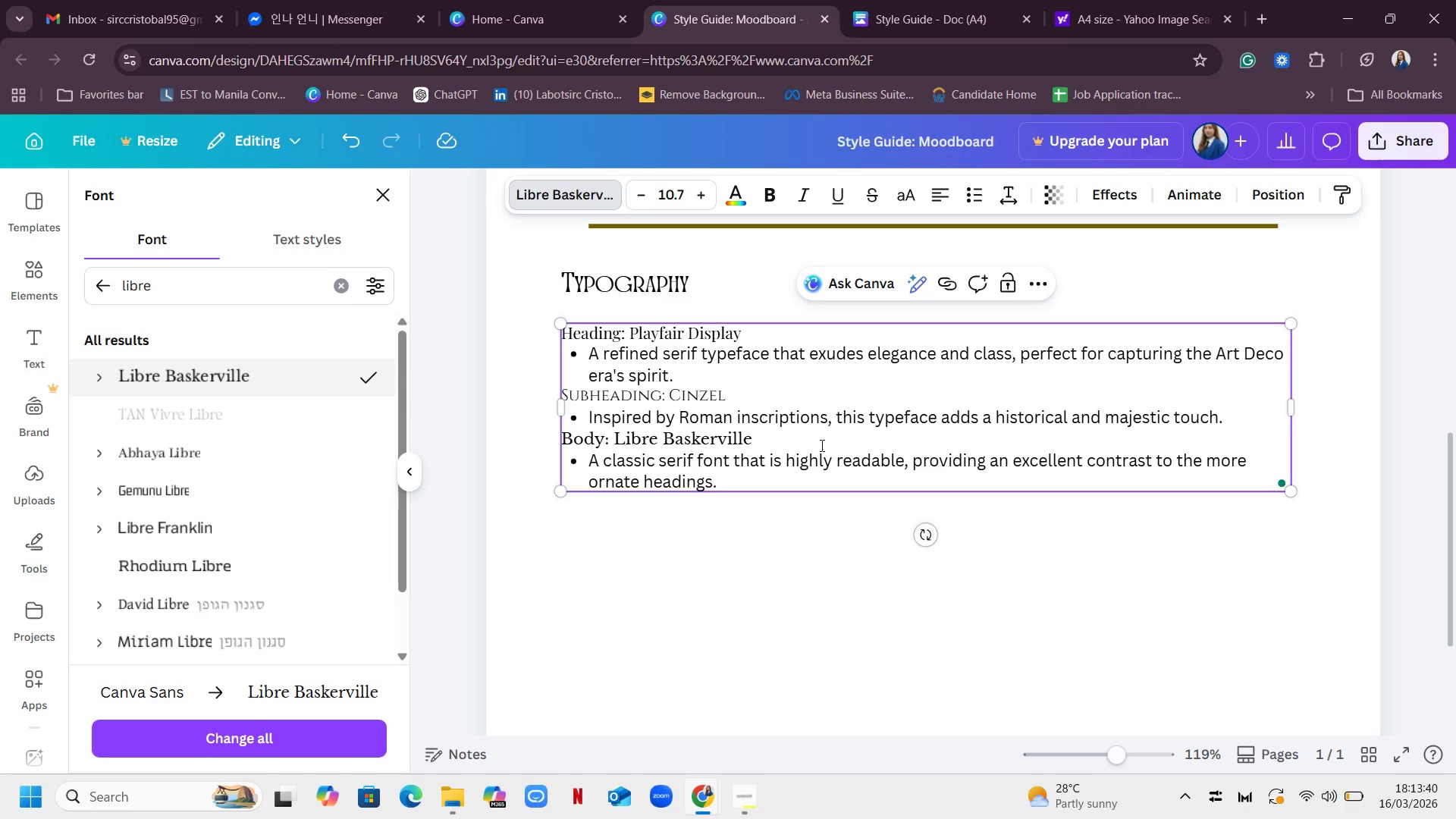 
left_click([830, 441])
 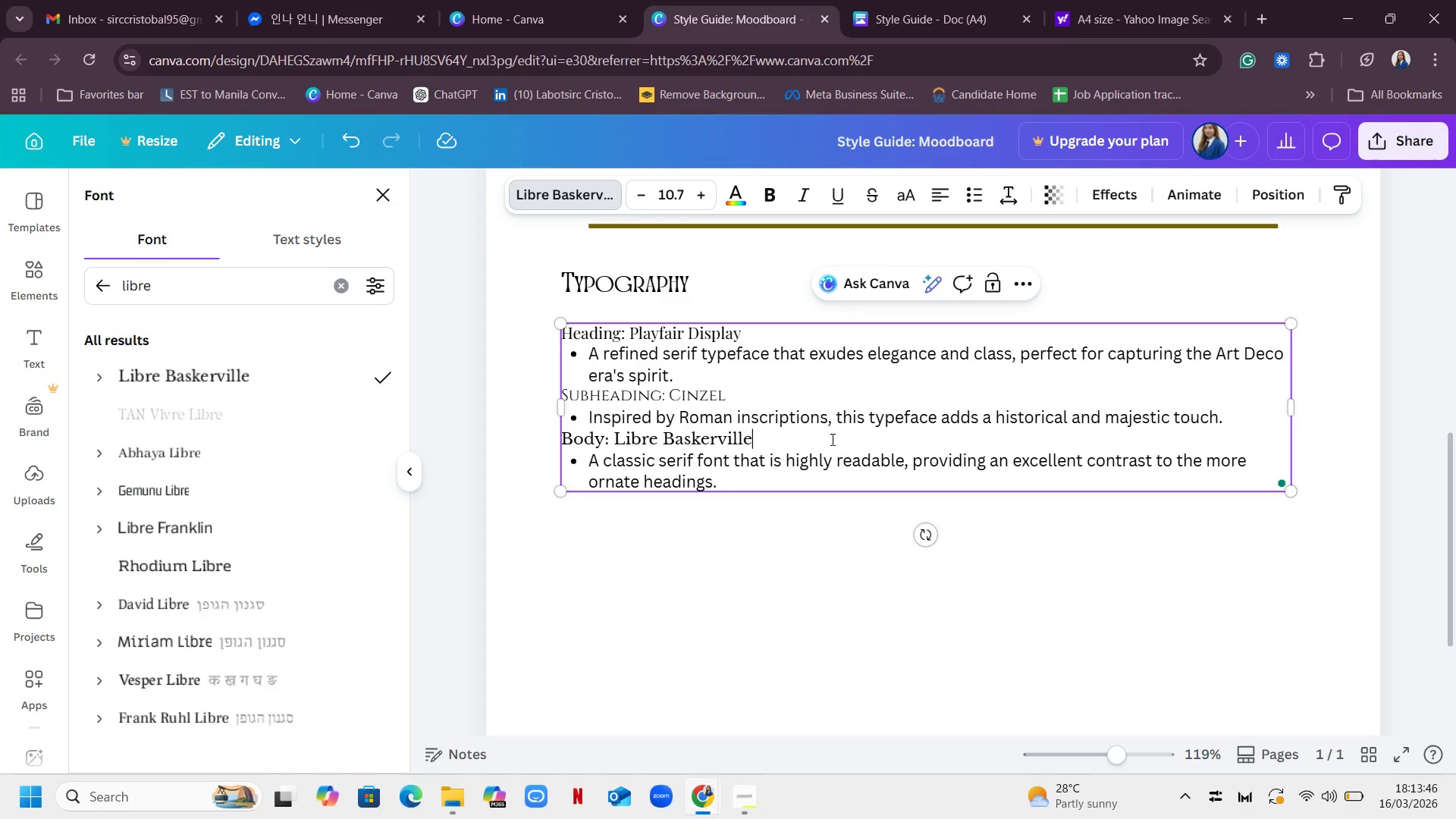 
wait(9.5)
 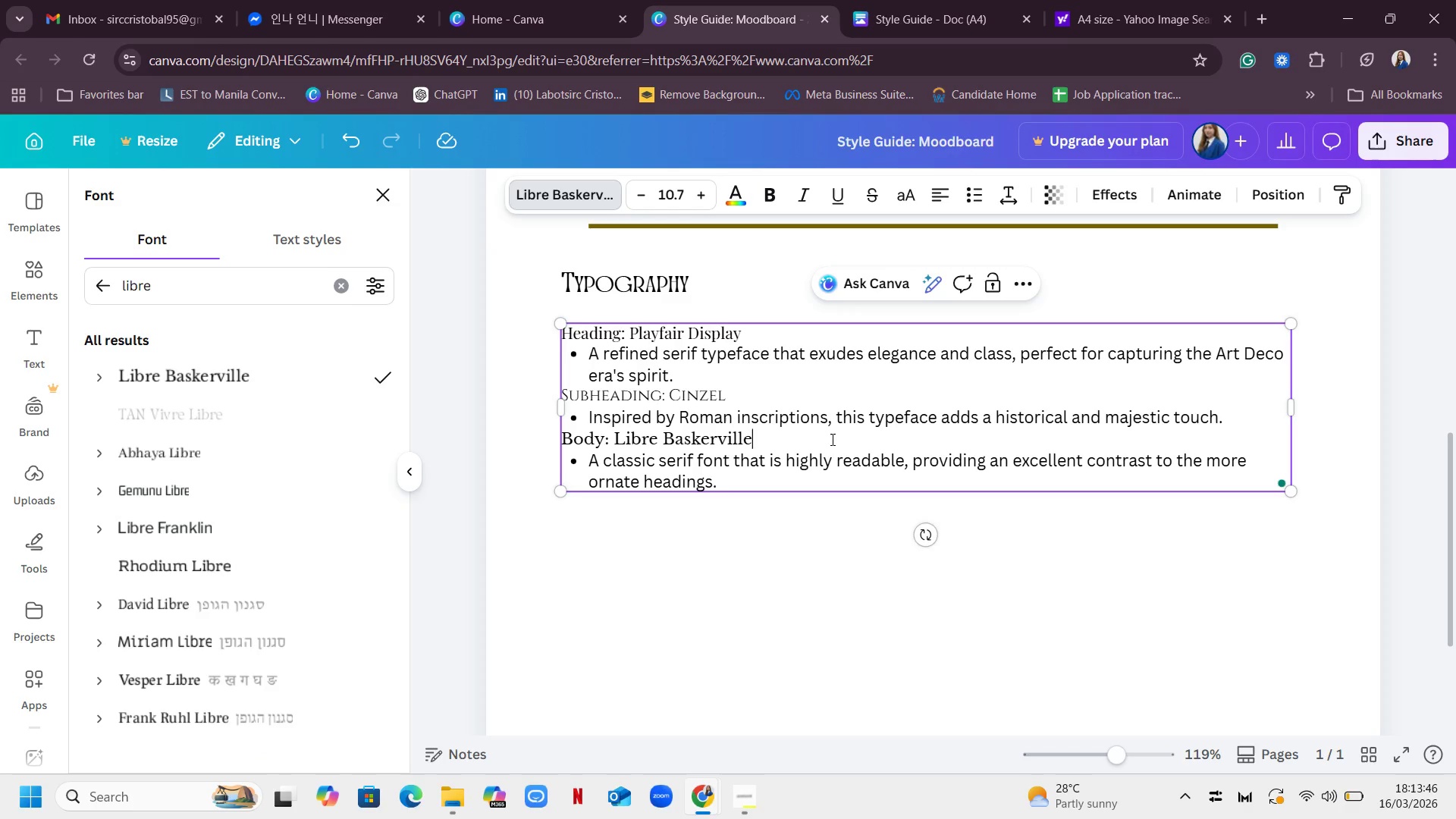 
left_click([672, 193])
 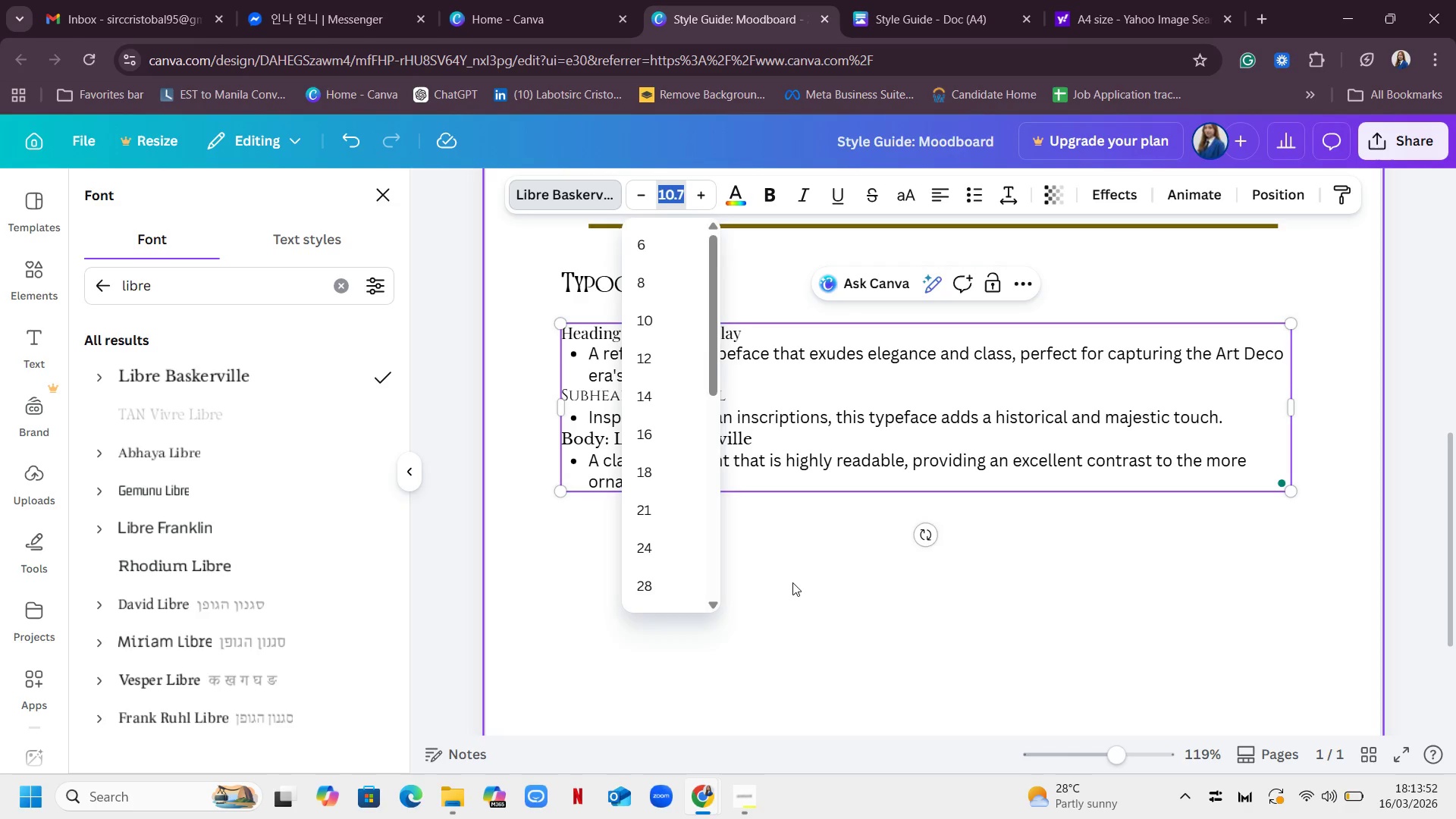 
double_click([789, 584])
 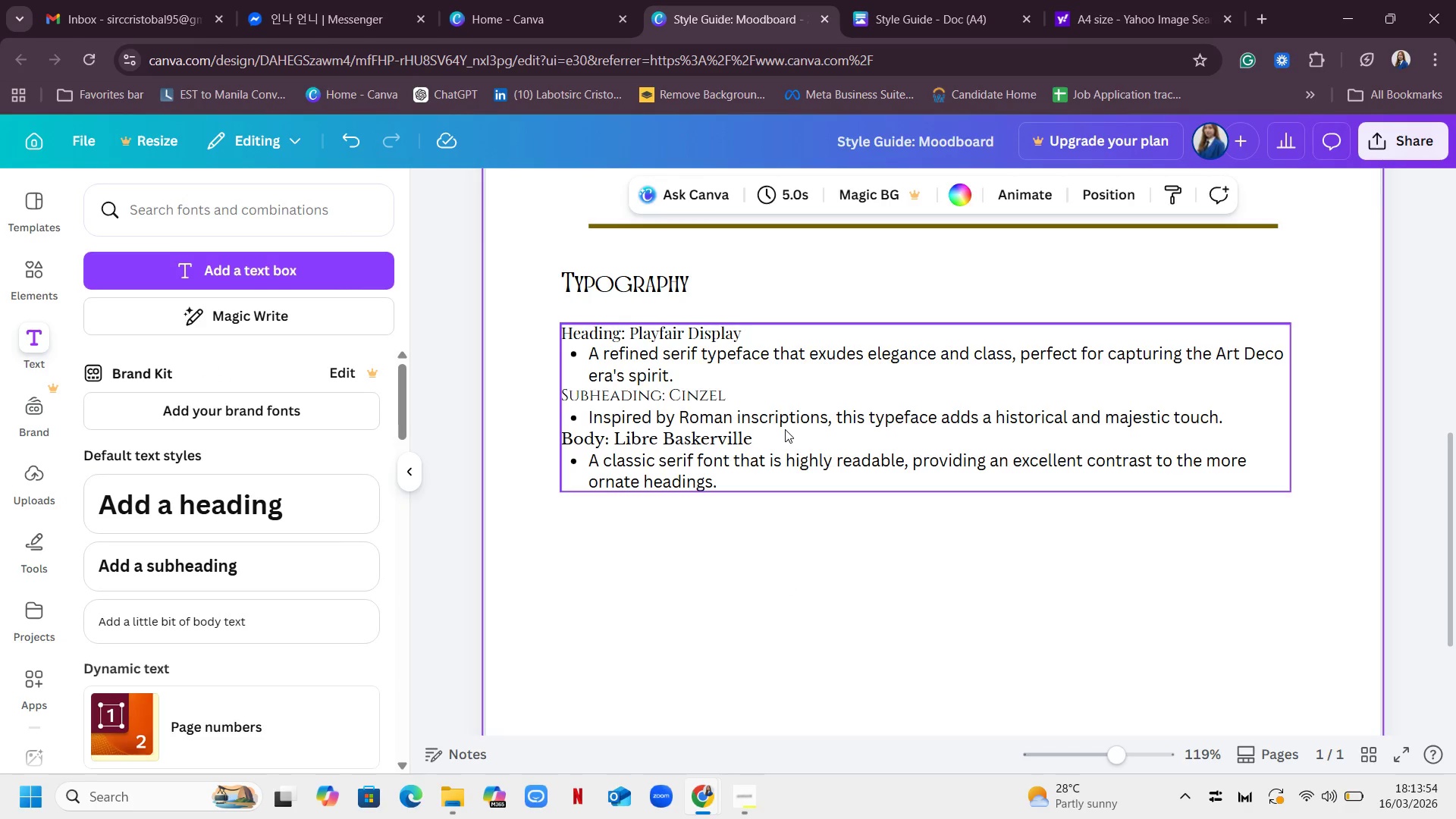 
left_click([785, 429])
 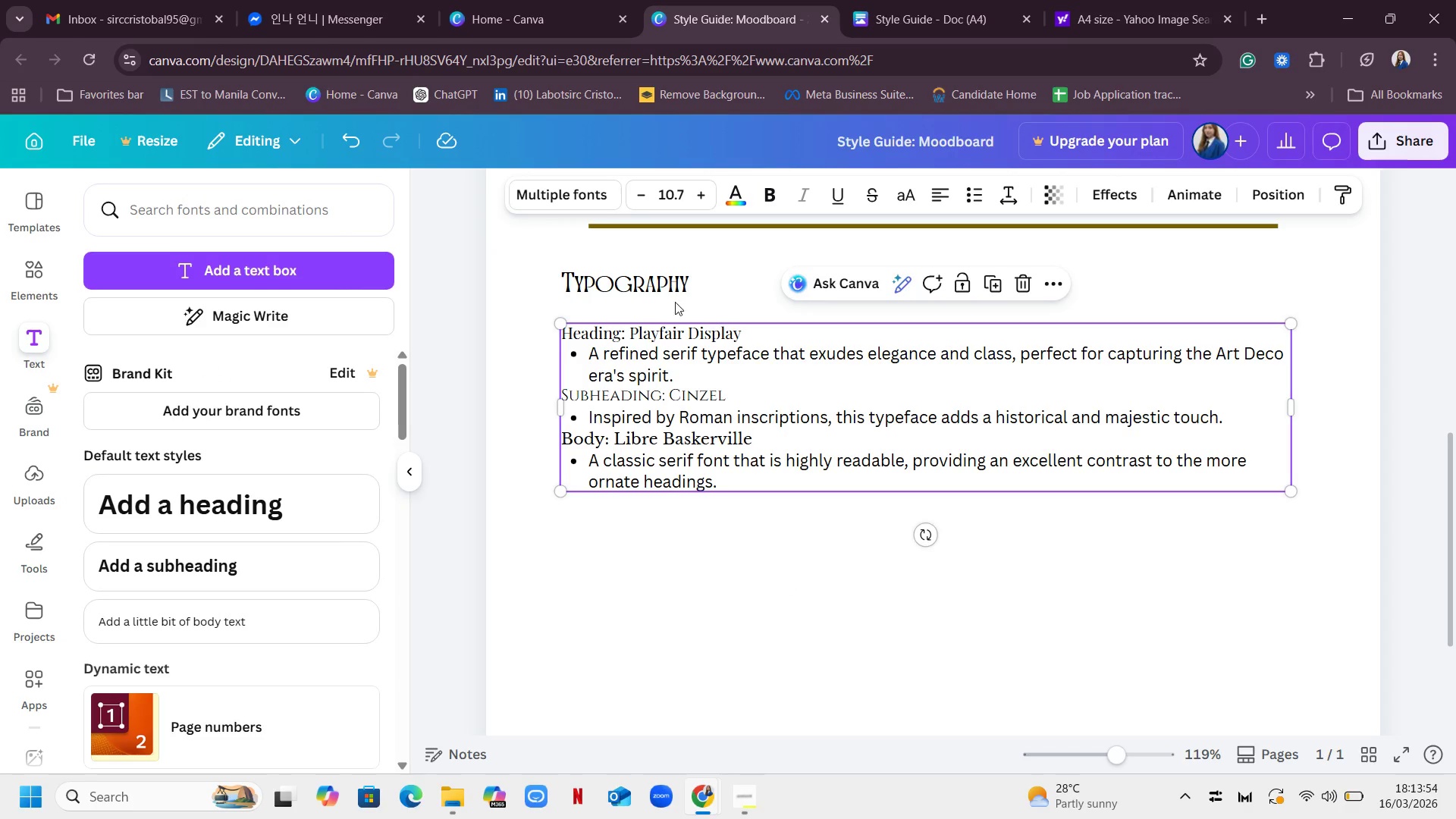 
mouse_move([670, 222])
 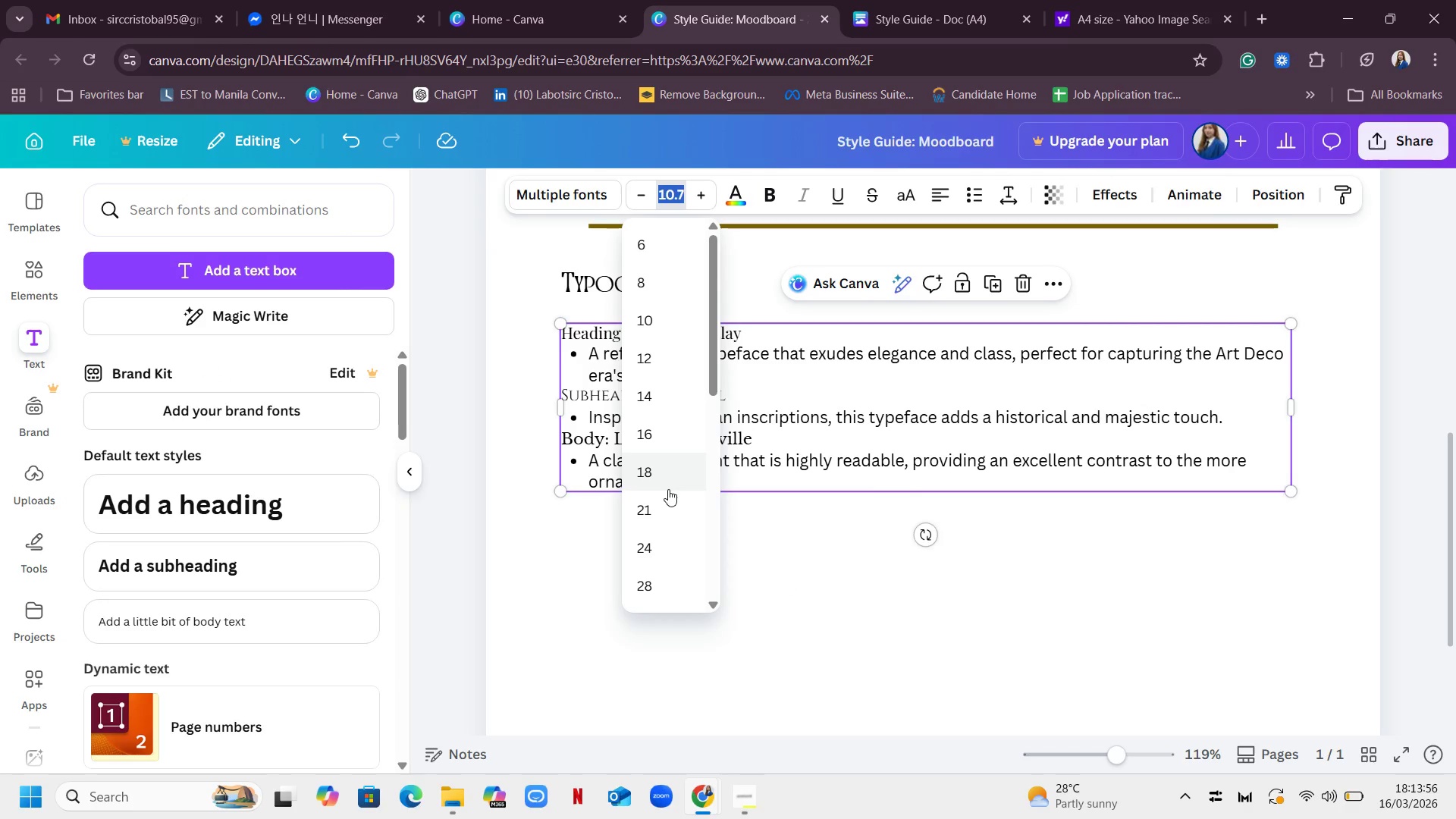 
left_click([660, 477])
 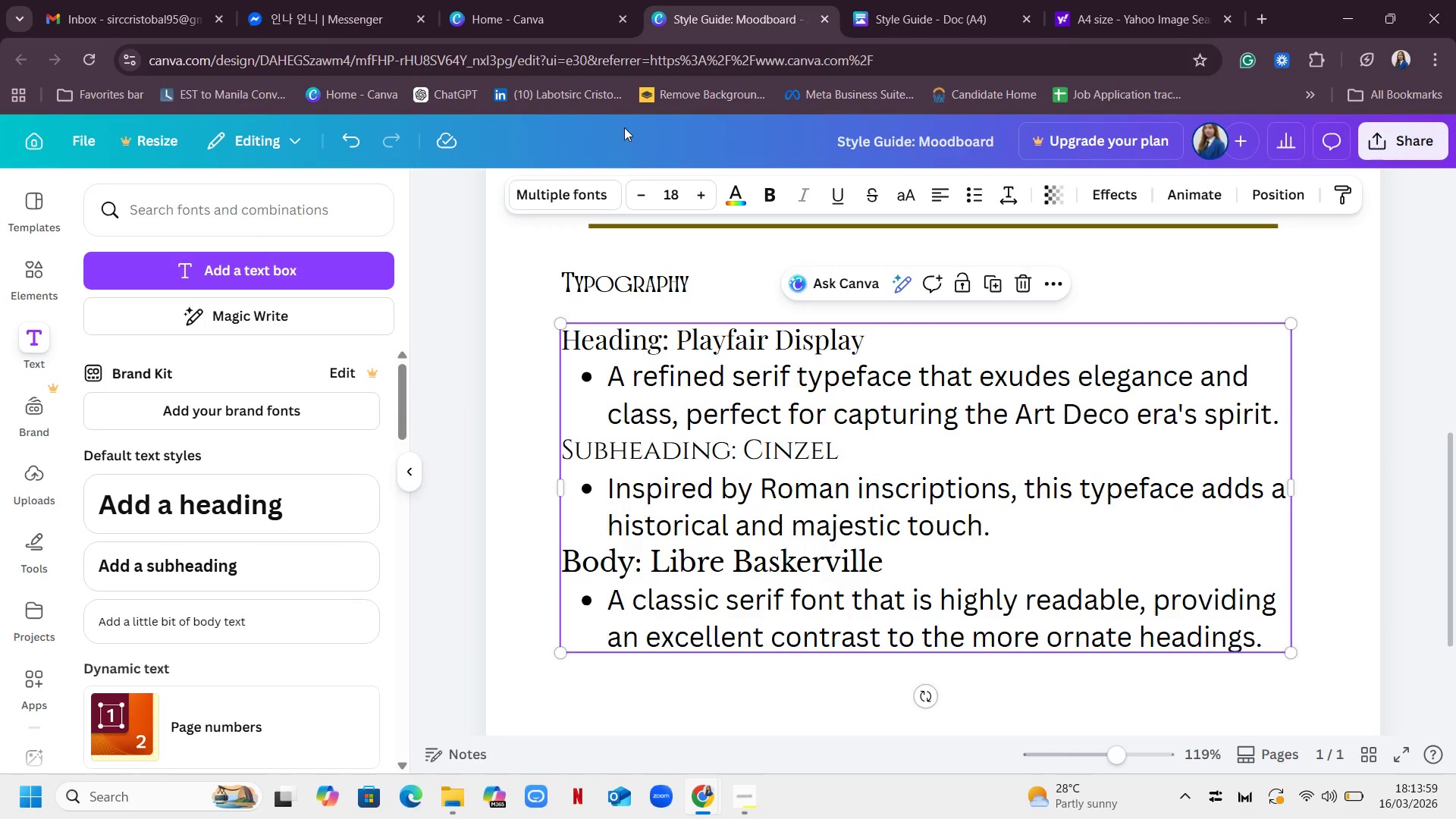 
left_click([661, 196])
 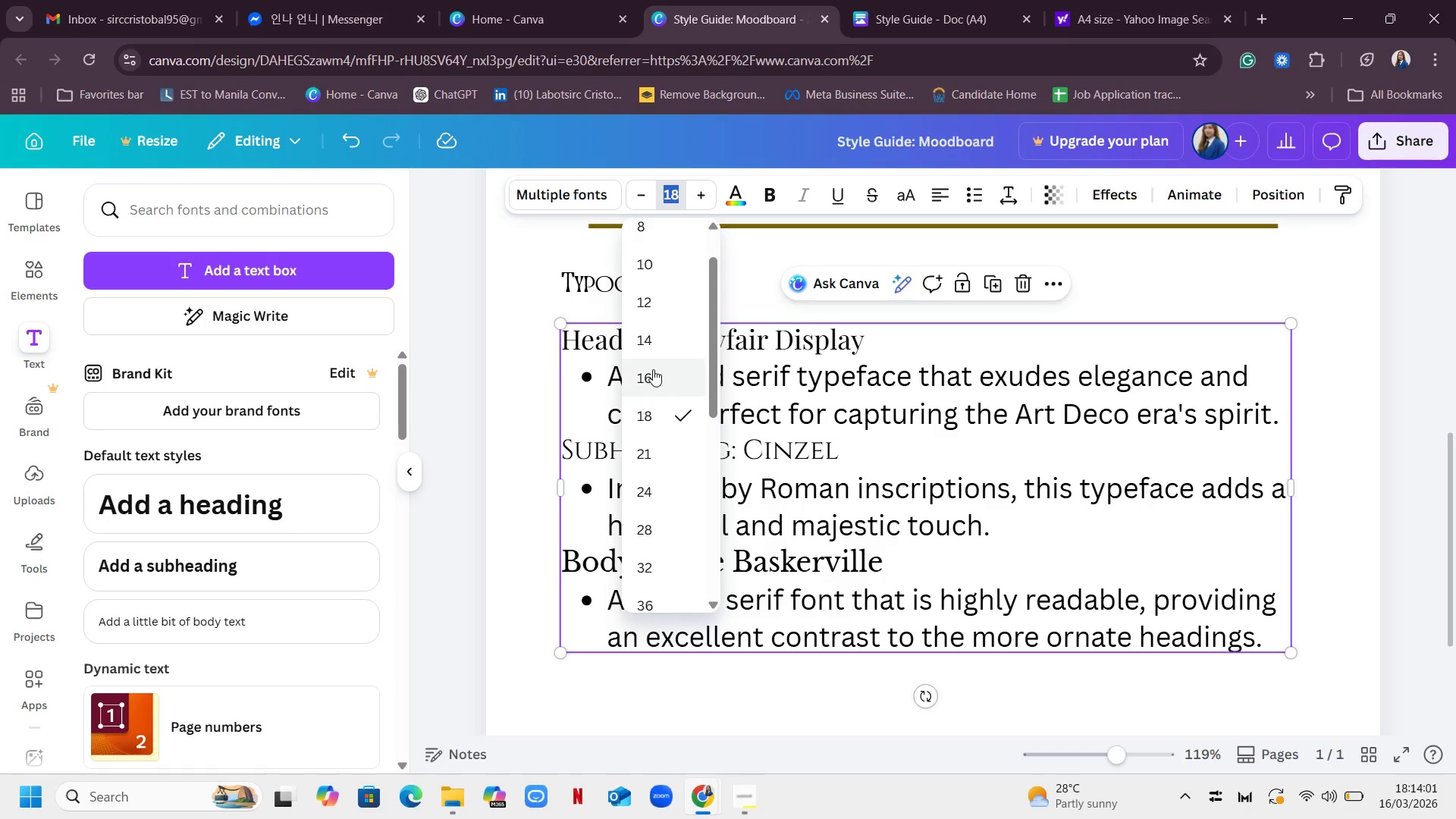 
left_click([652, 372])
 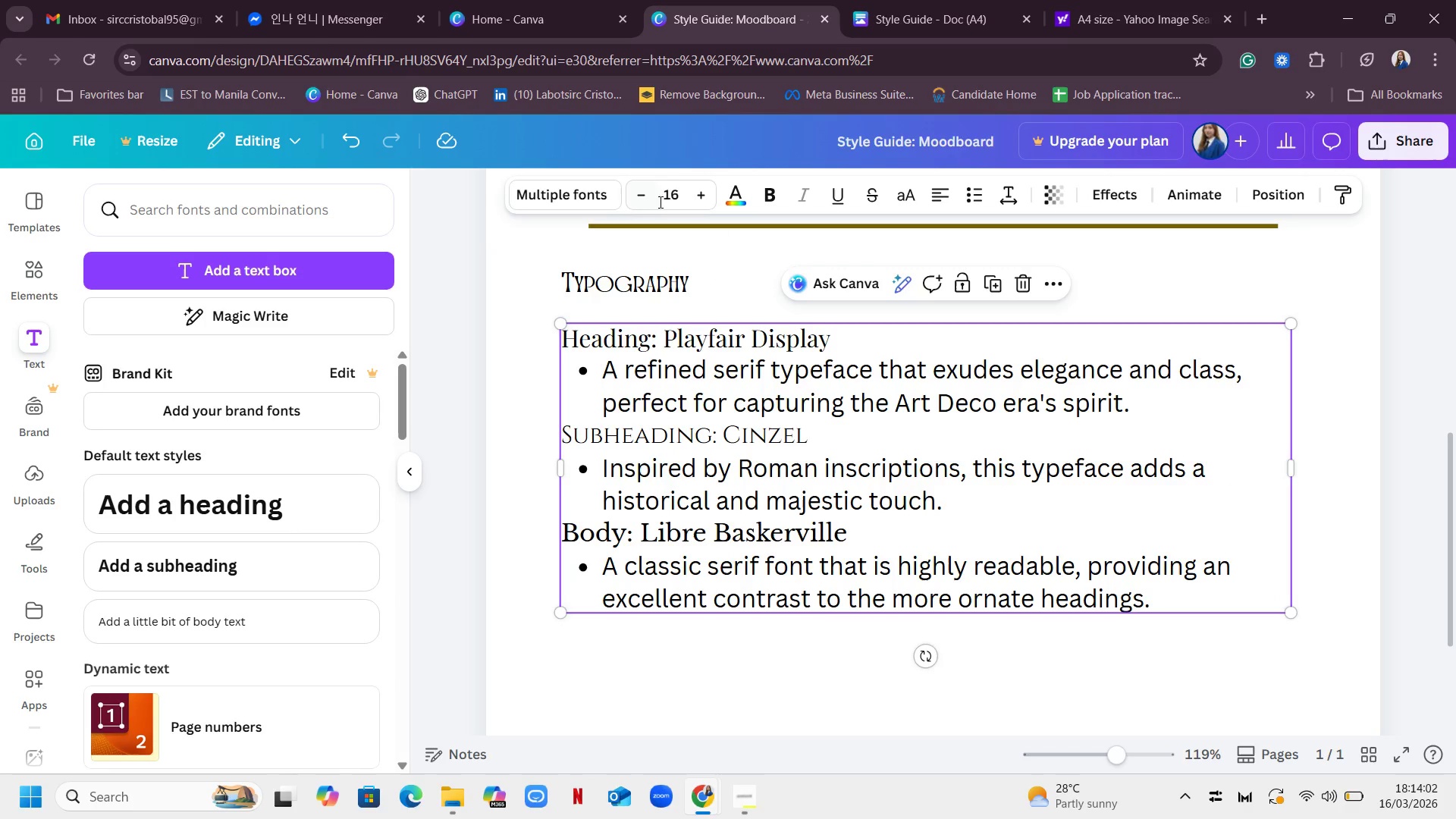 
left_click([666, 193])
 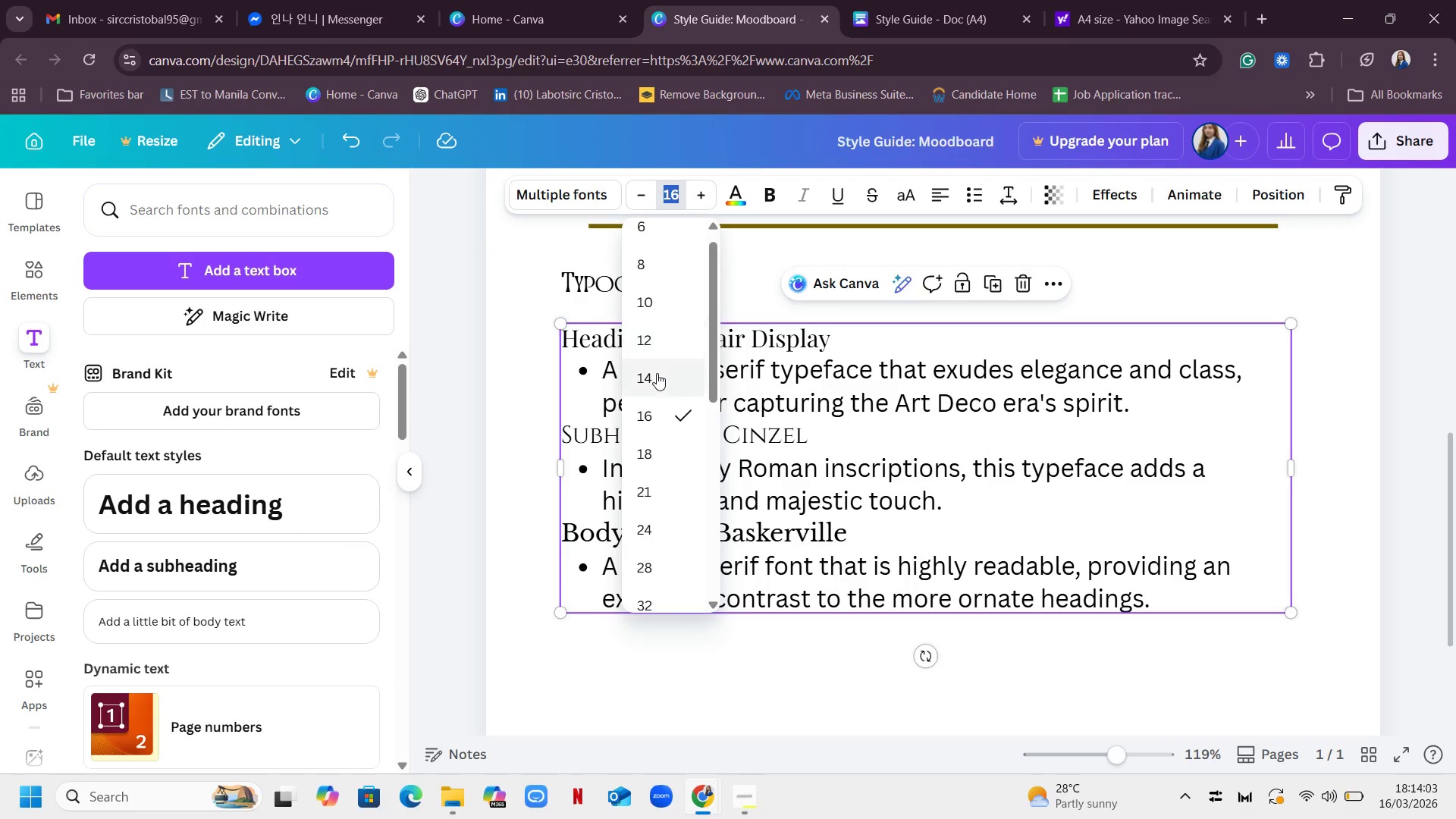 
left_click([657, 373])
 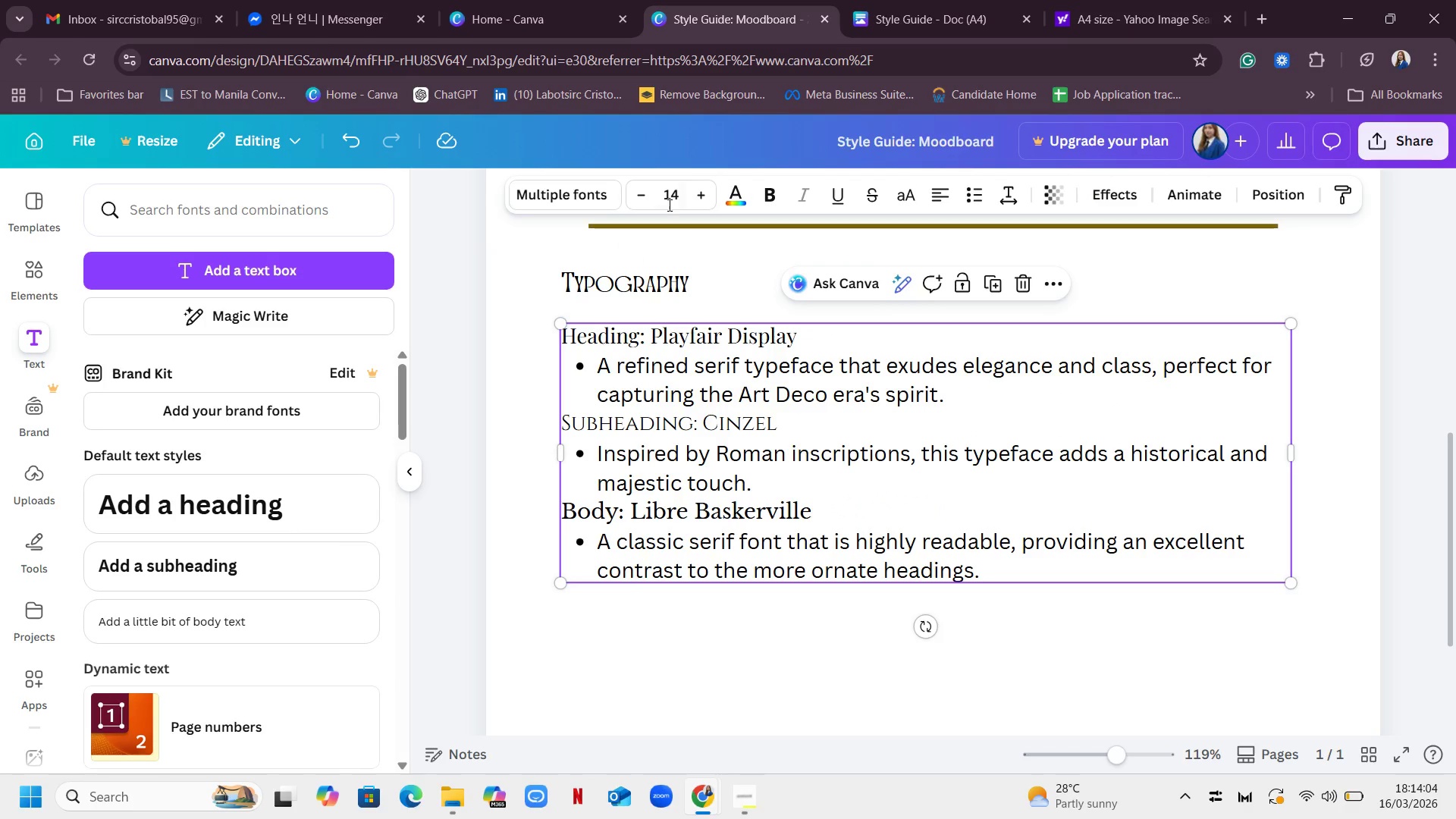 
left_click([669, 205])
 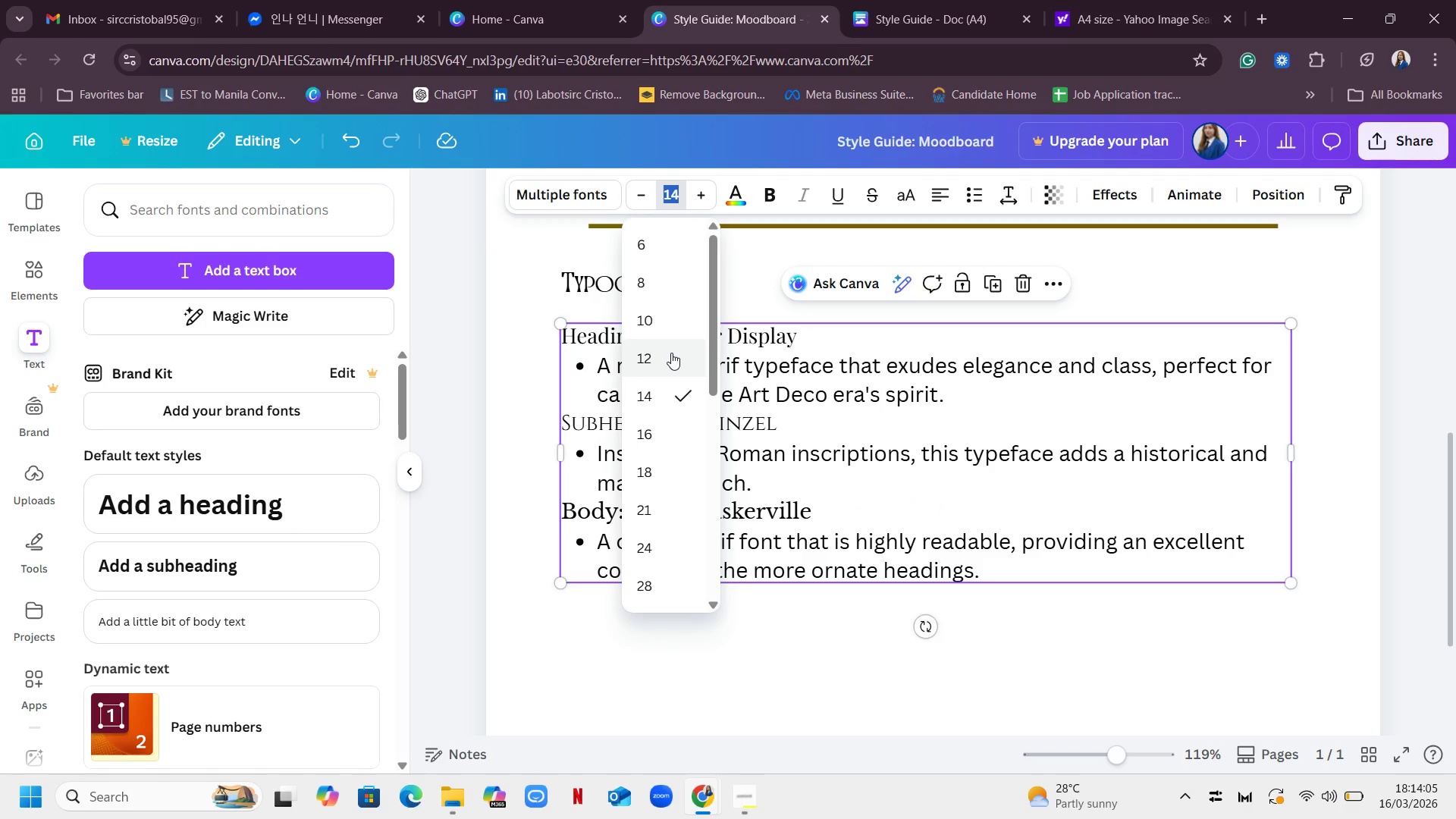 
left_click([671, 353])
 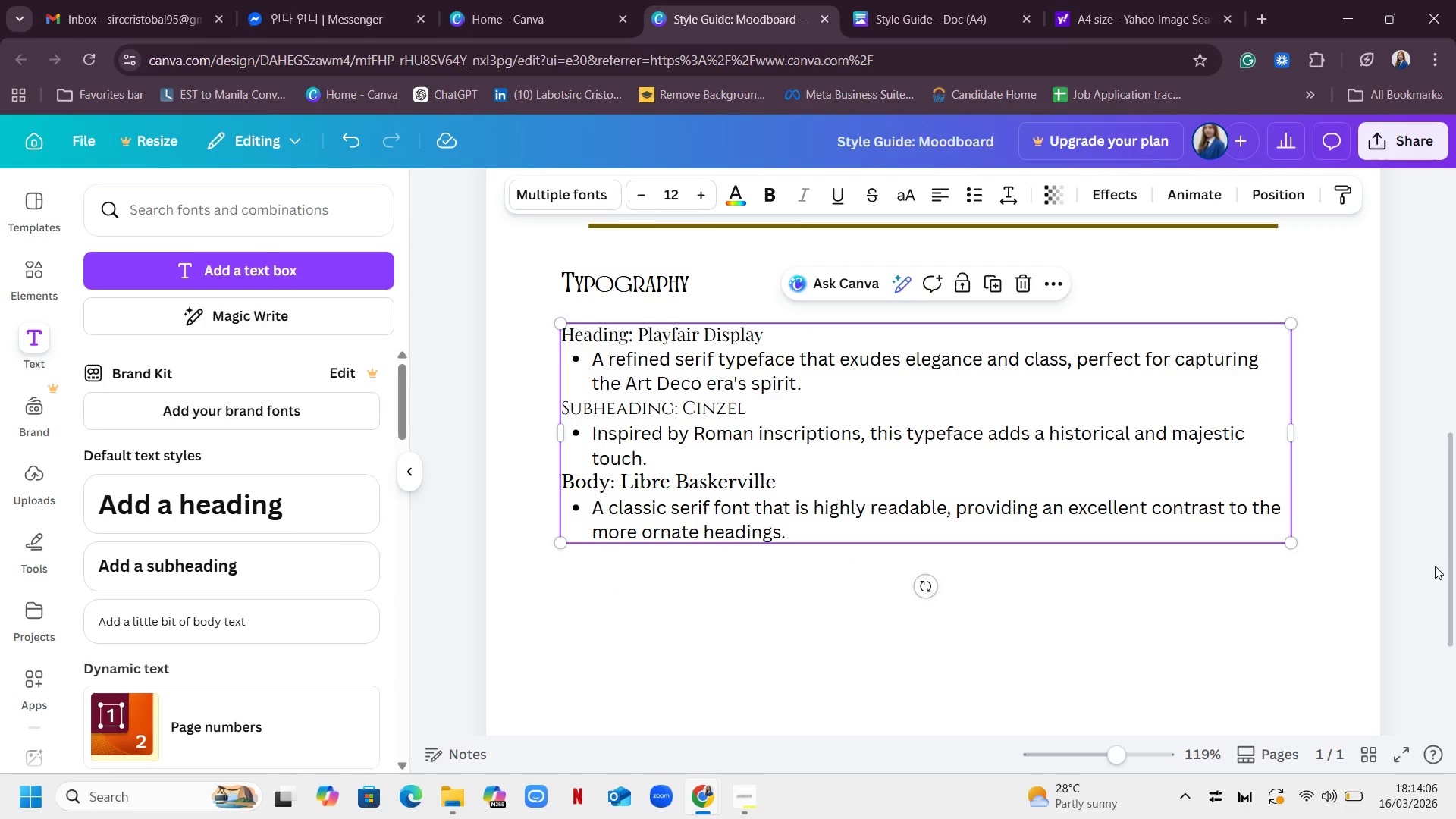 
scroll: coordinate [1428, 576], scroll_direction: down, amount: 3.0
 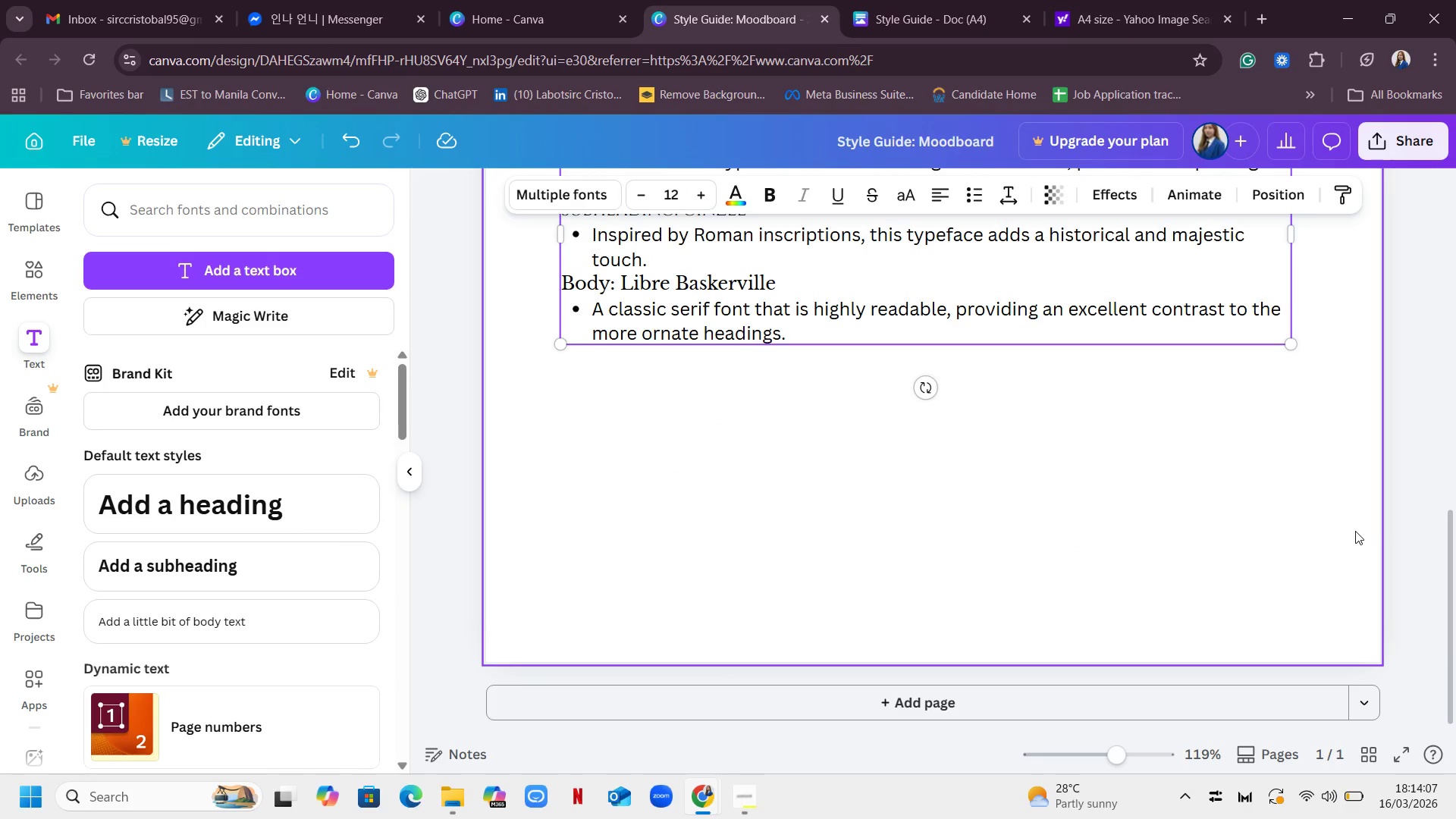 
scroll: coordinate [1341, 500], scroll_direction: up, amount: 11.0
 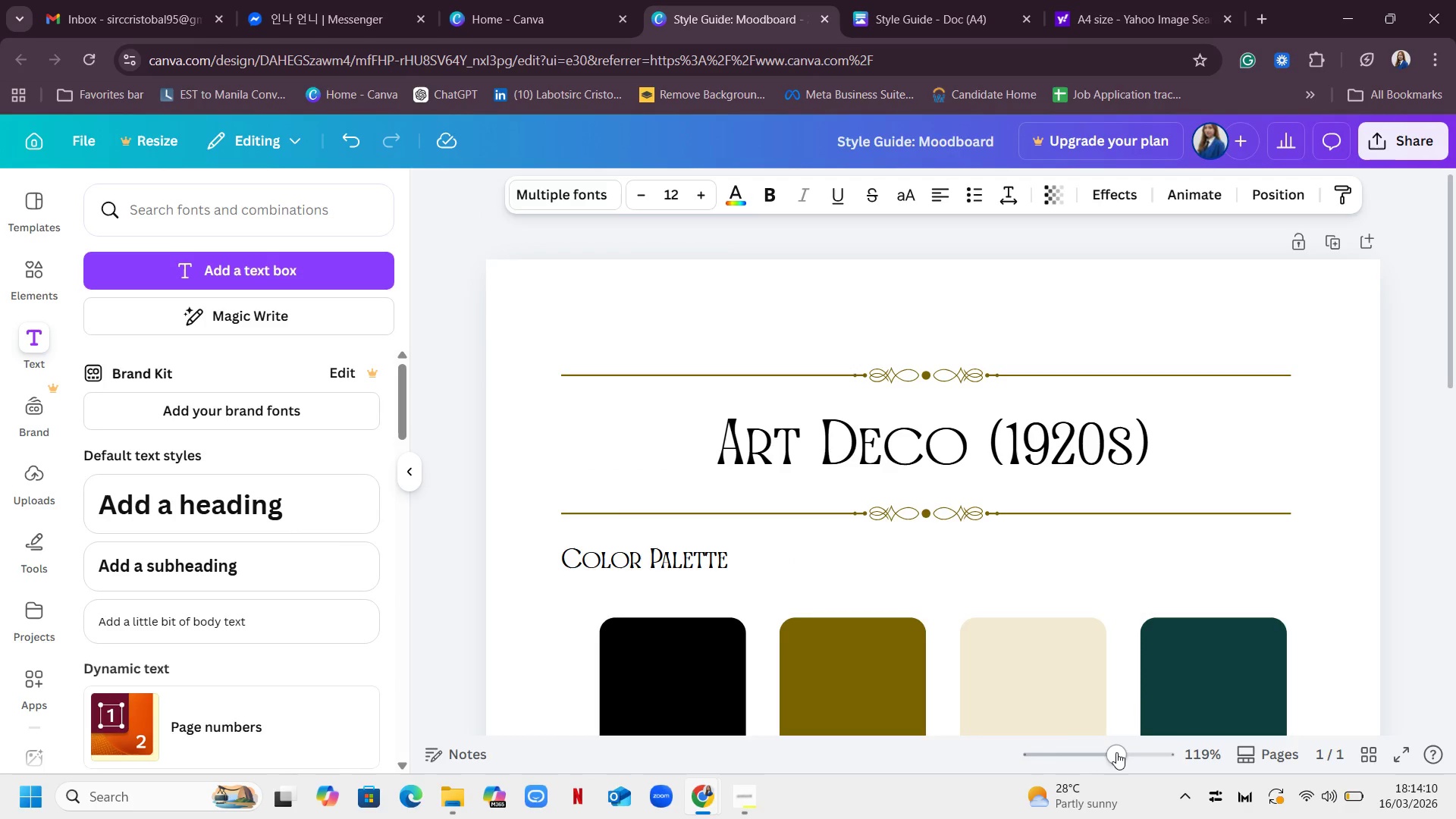 
left_click_drag(start_coordinate=[1116, 754], to_coordinate=[1100, 773])
 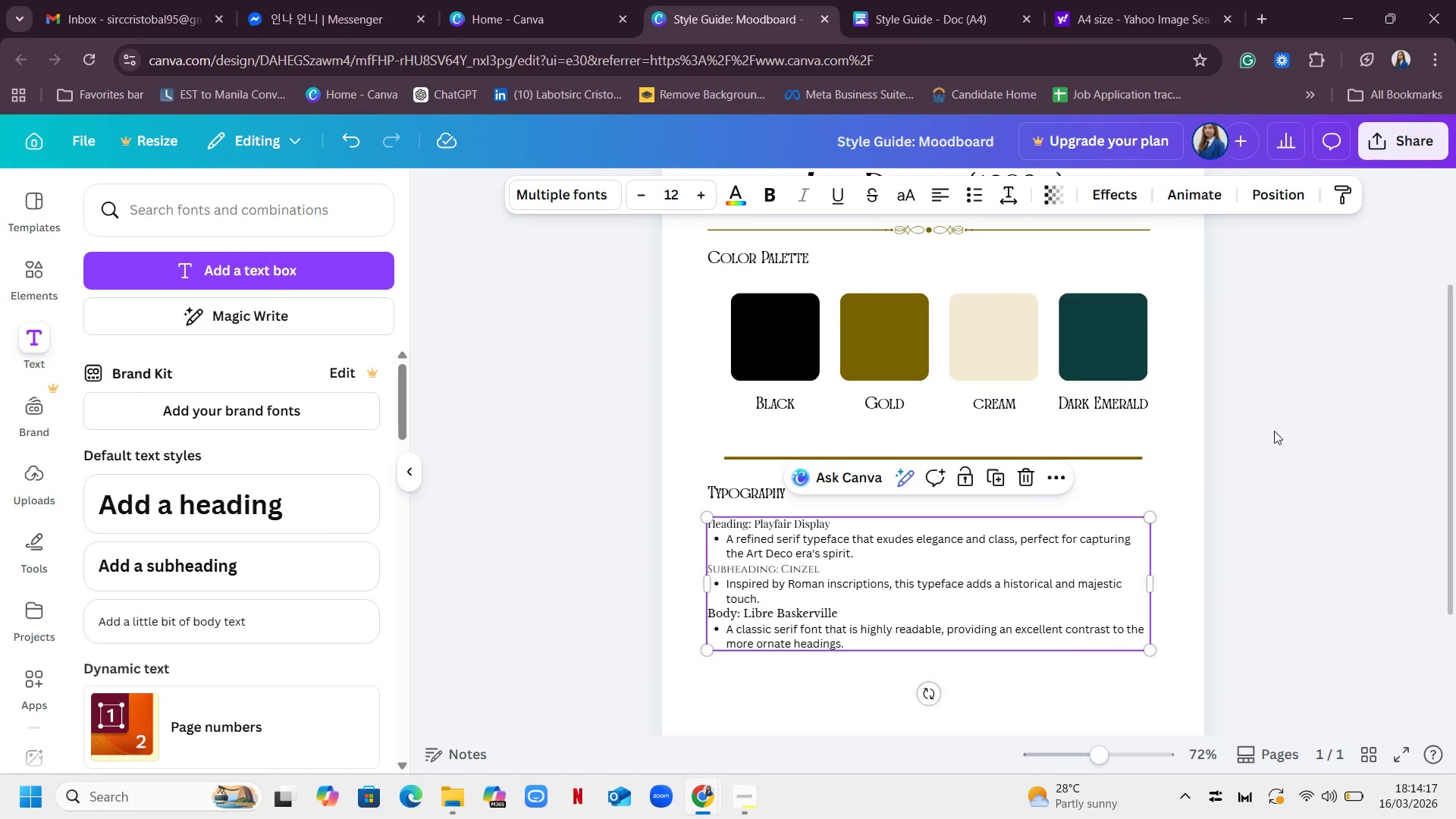 
scroll: coordinate [1319, 435], scroll_direction: up, amount: 1.0
 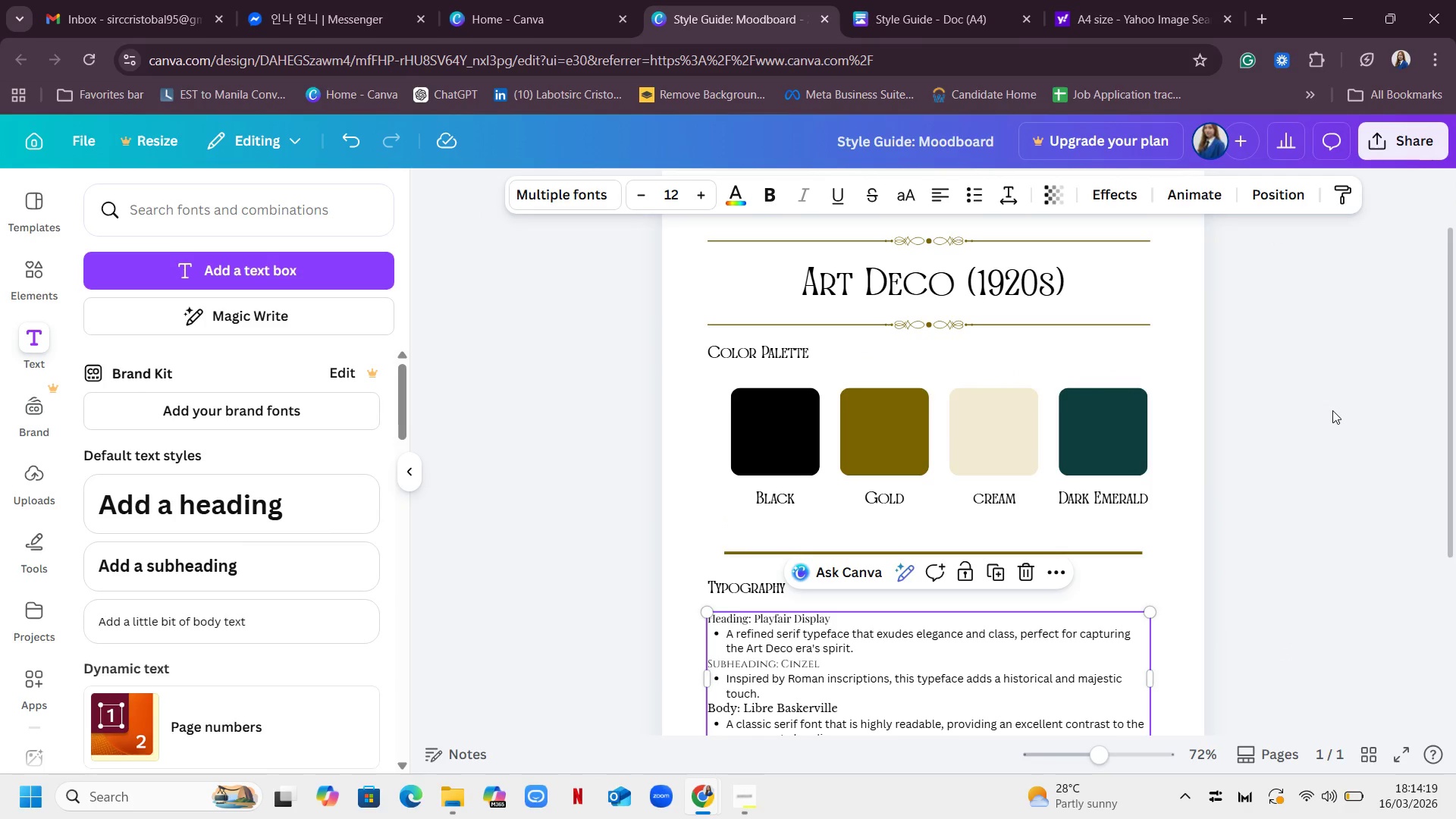 
scroll: coordinate [1332, 410], scroll_direction: down, amount: 2.0
 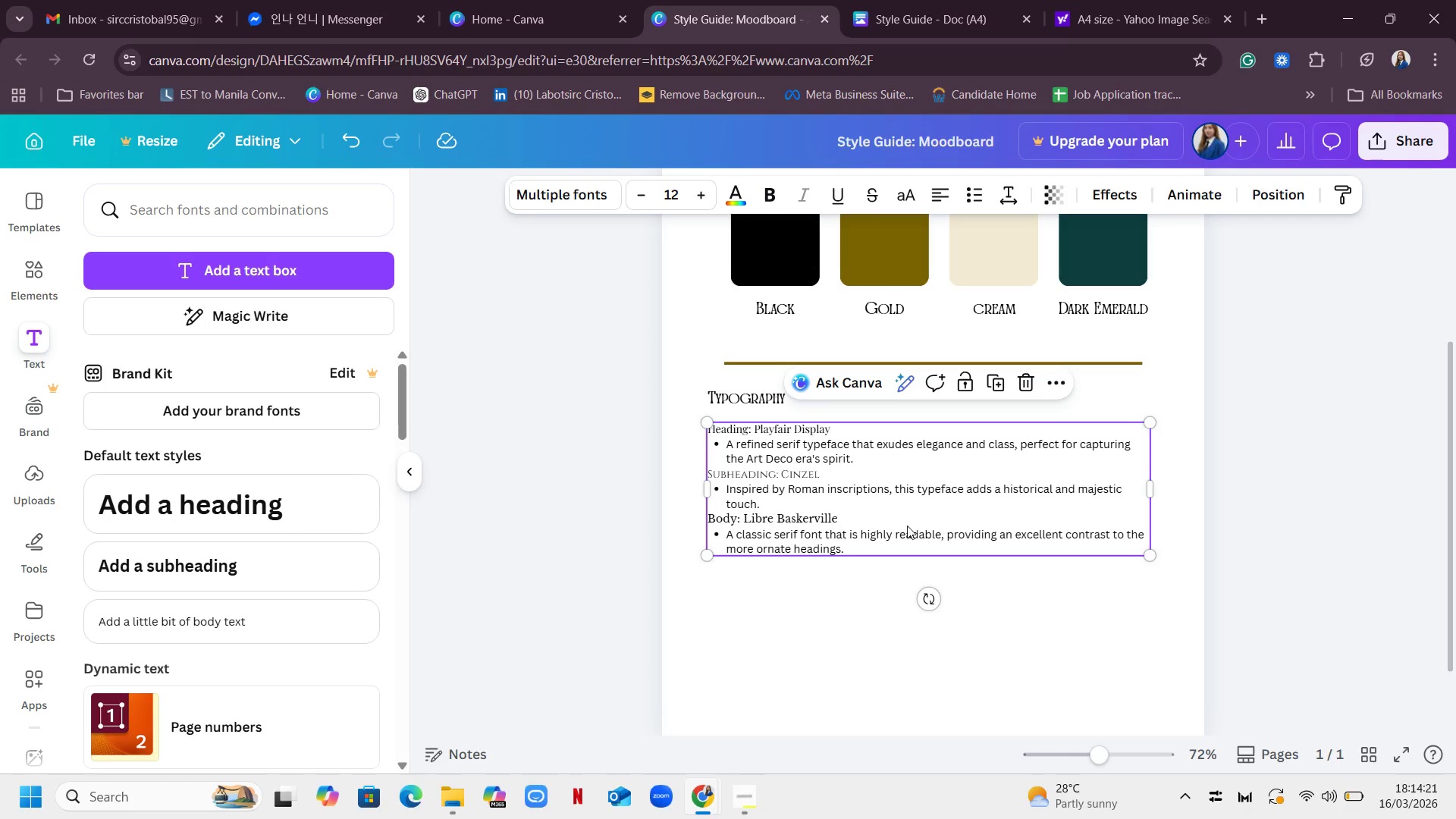 
left_click([1041, 613])
 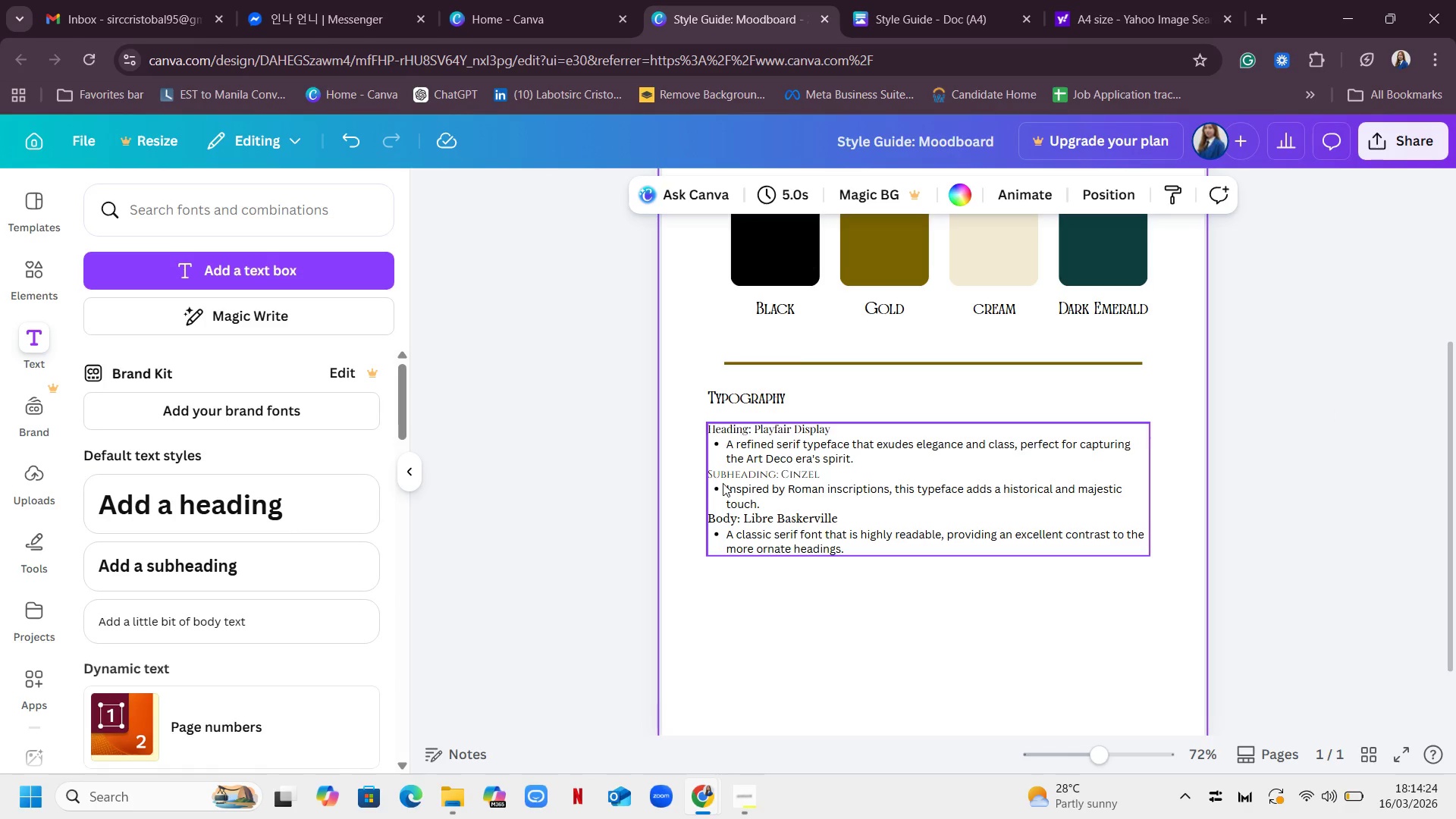 
left_click([780, 448])
 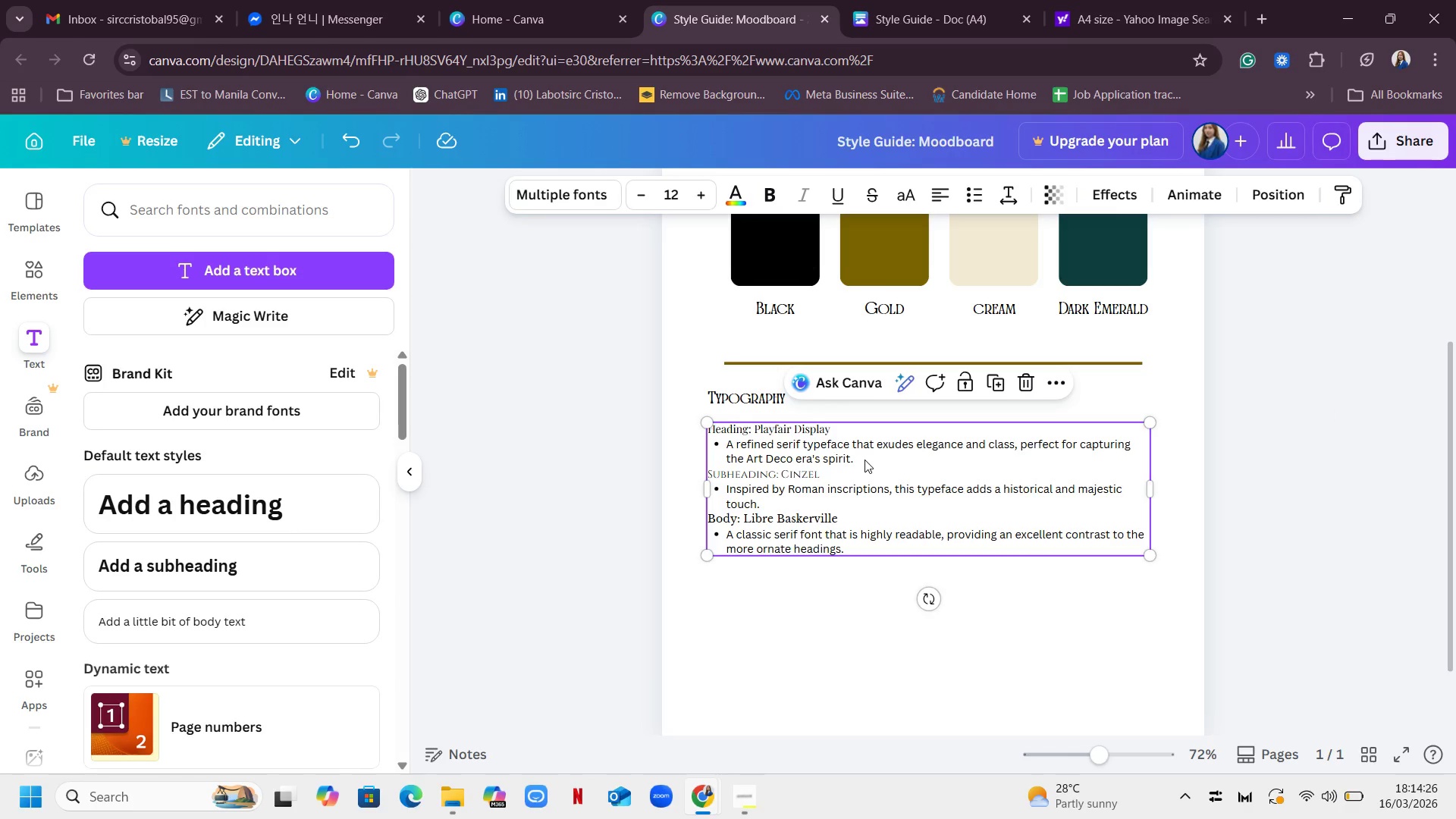 
double_click([864, 460])
 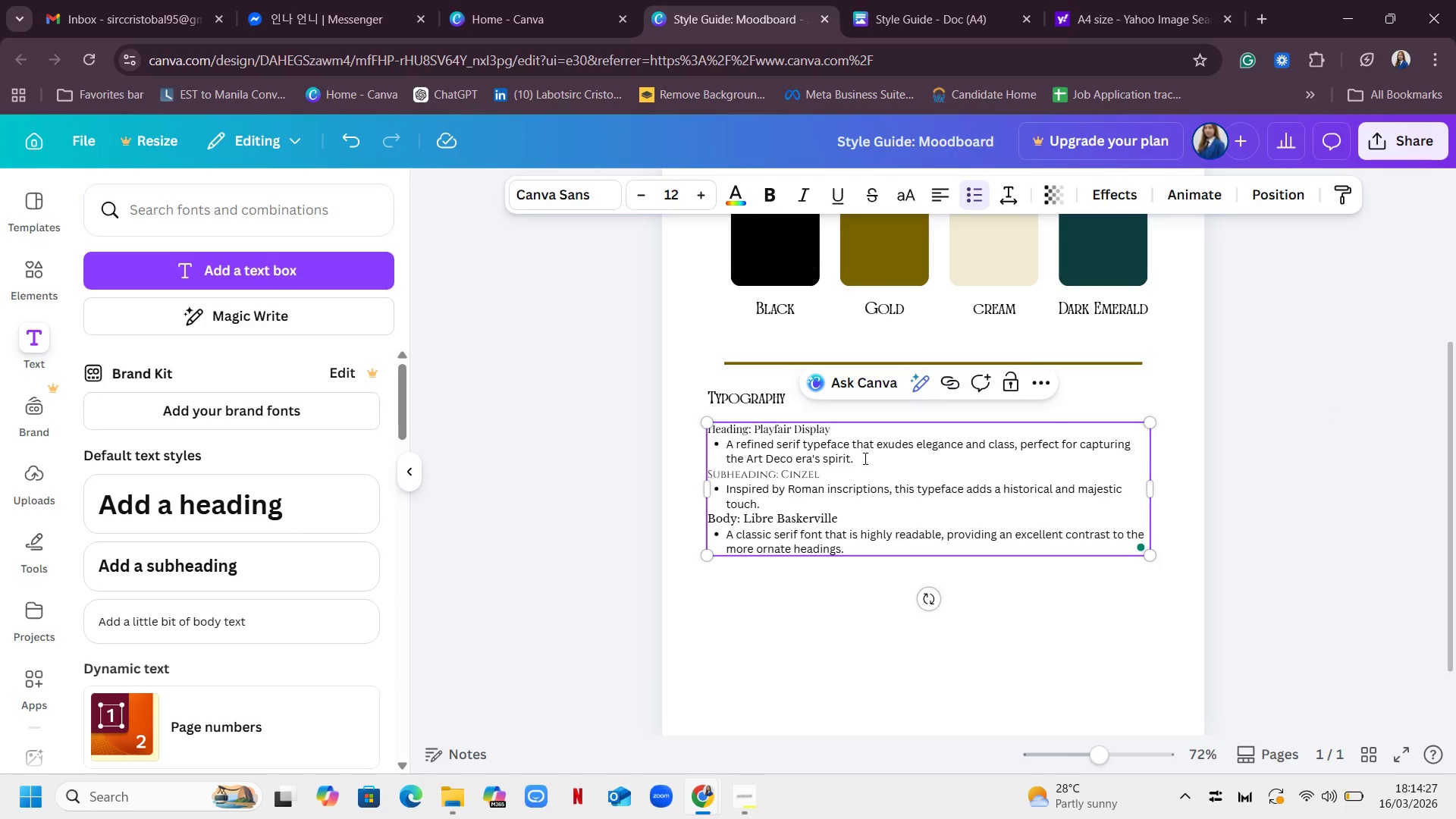 
left_click_drag(start_coordinate=[864, 459], to_coordinate=[732, 454])
 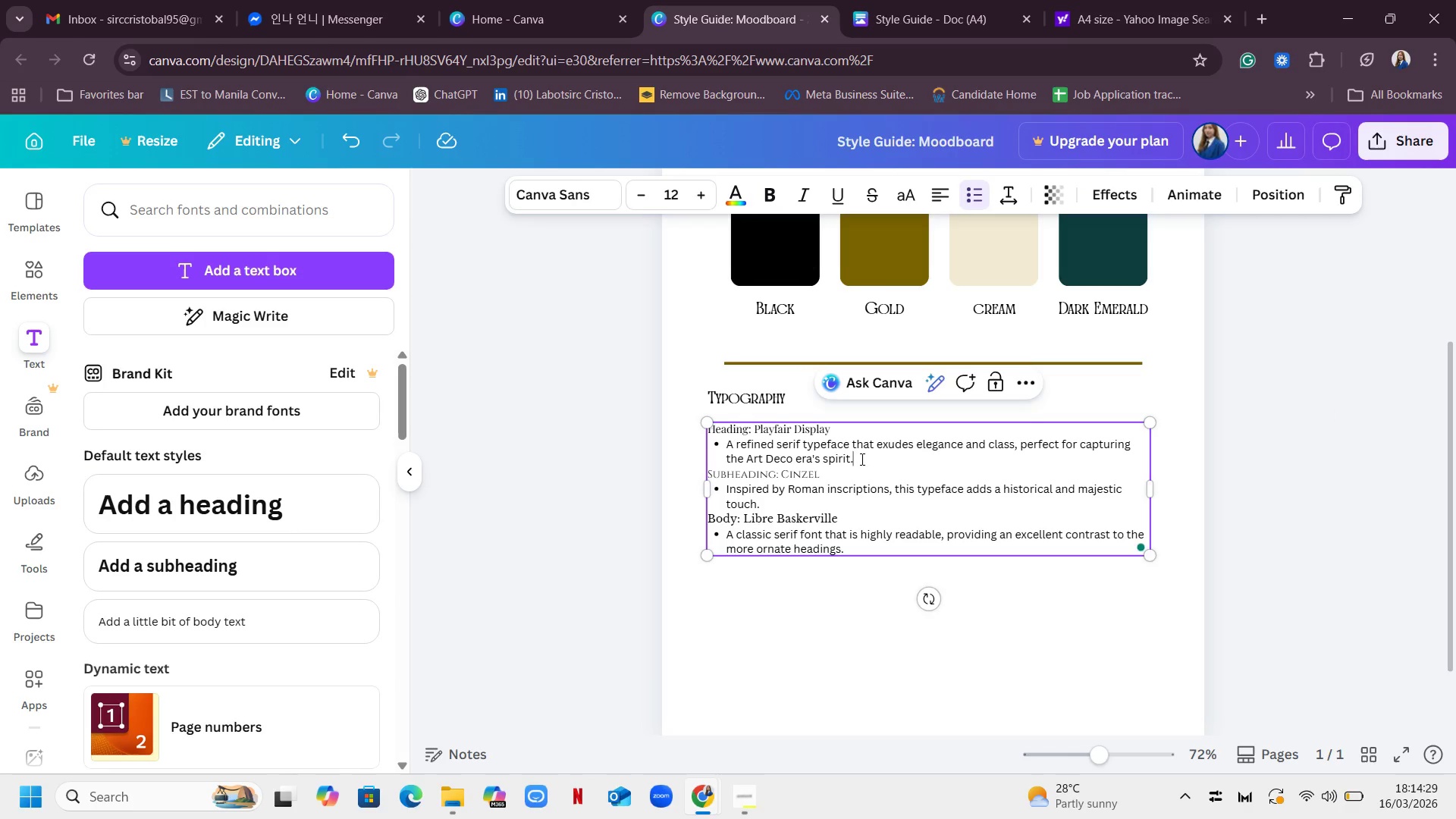 
left_click_drag(start_coordinate=[861, 459], to_coordinate=[726, 444])
 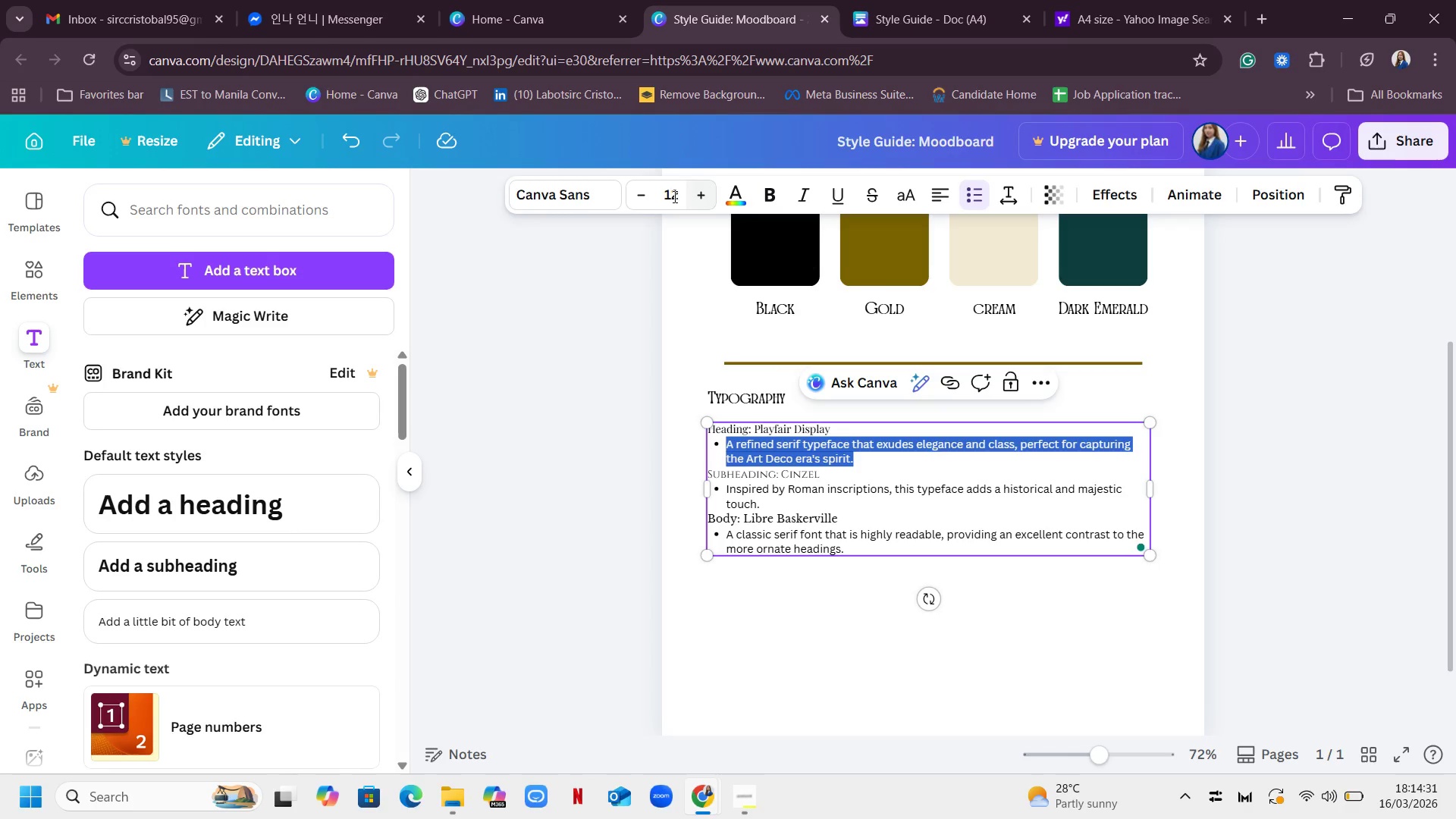 
left_click([670, 195])
 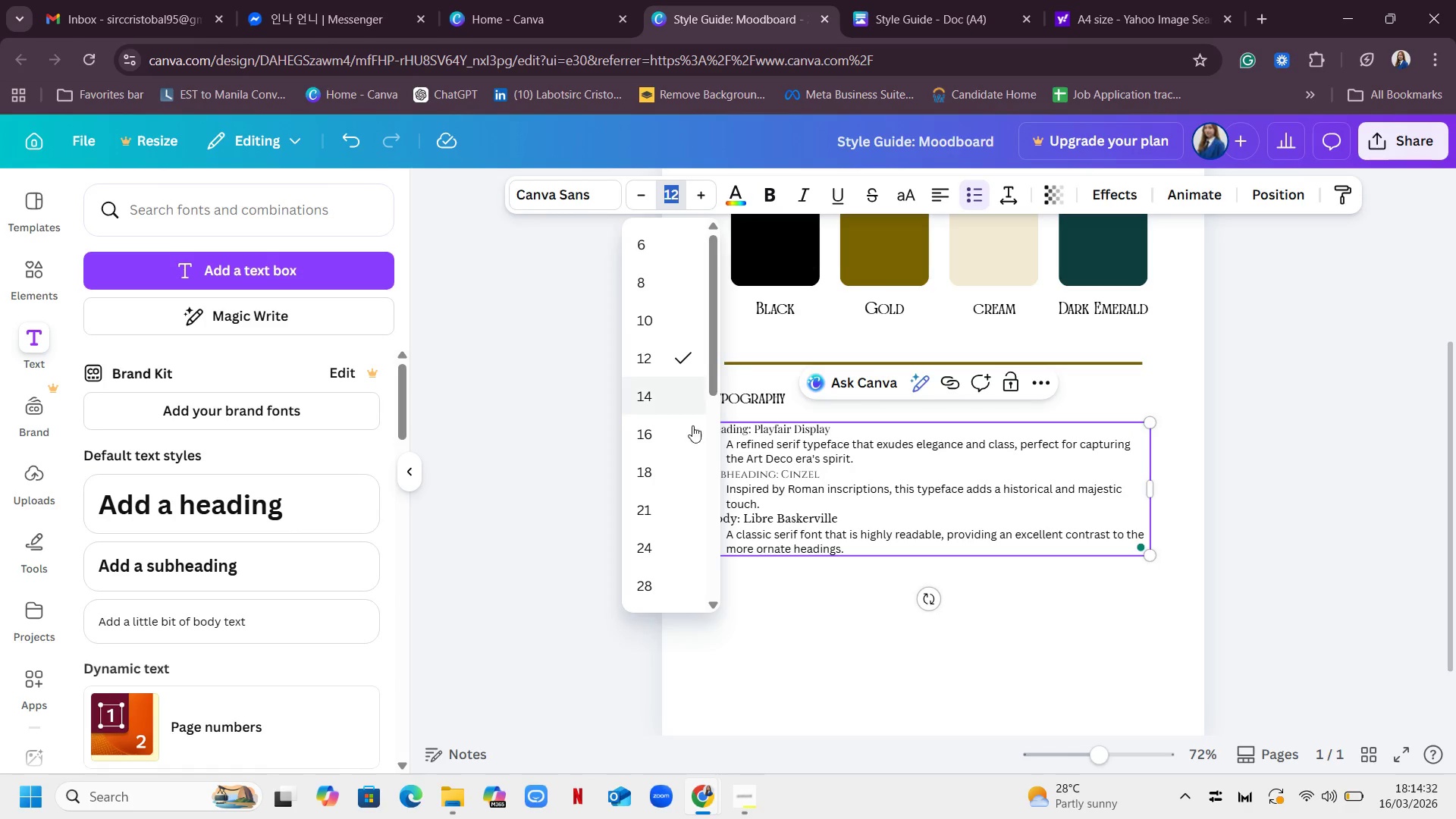 
left_click([786, 444])
 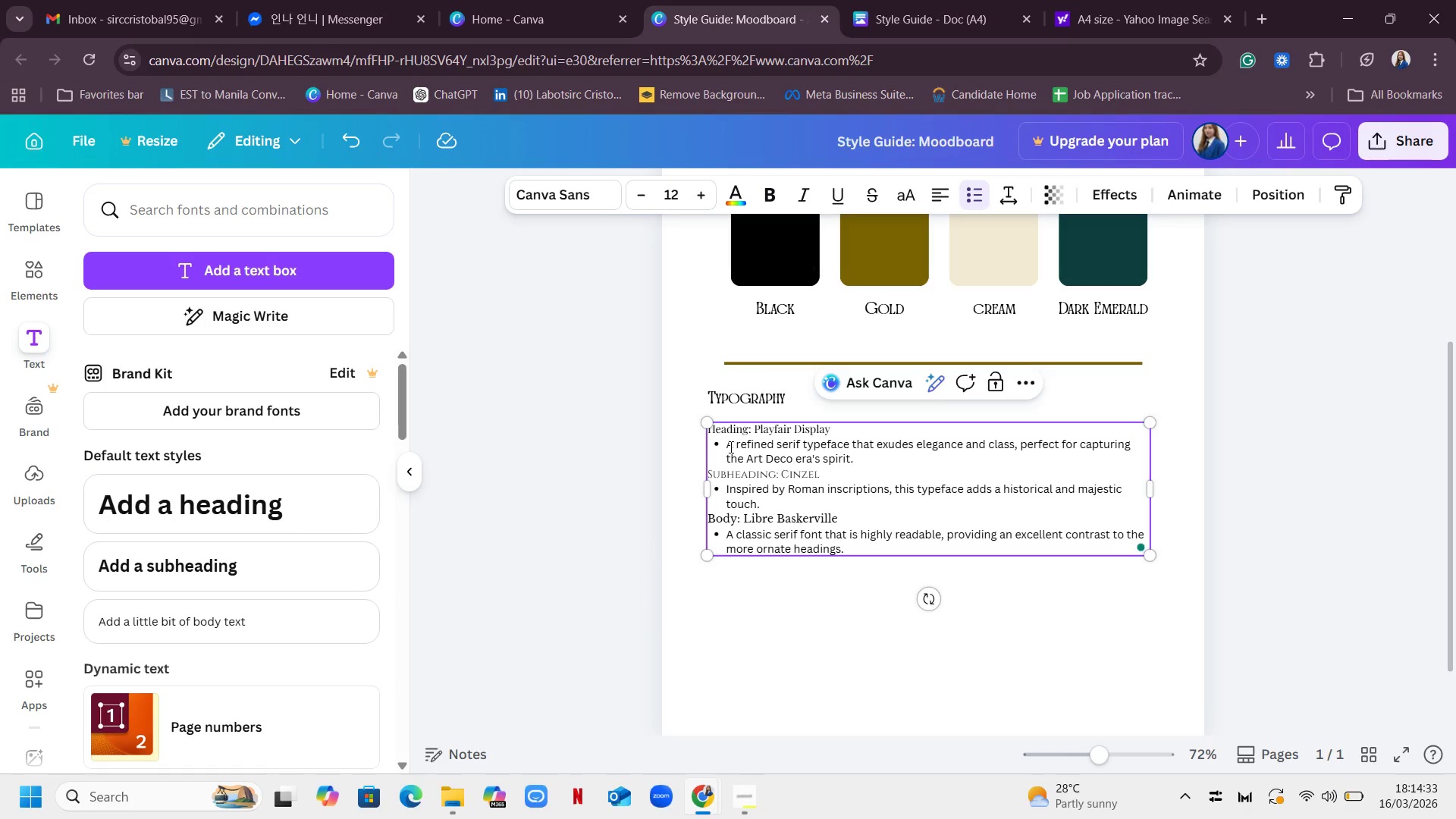 
left_click_drag(start_coordinate=[729, 446], to_coordinate=[867, 460])
 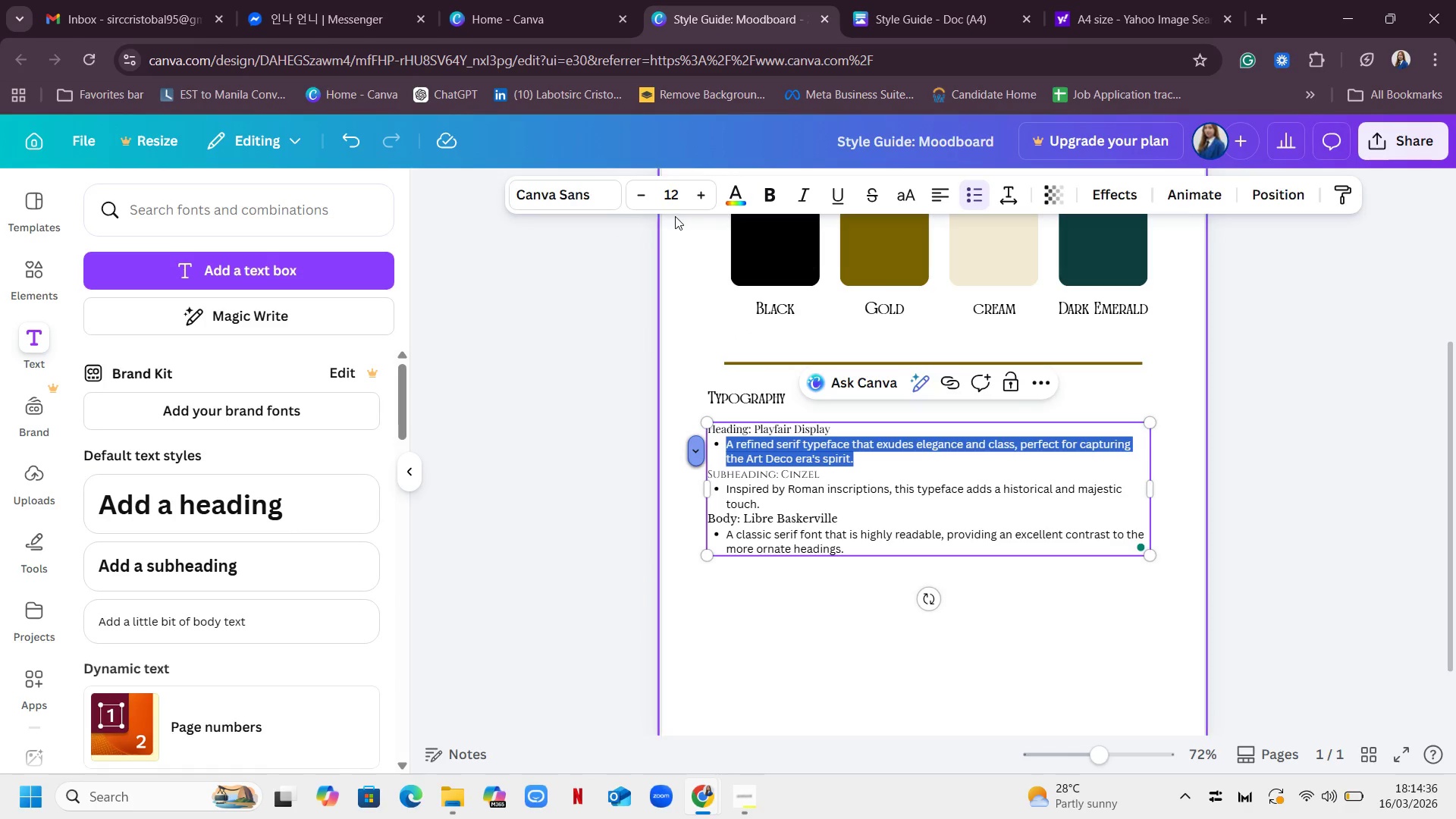 
left_click([673, 196])
 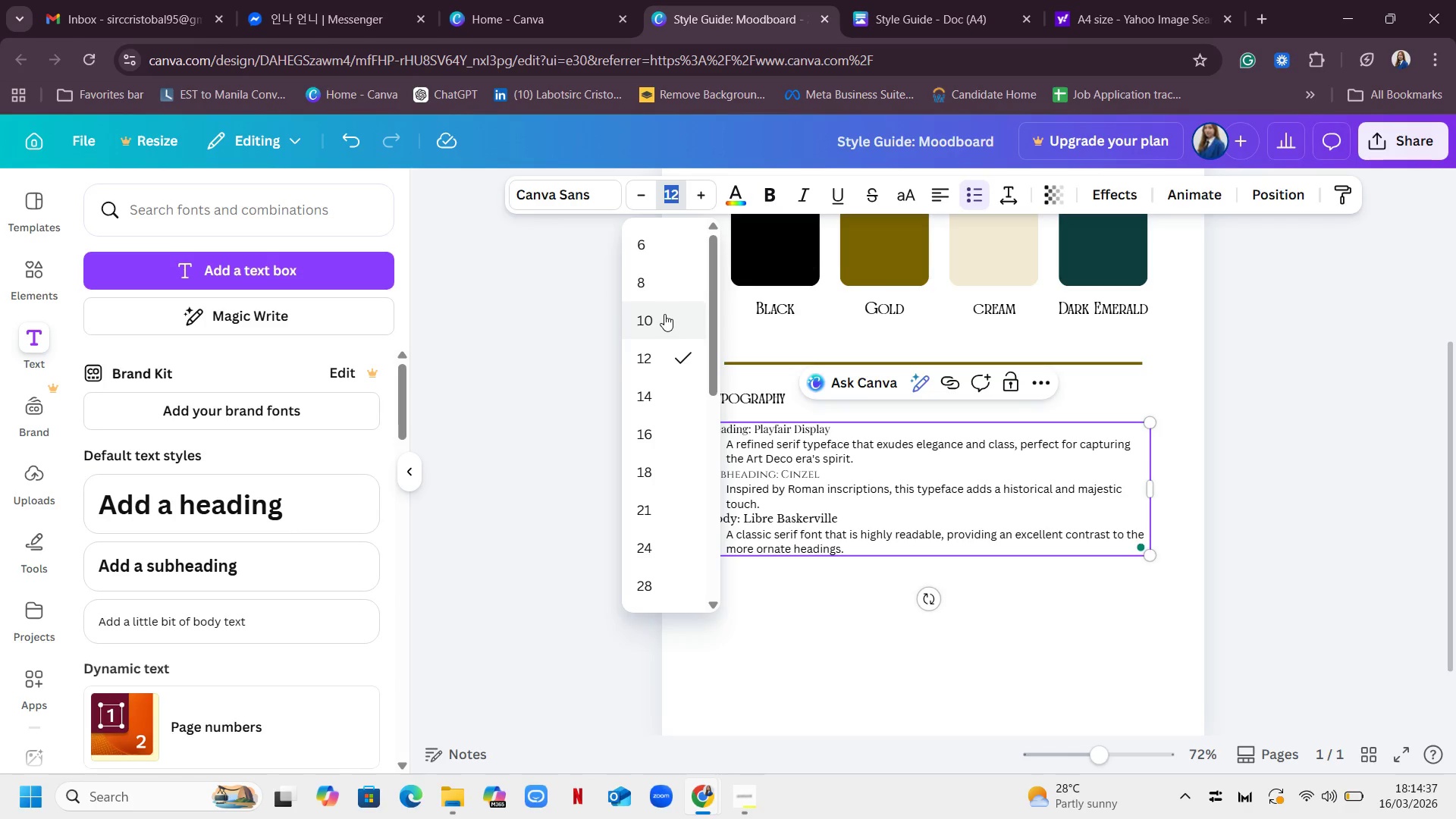 
left_click([661, 315])
 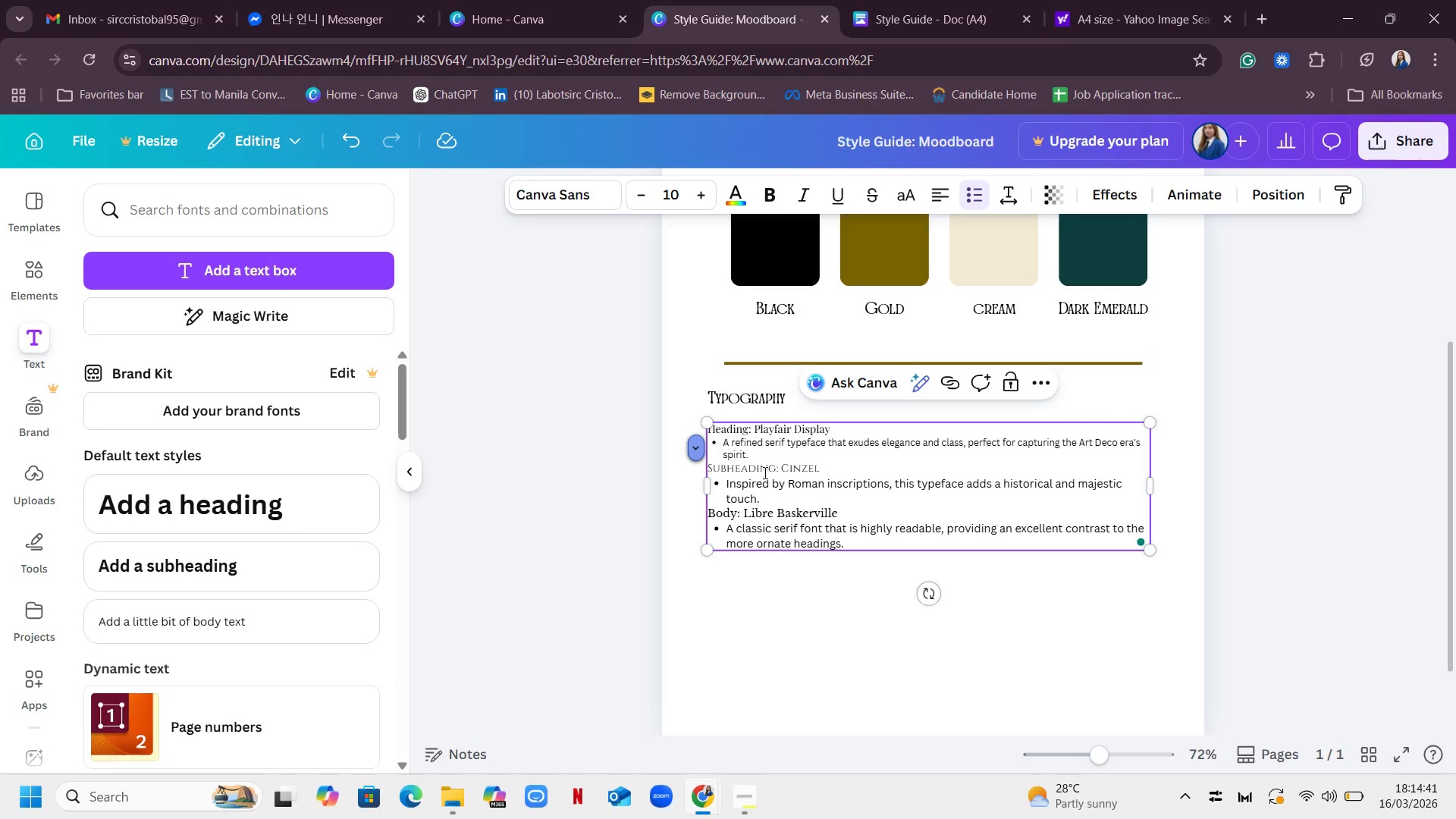 
left_click_drag(start_coordinate=[726, 482], to_coordinate=[768, 497])
 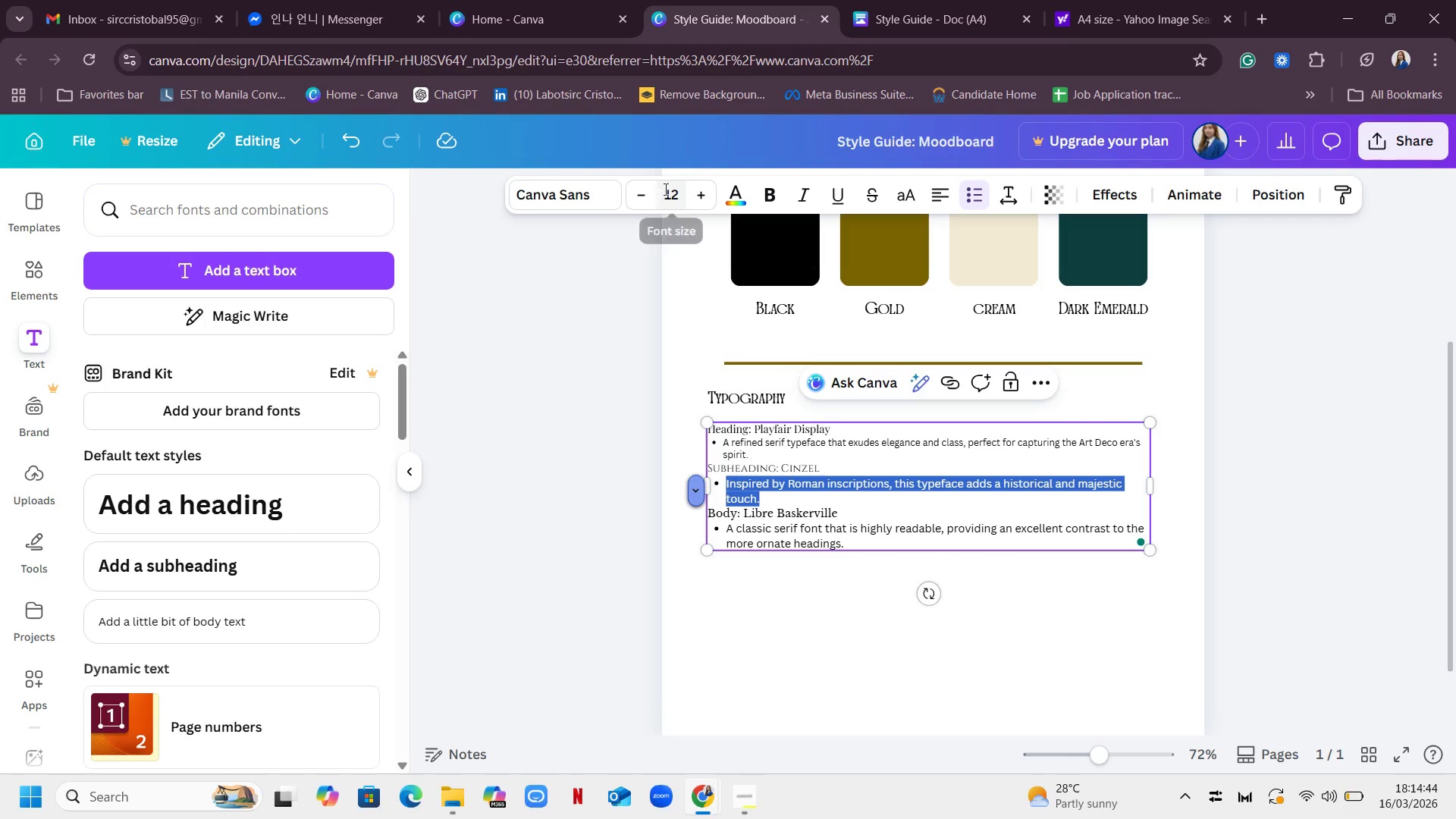 
left_click([671, 193])
 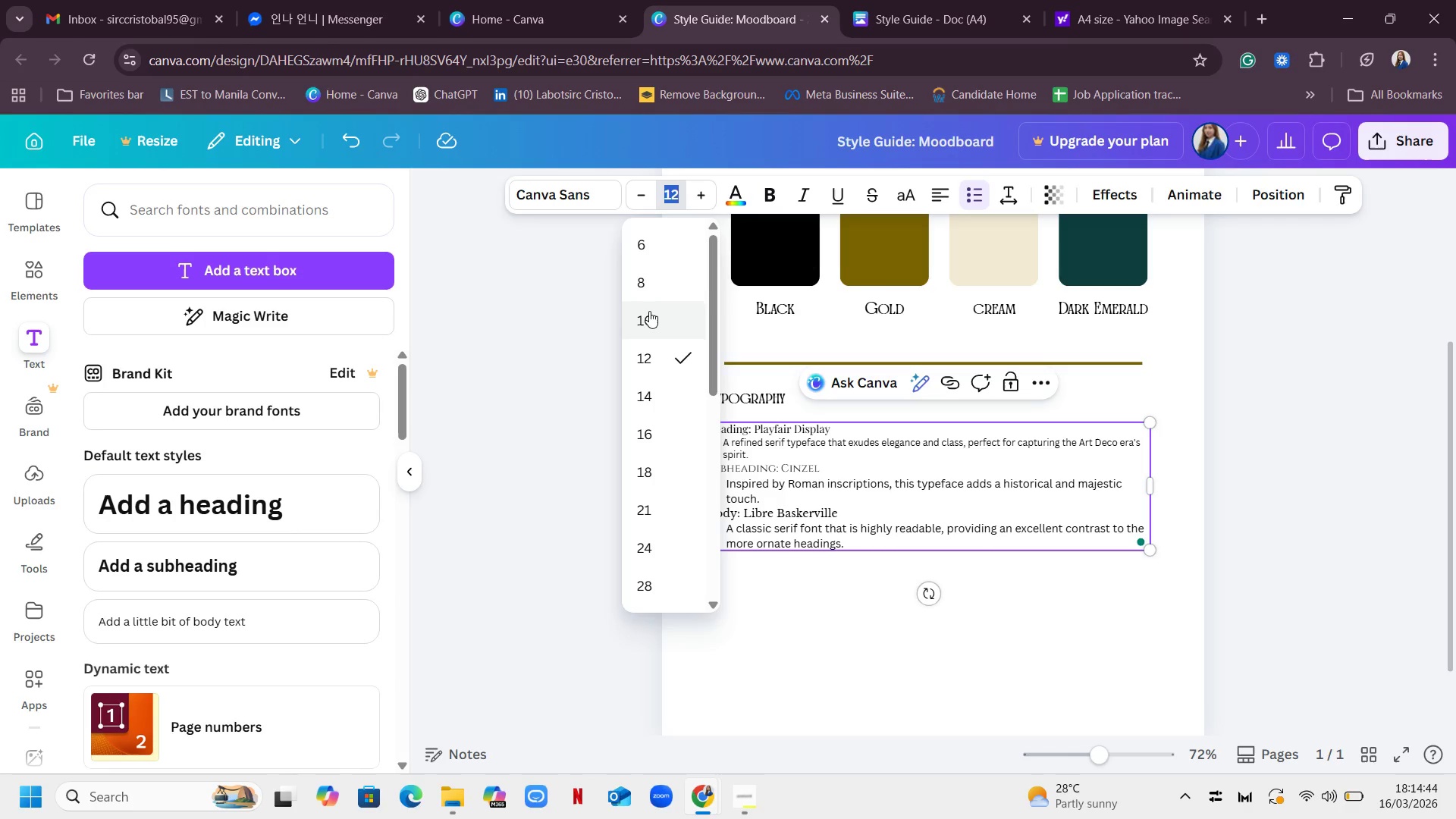 
left_click([649, 312])
 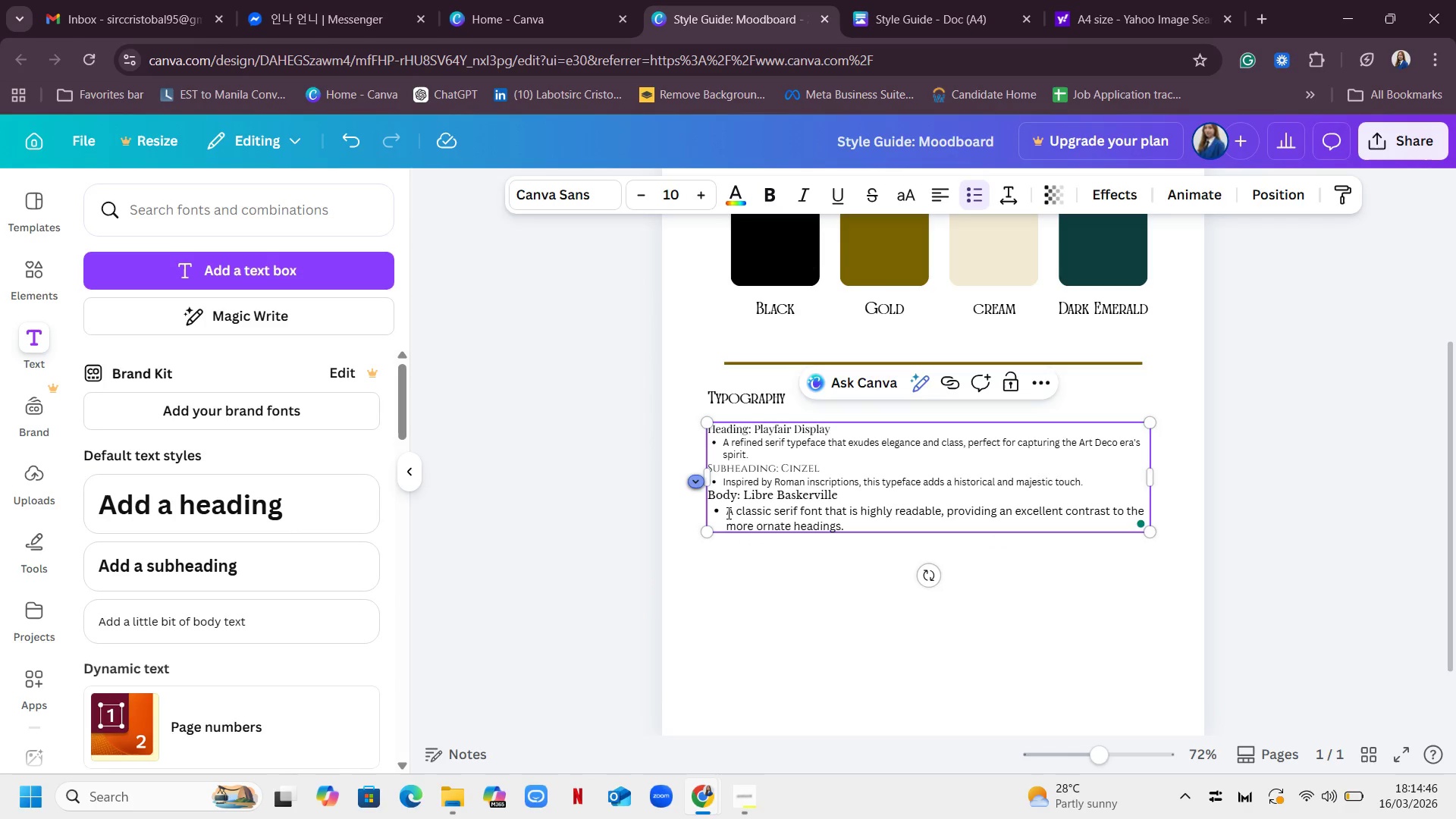 
left_click_drag(start_coordinate=[725, 508], to_coordinate=[851, 527])
 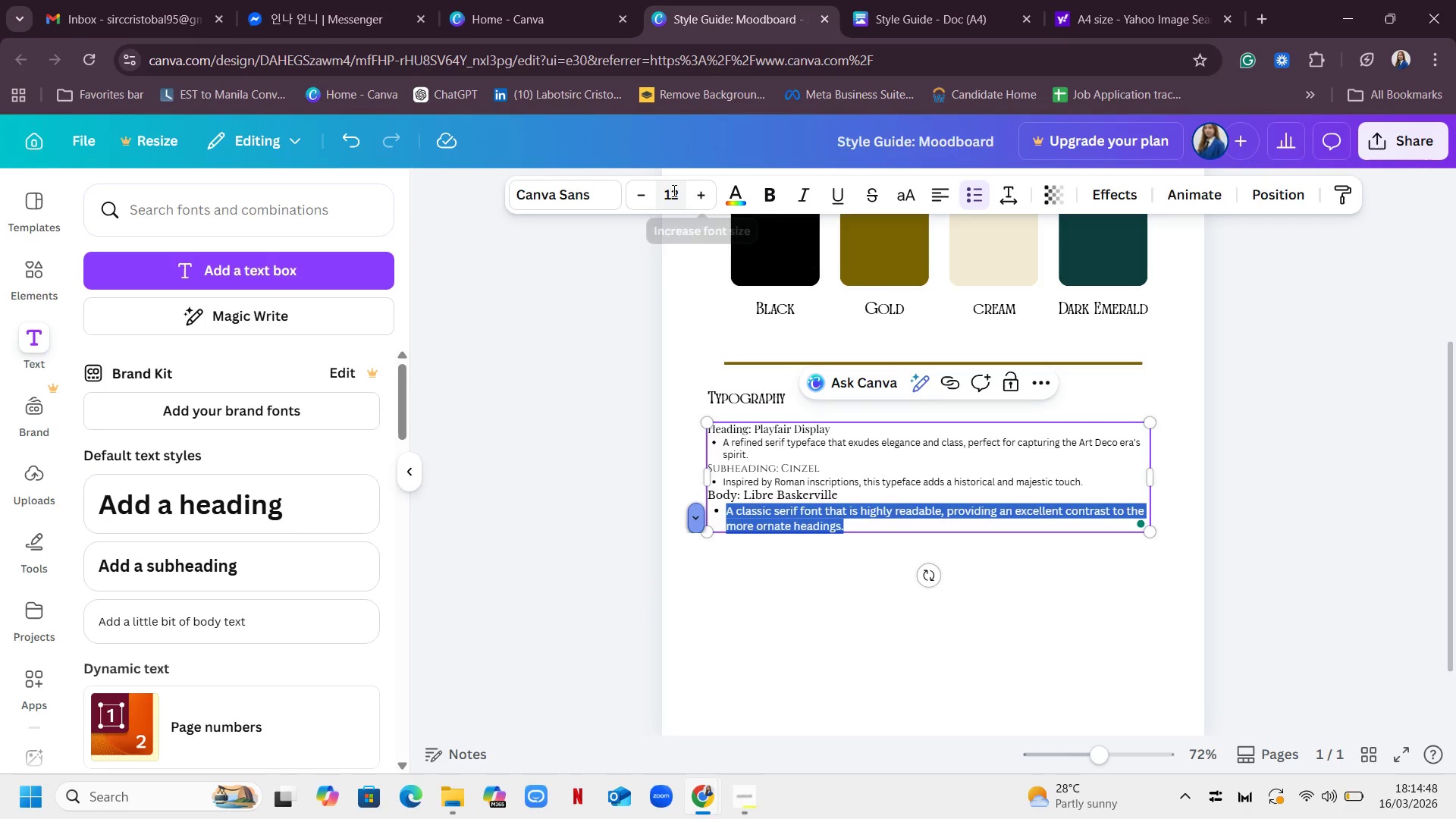 
left_click([673, 190])
 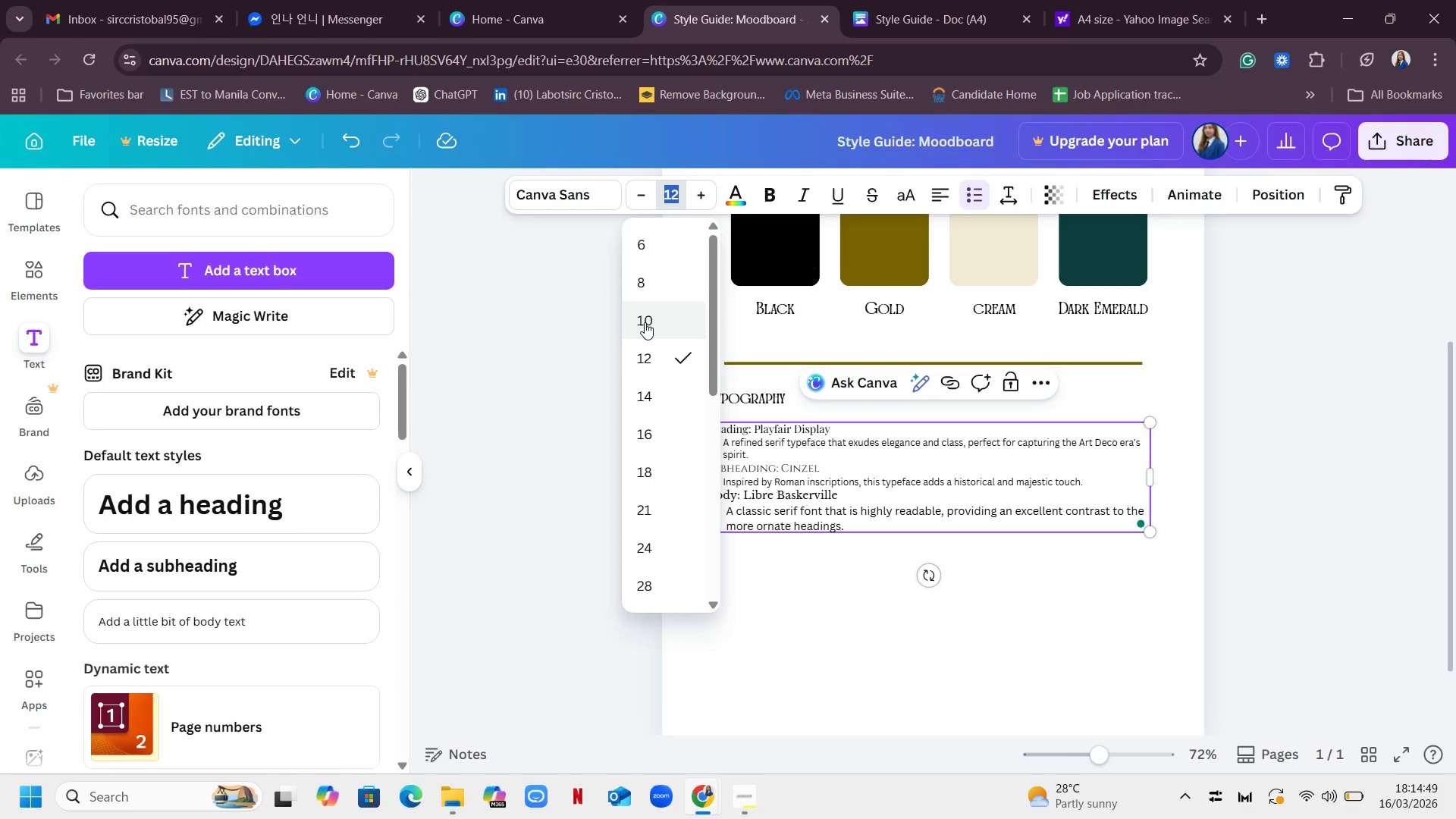 
left_click([645, 315])
 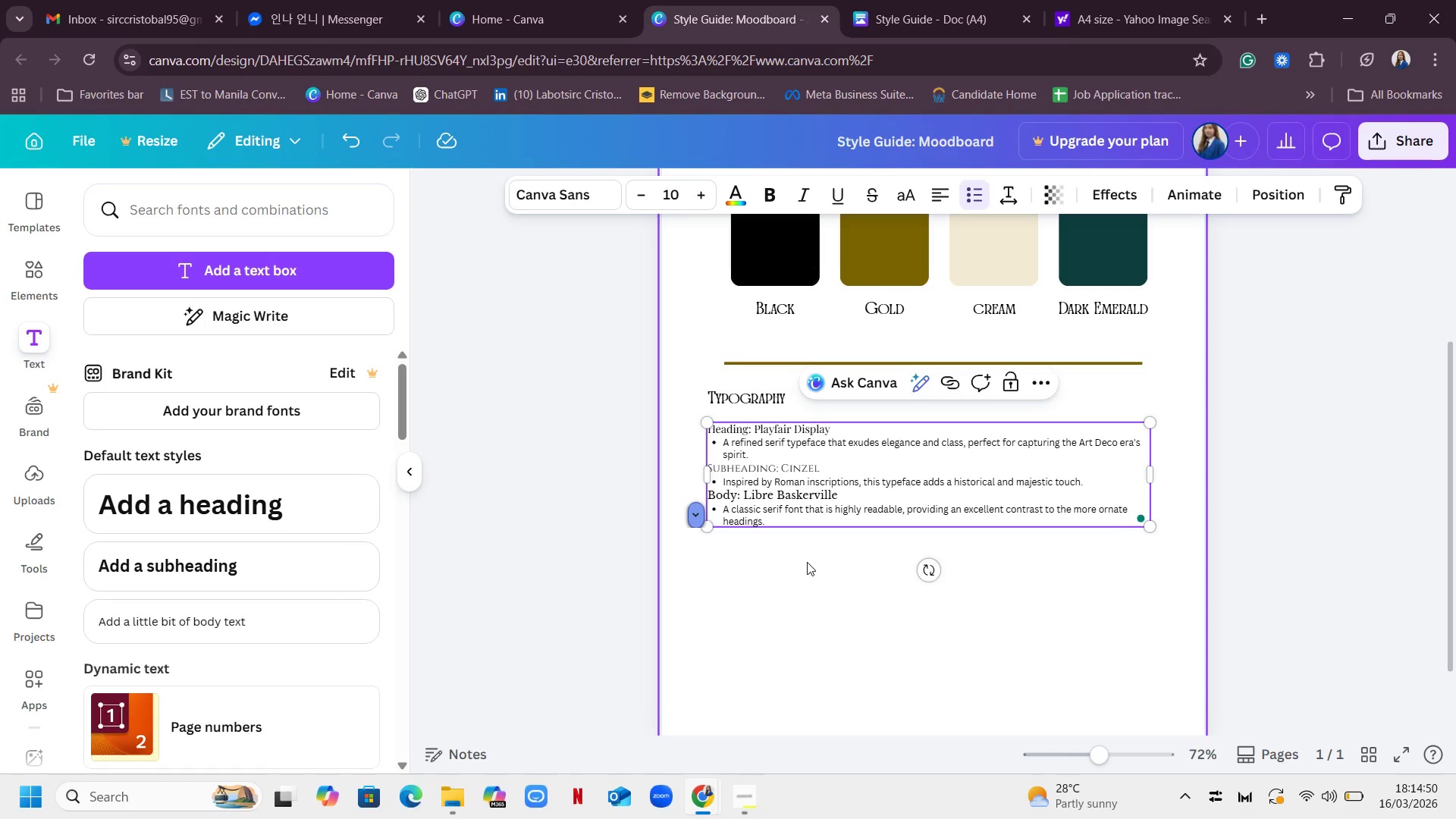 
left_click([807, 562])
 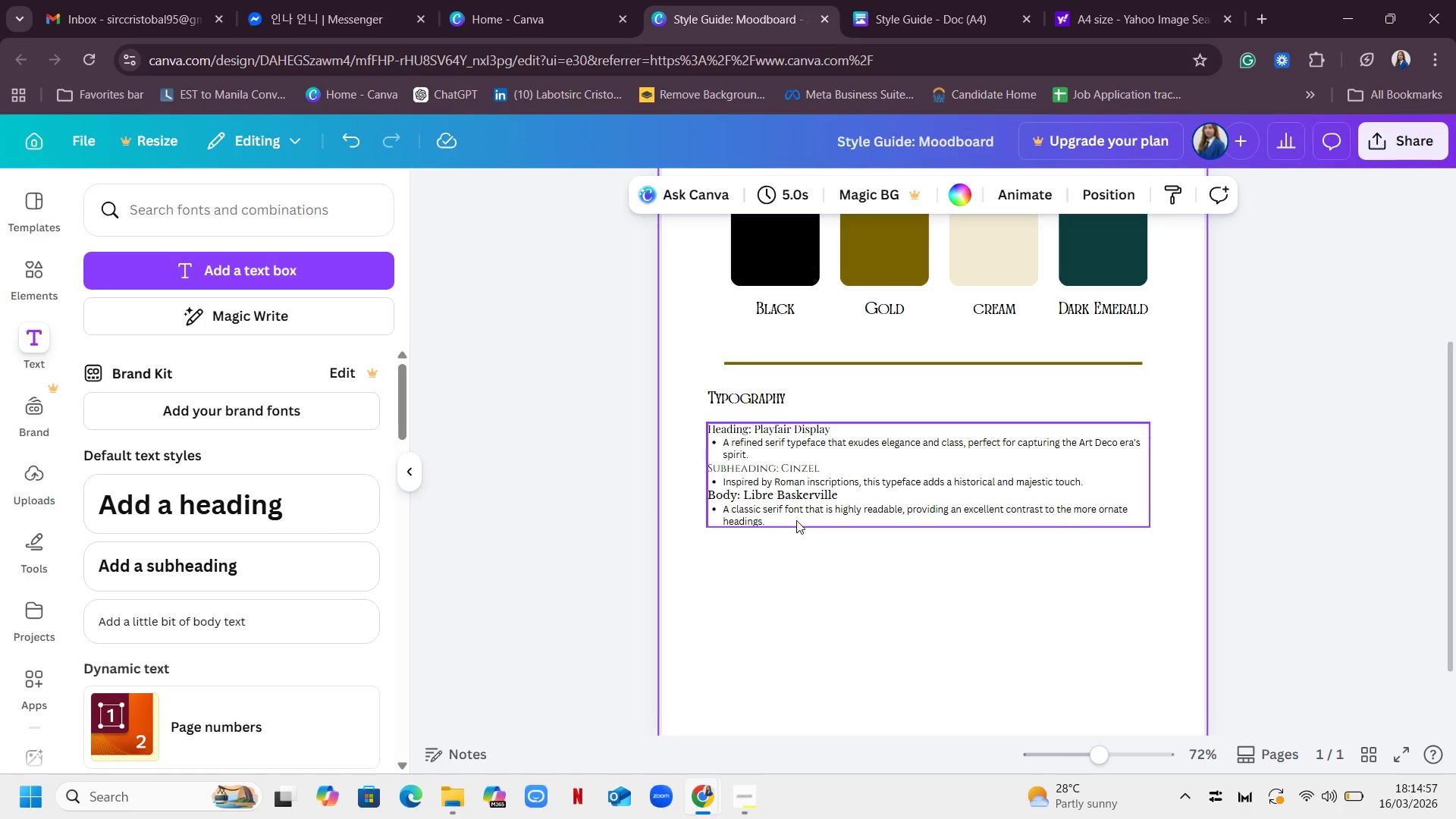 
wait(11.77)
 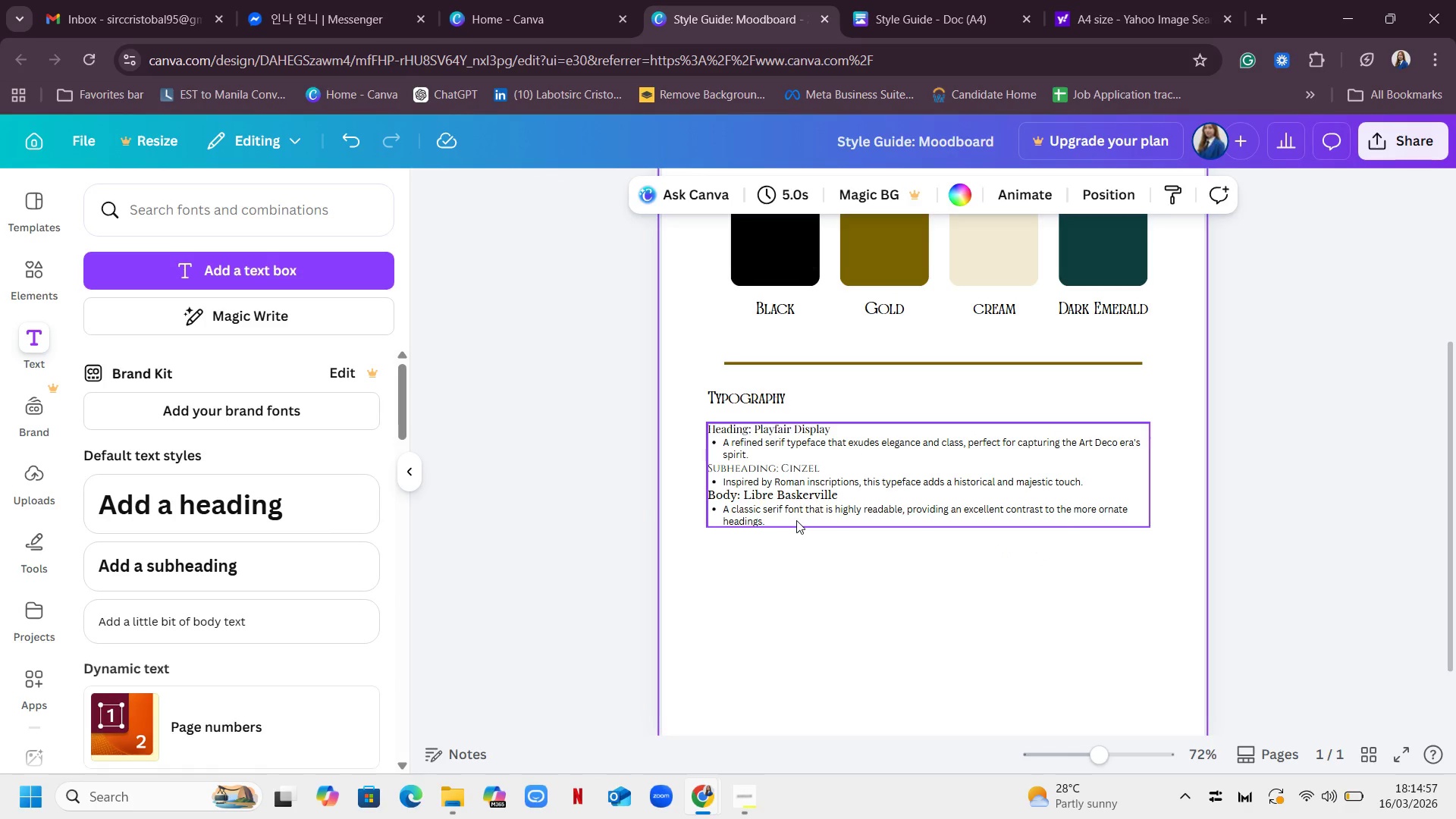 
left_click([910, 440])
 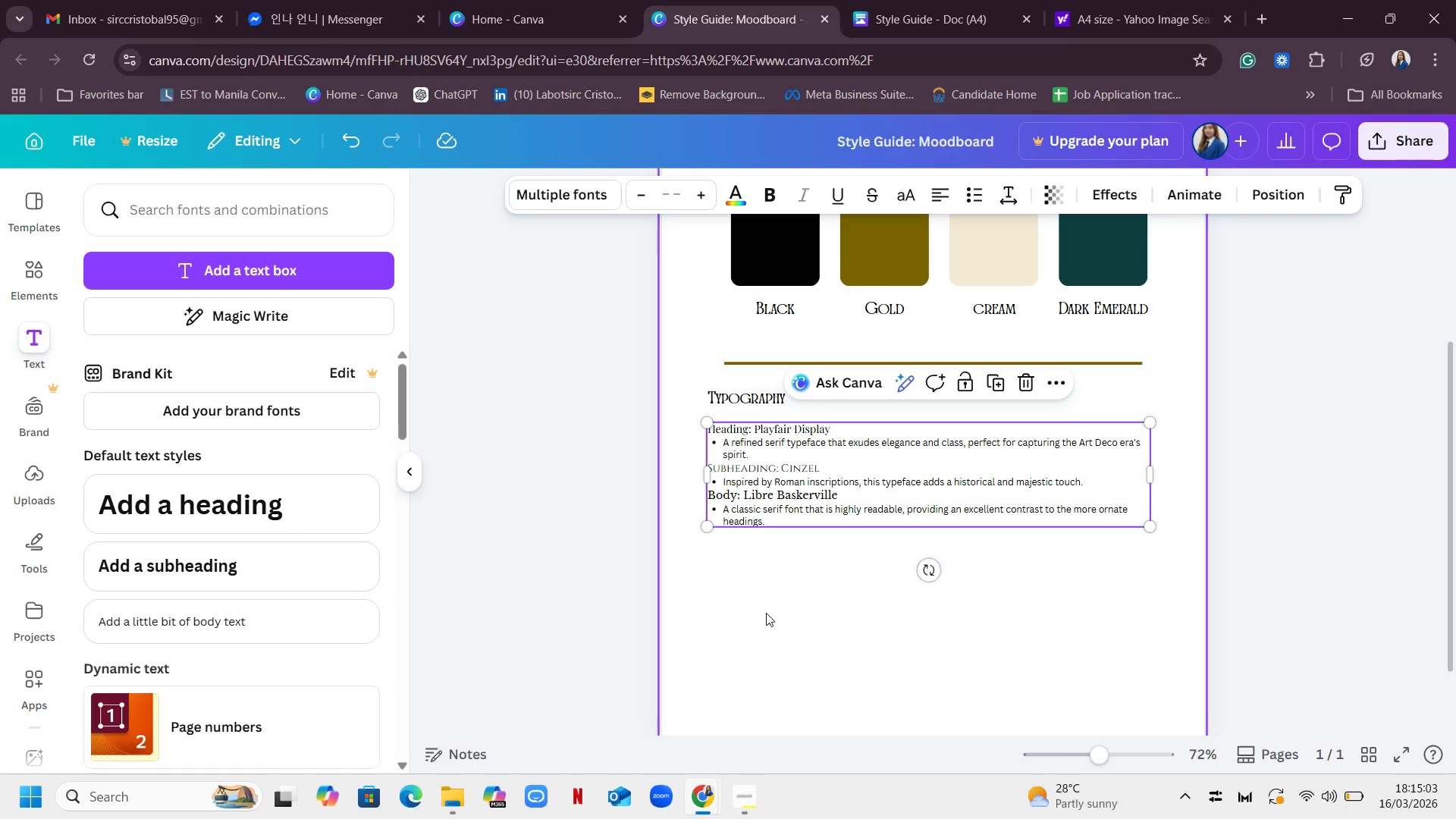 
left_click([794, 629])
 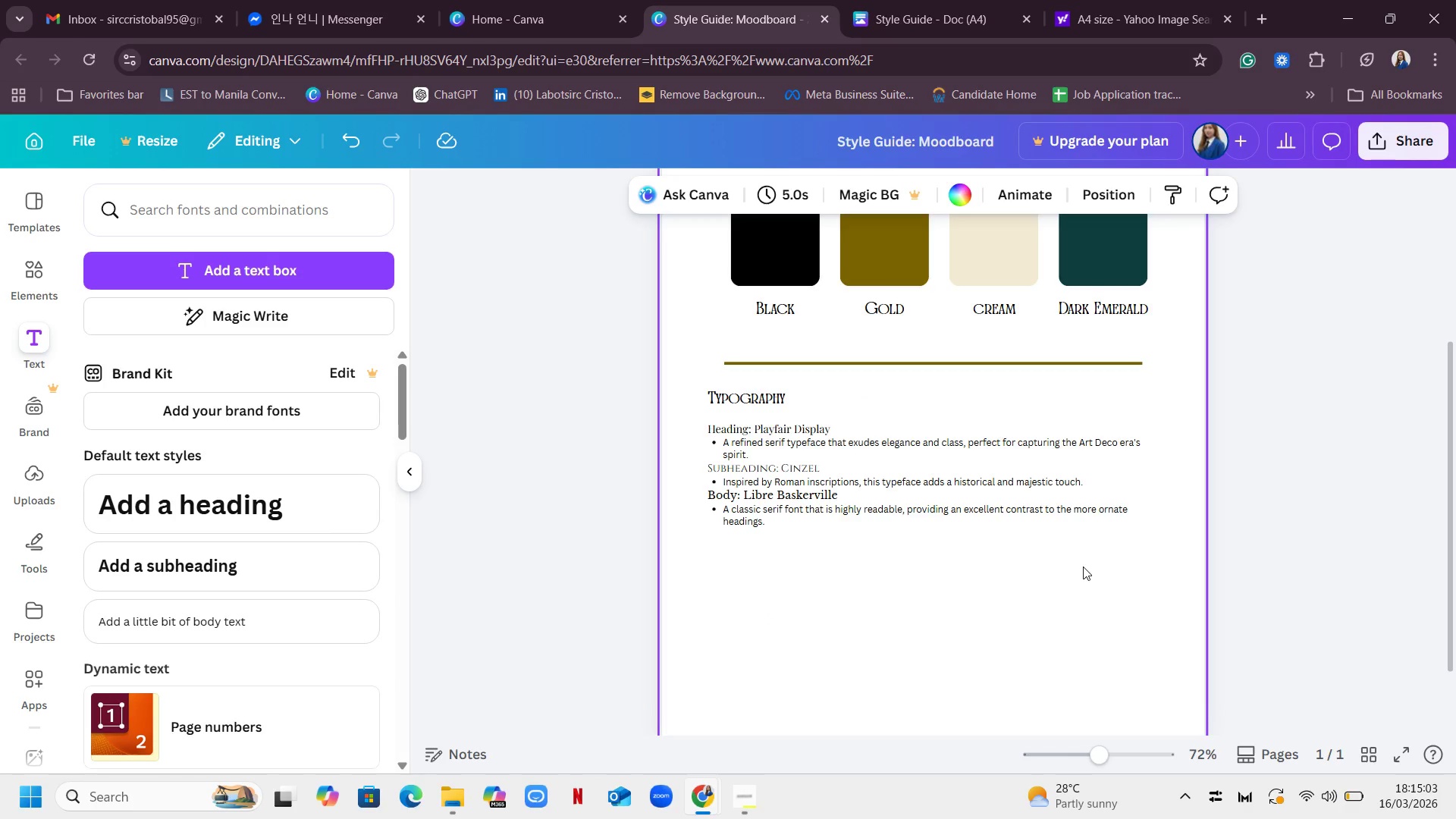 
scroll: coordinate [1083, 566], scroll_direction: up, amount: 2.0
 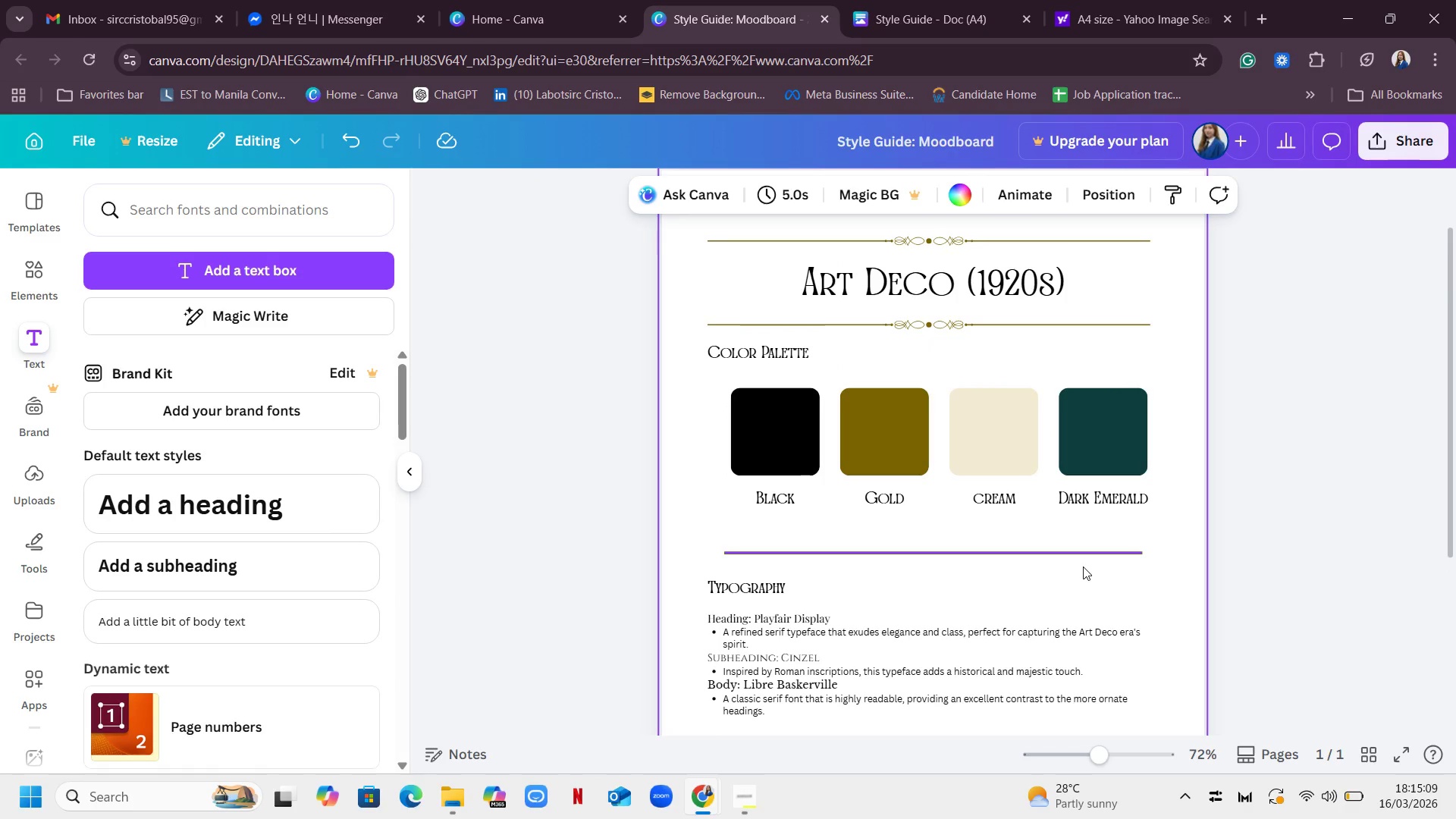 
wait(6.77)
 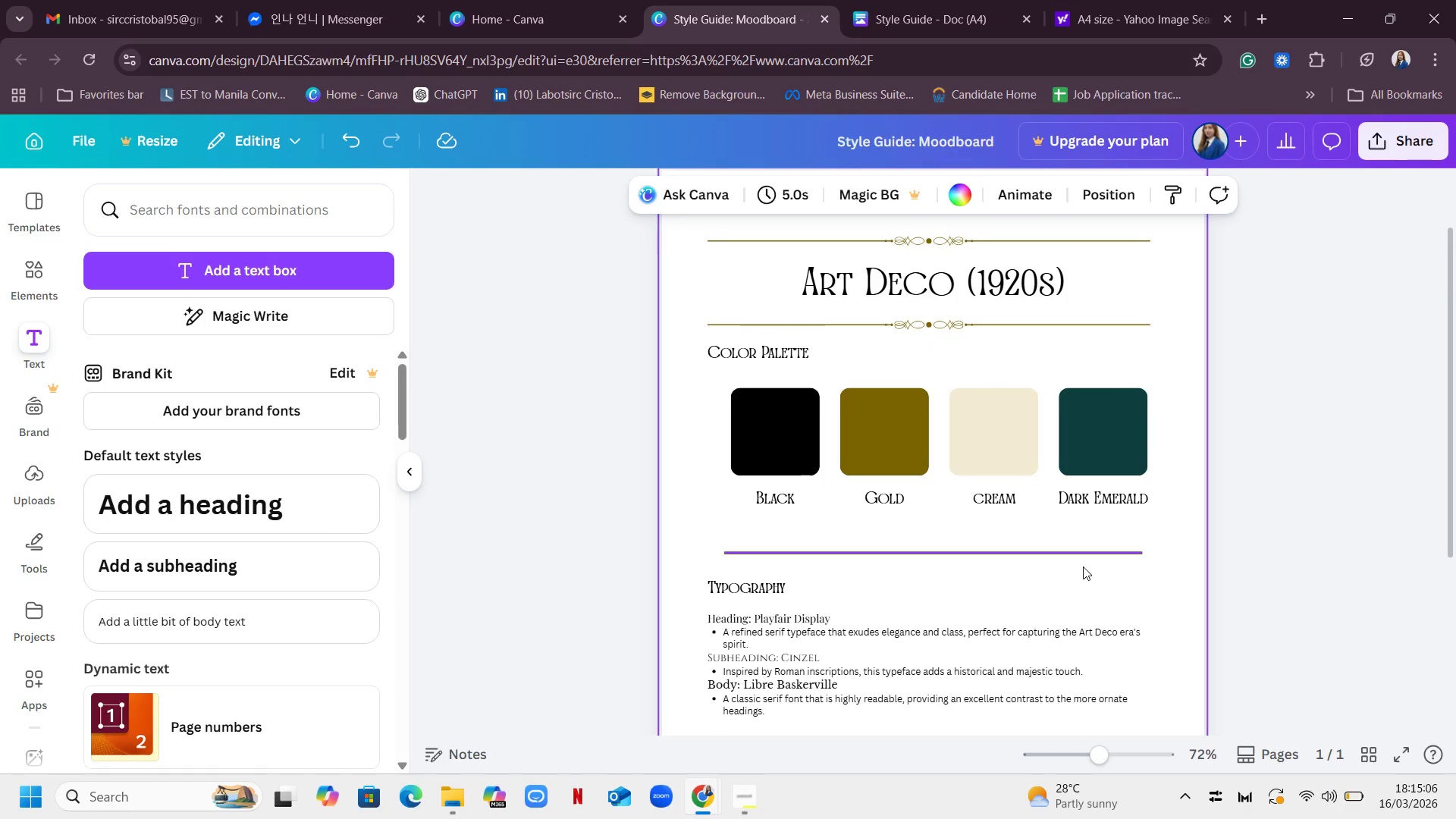 
scroll: coordinate [1088, 548], scroll_direction: down, amount: 1.0
 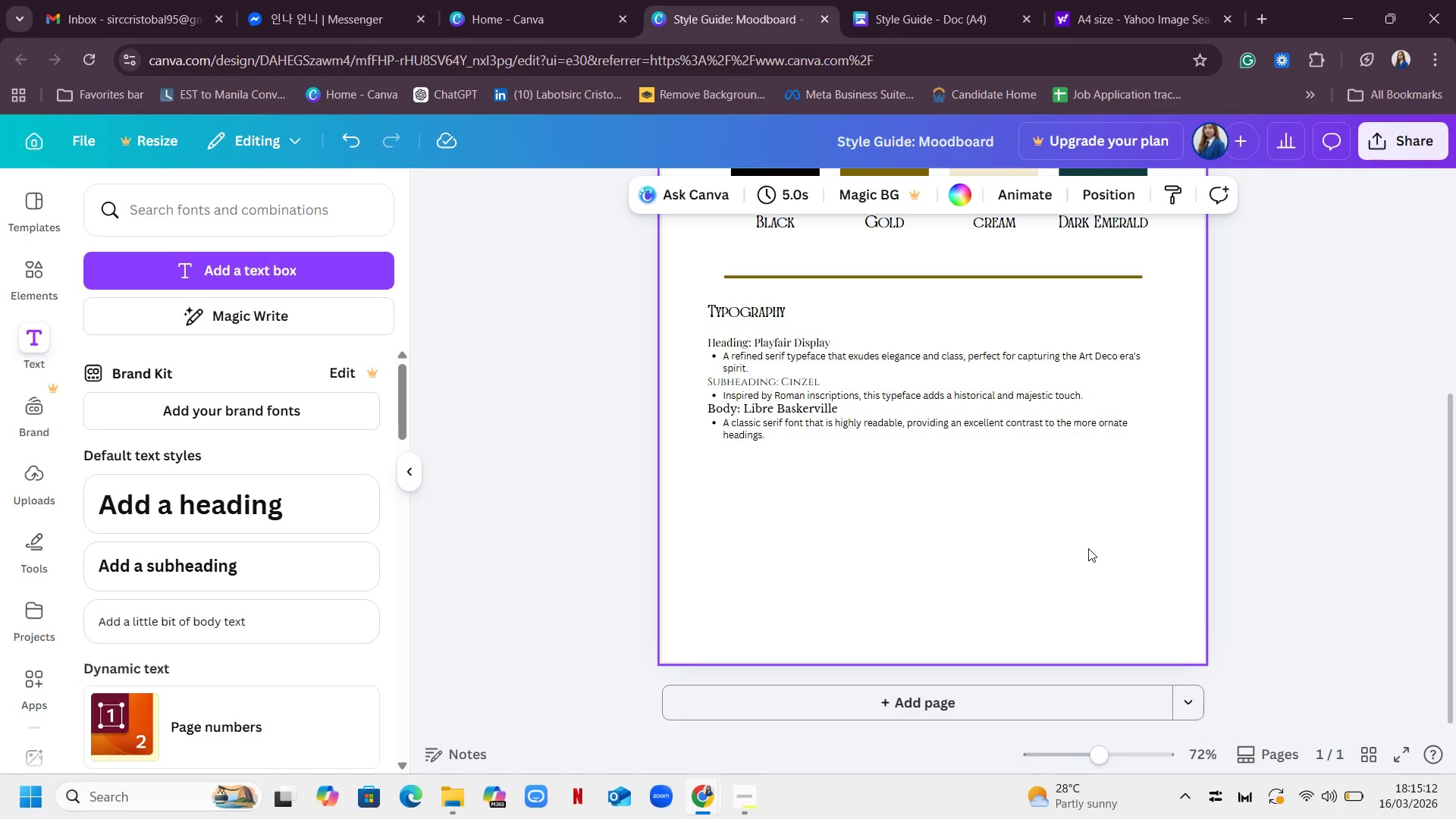 
scroll: coordinate [1088, 548], scroll_direction: up, amount: 4.0
 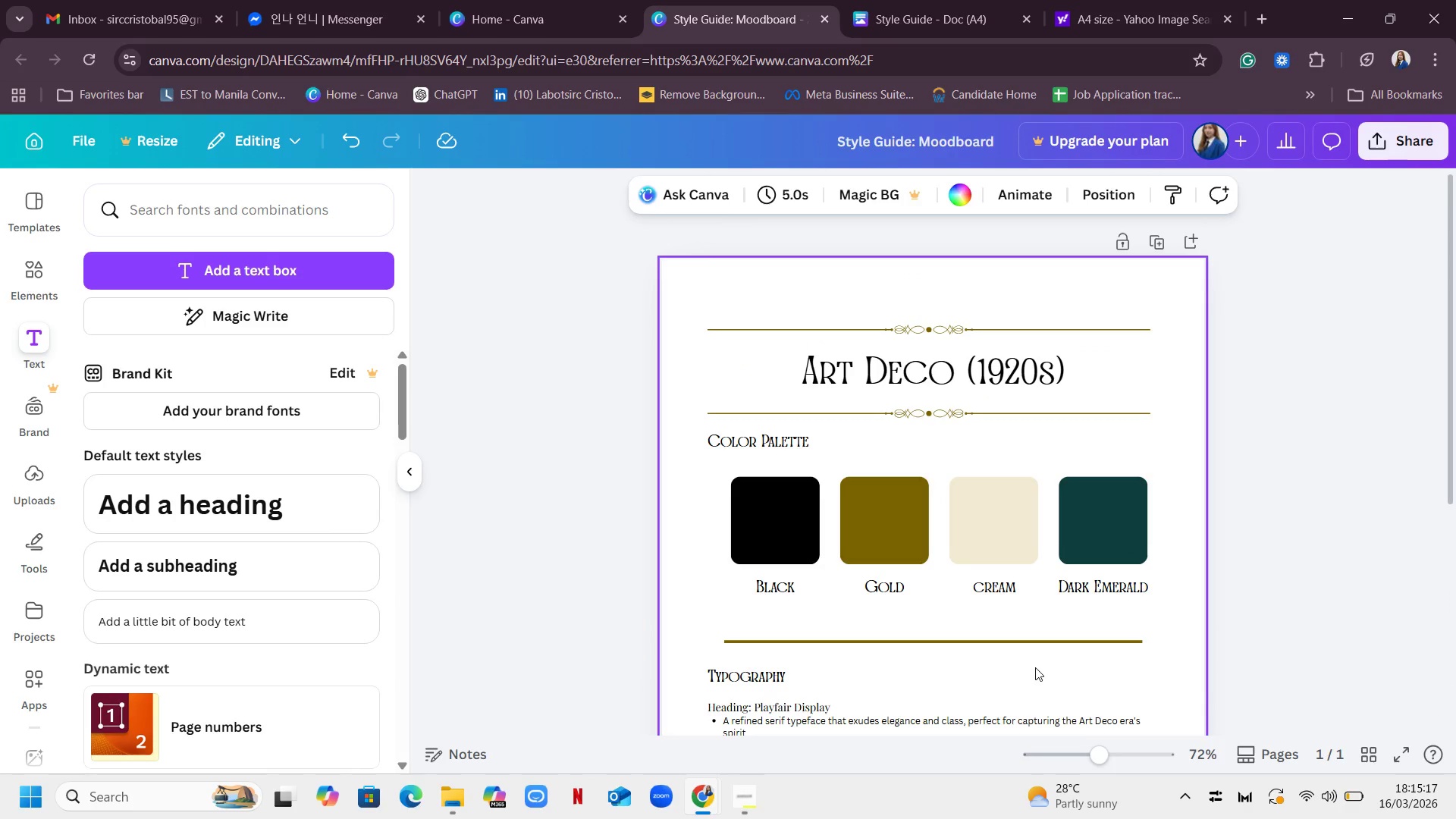 
left_click([930, 6])
 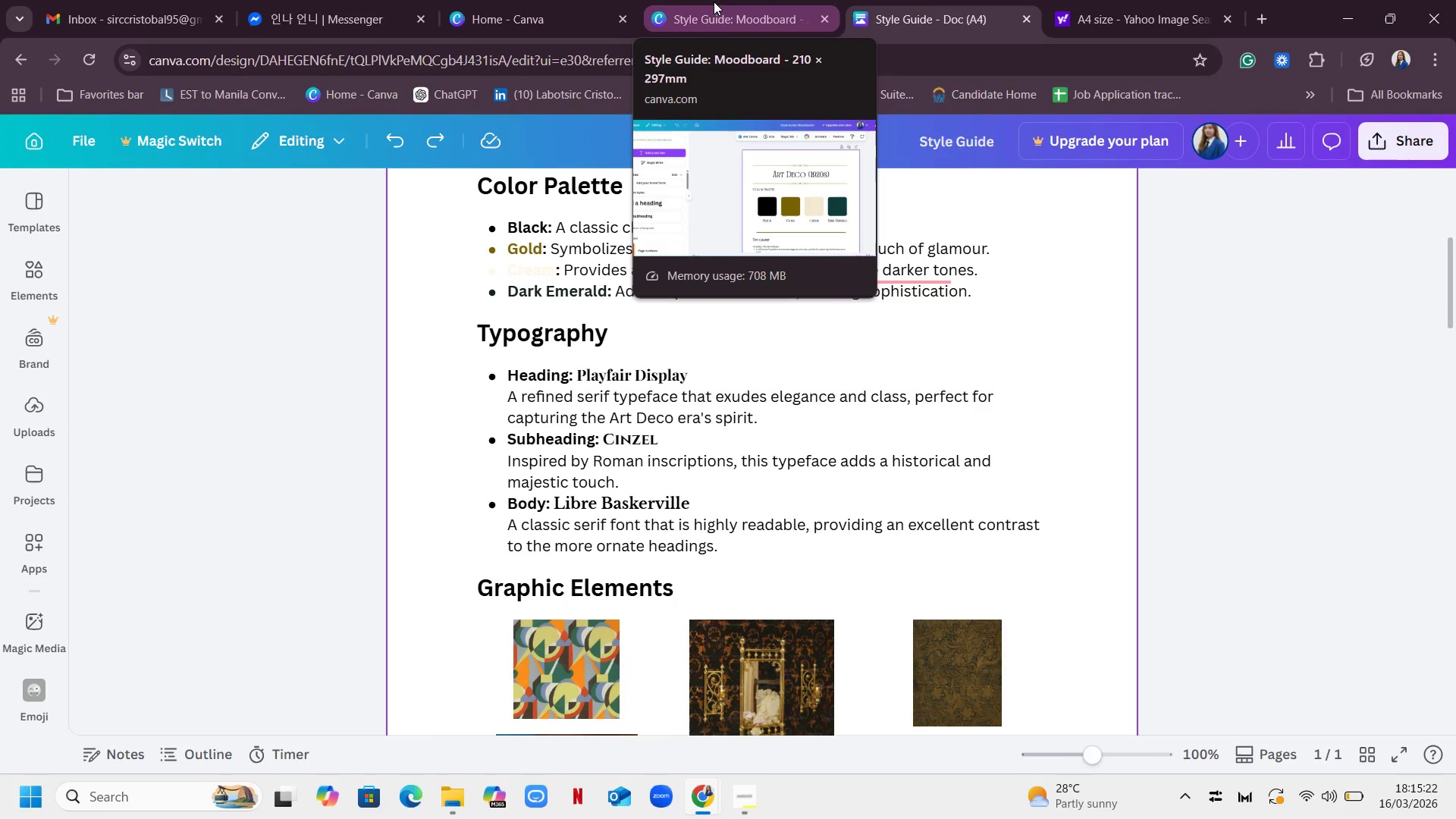 
wait(5.7)
 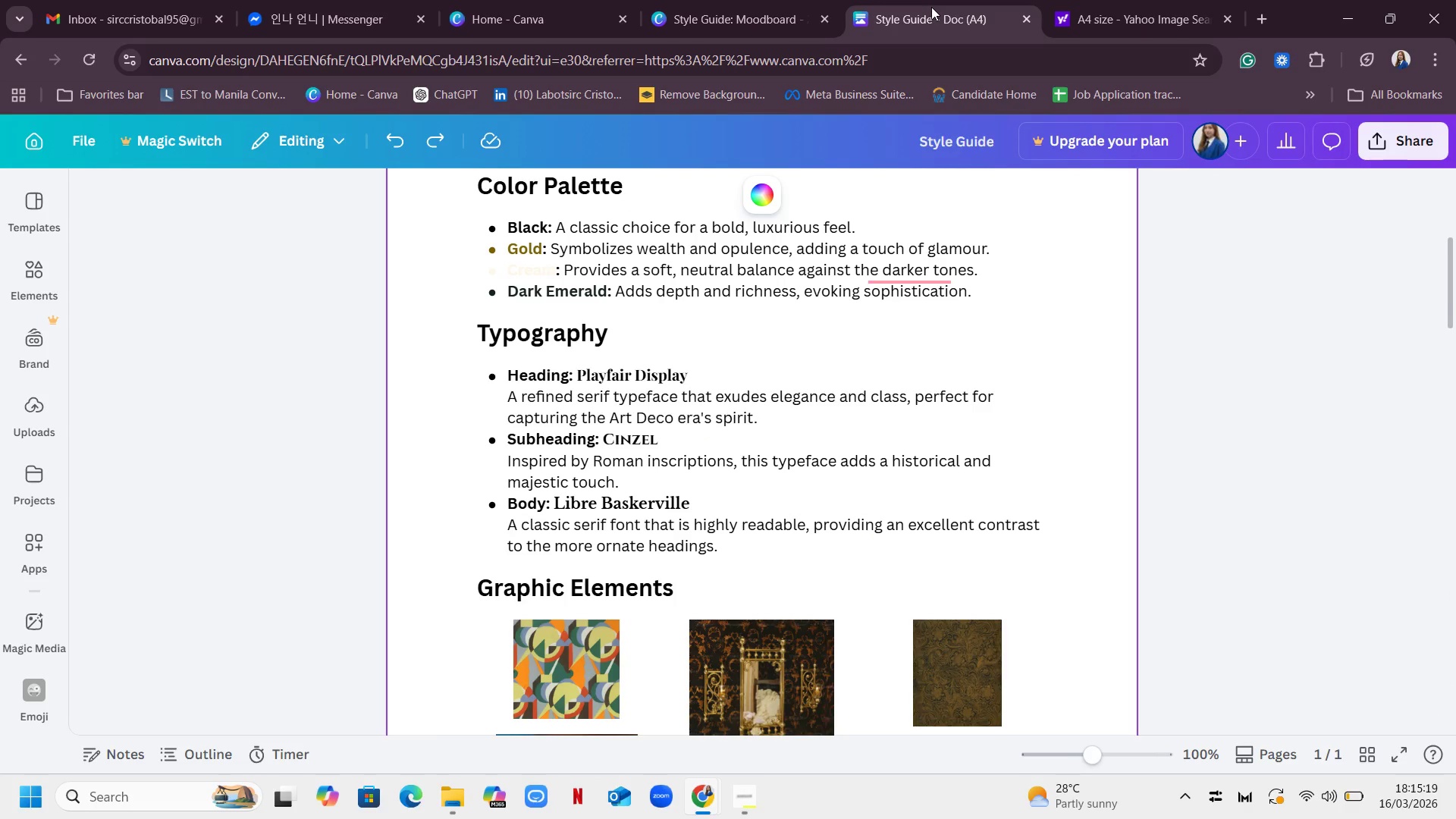 
left_click([714, 2])
 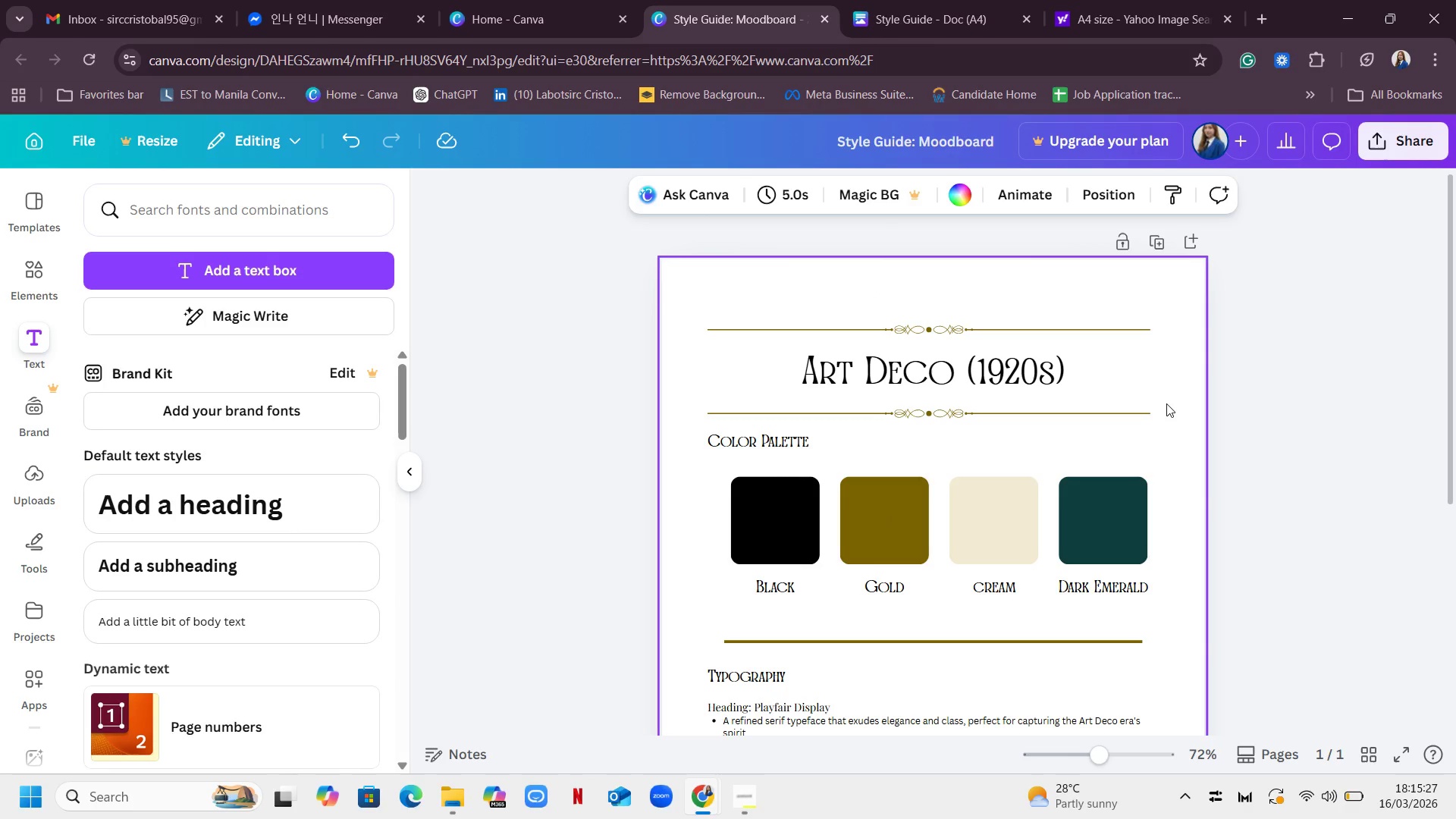 
wait(8.38)
 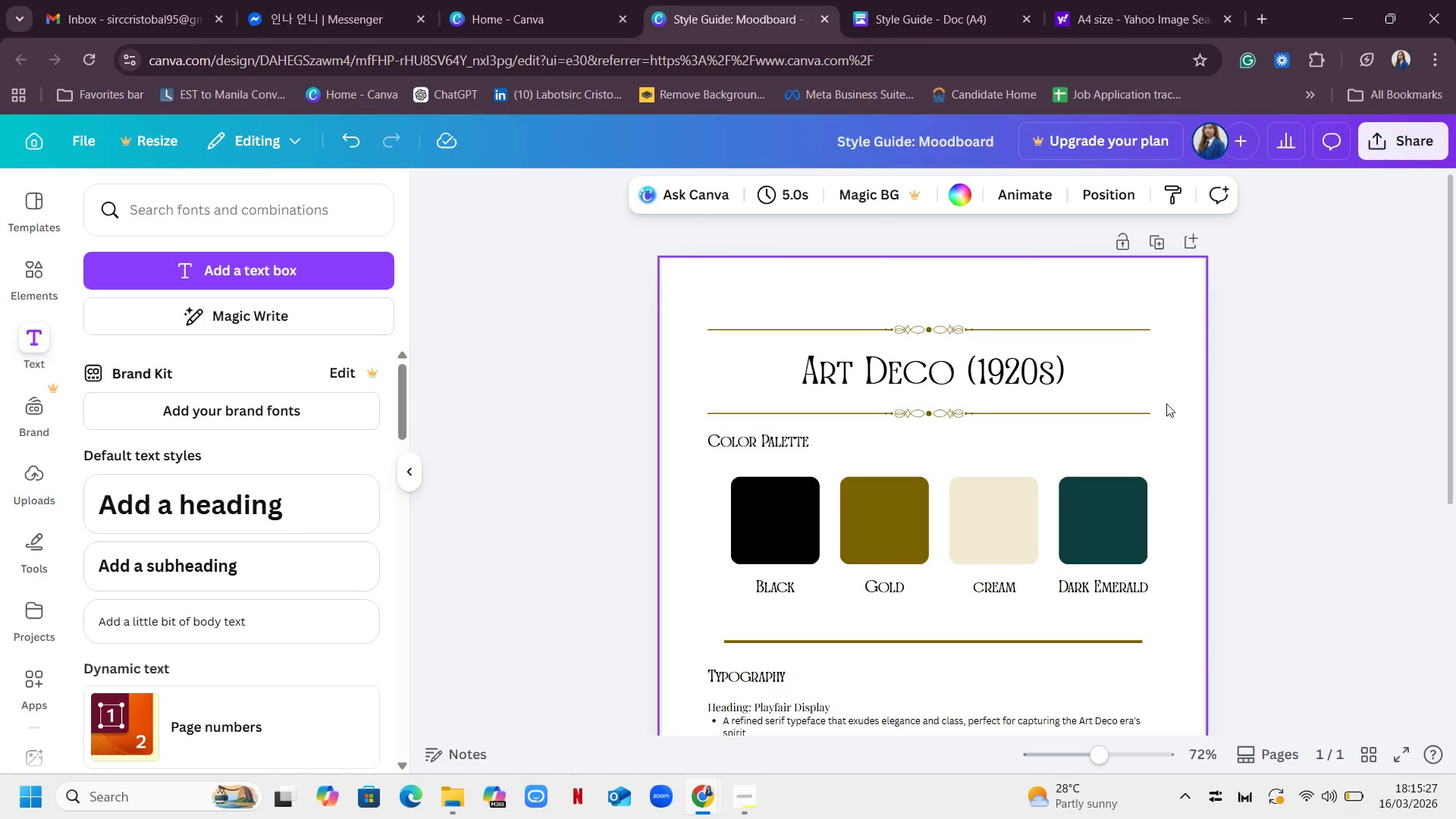 
scroll: coordinate [1122, 391], scroll_direction: down, amount: 1.0
 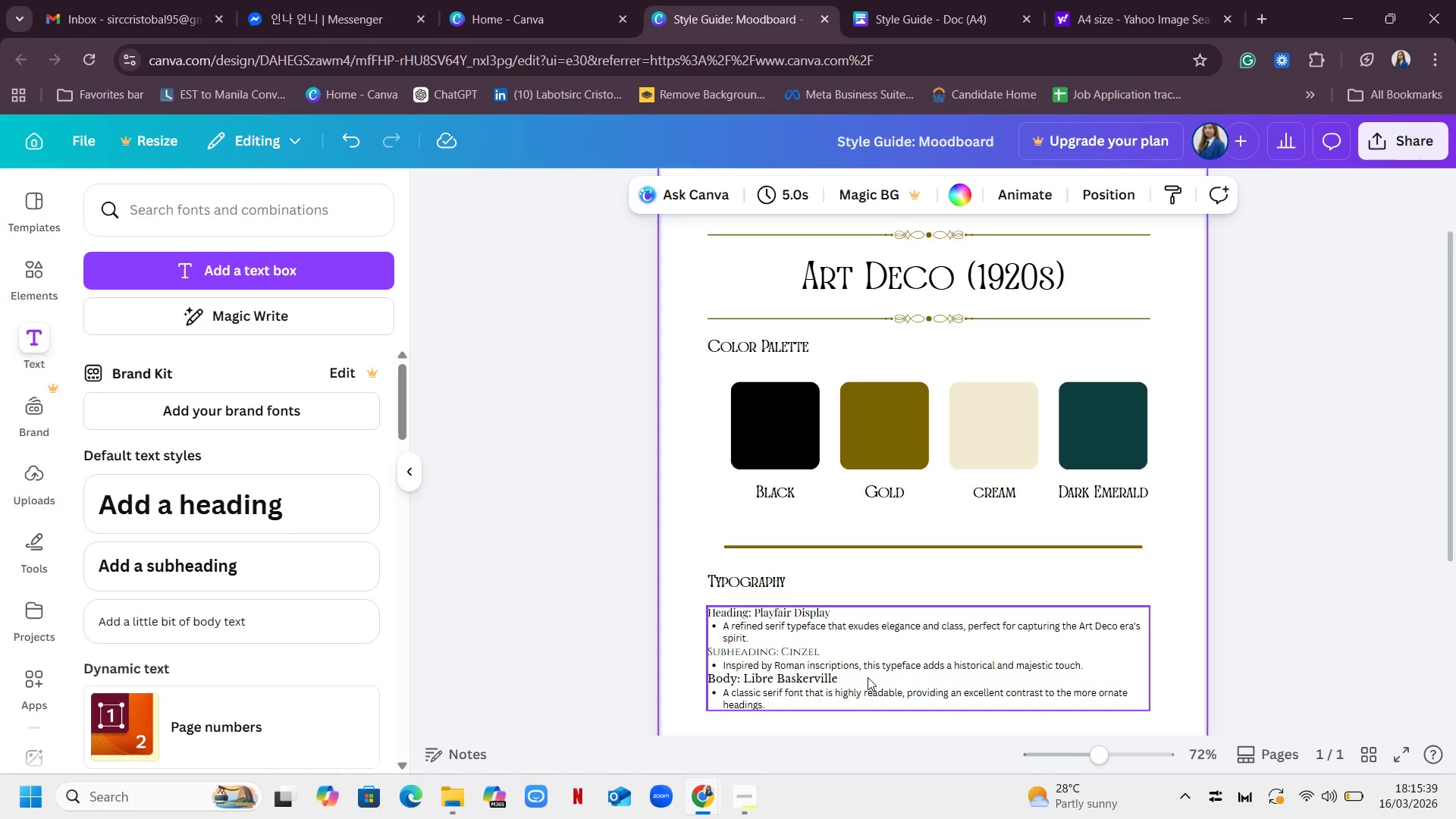 
wait(11.73)
 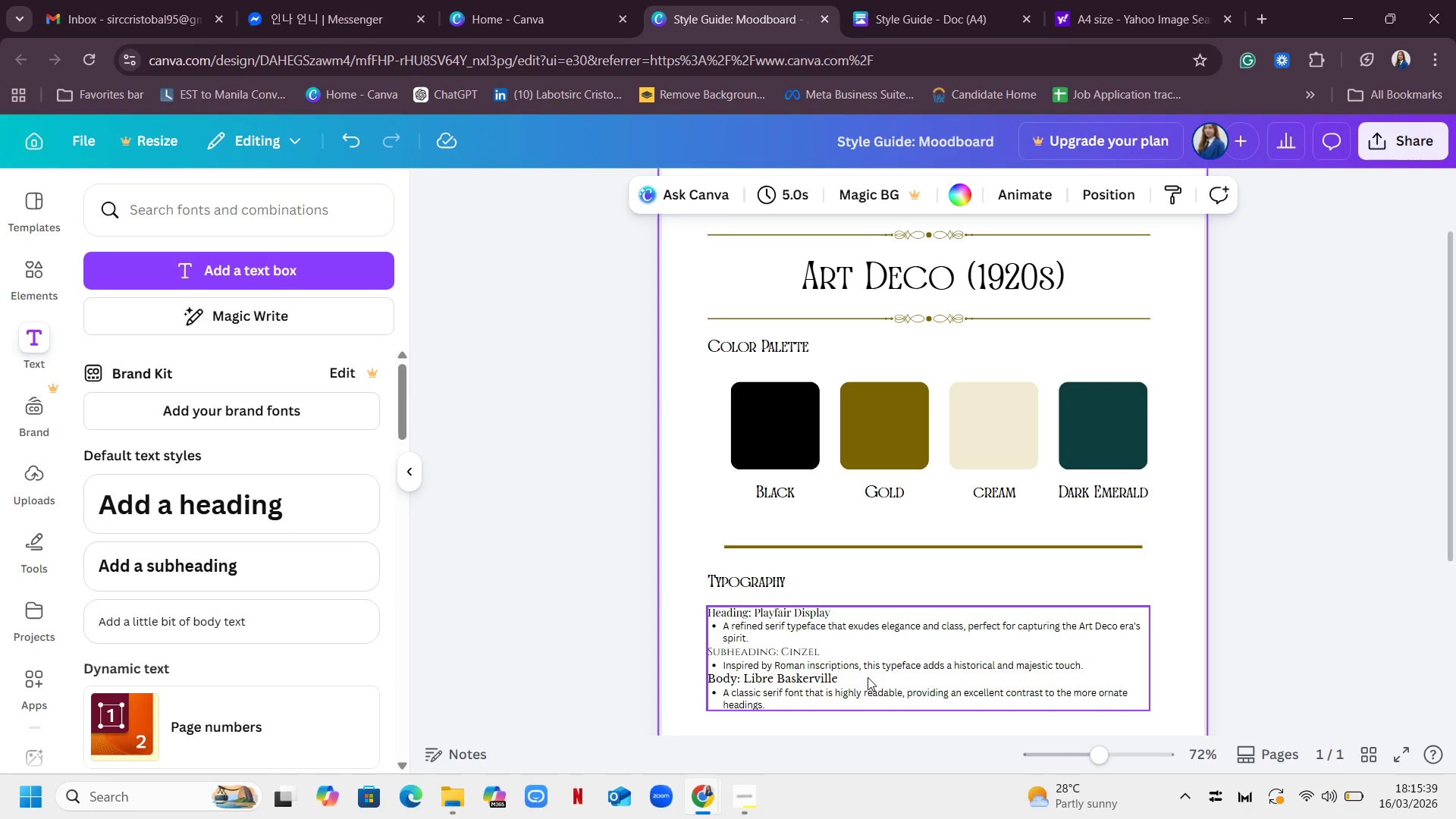 
scroll: coordinate [1003, 529], scroll_direction: down, amount: 3.0
 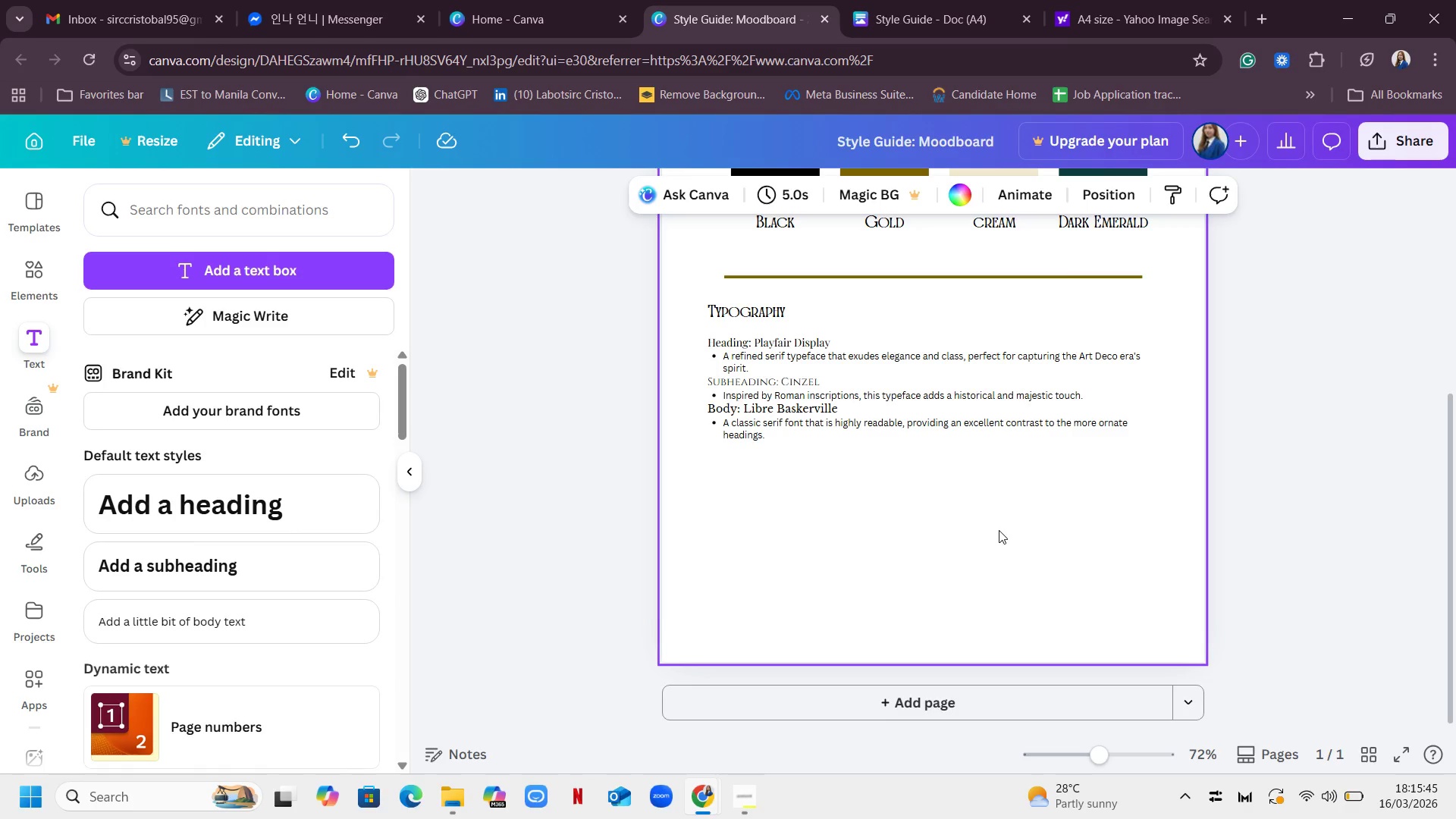 
scroll: coordinate [924, 549], scroll_direction: up, amount: 4.0
 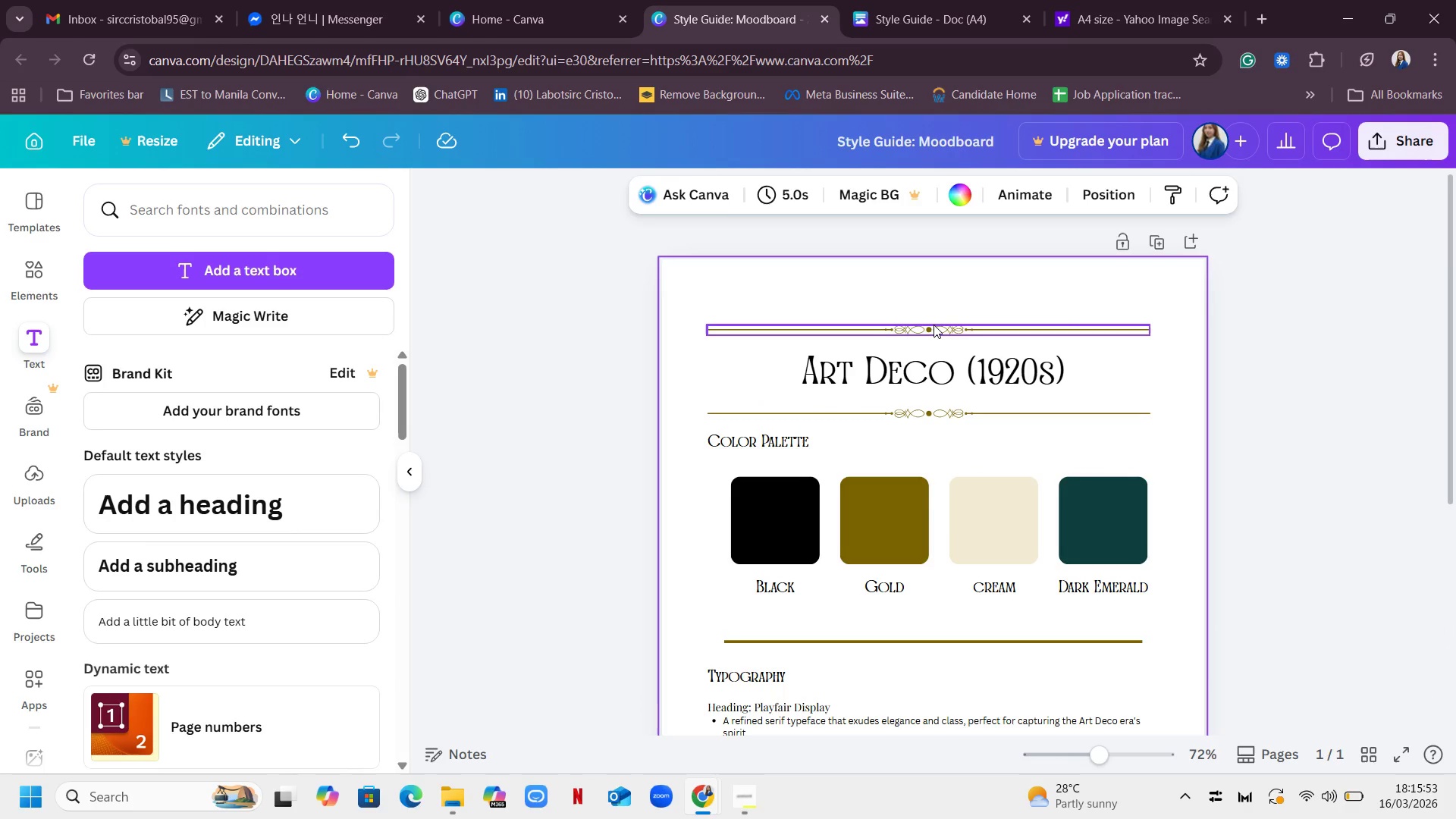 
wait(7.2)
 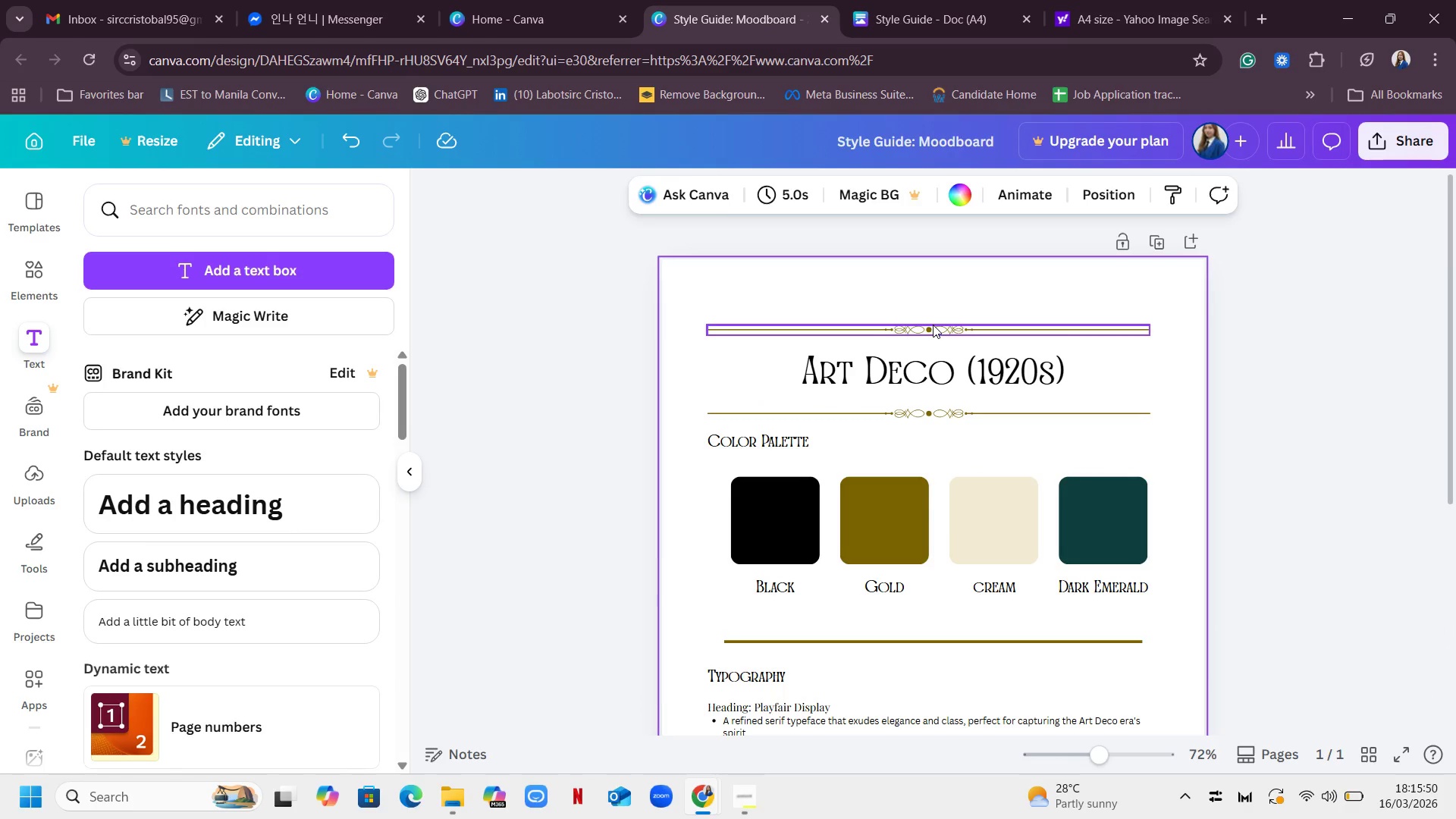 
scroll: coordinate [961, 409], scroll_direction: down, amount: 3.0
 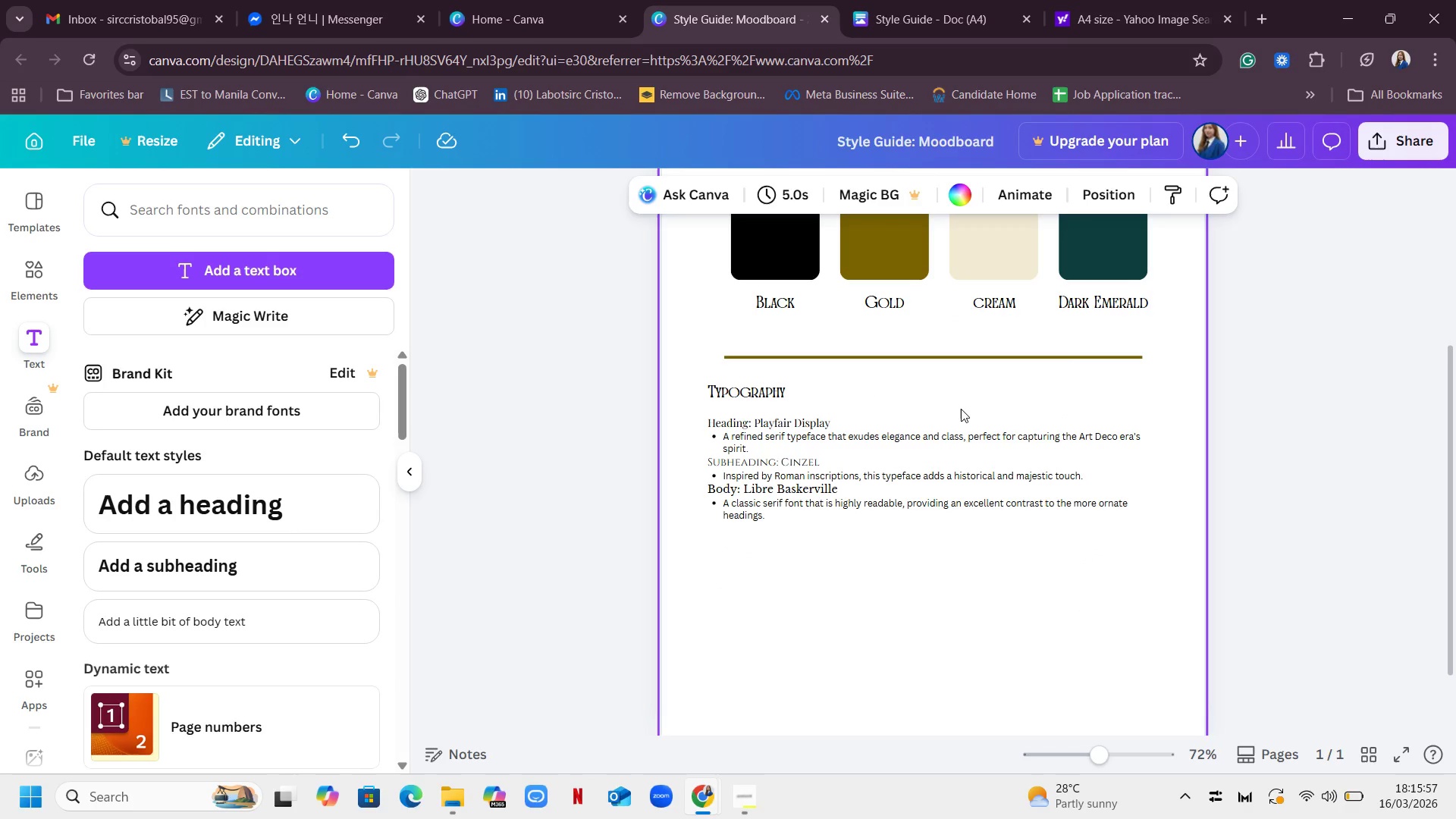 
scroll: coordinate [961, 409], scroll_direction: up, amount: 2.0
 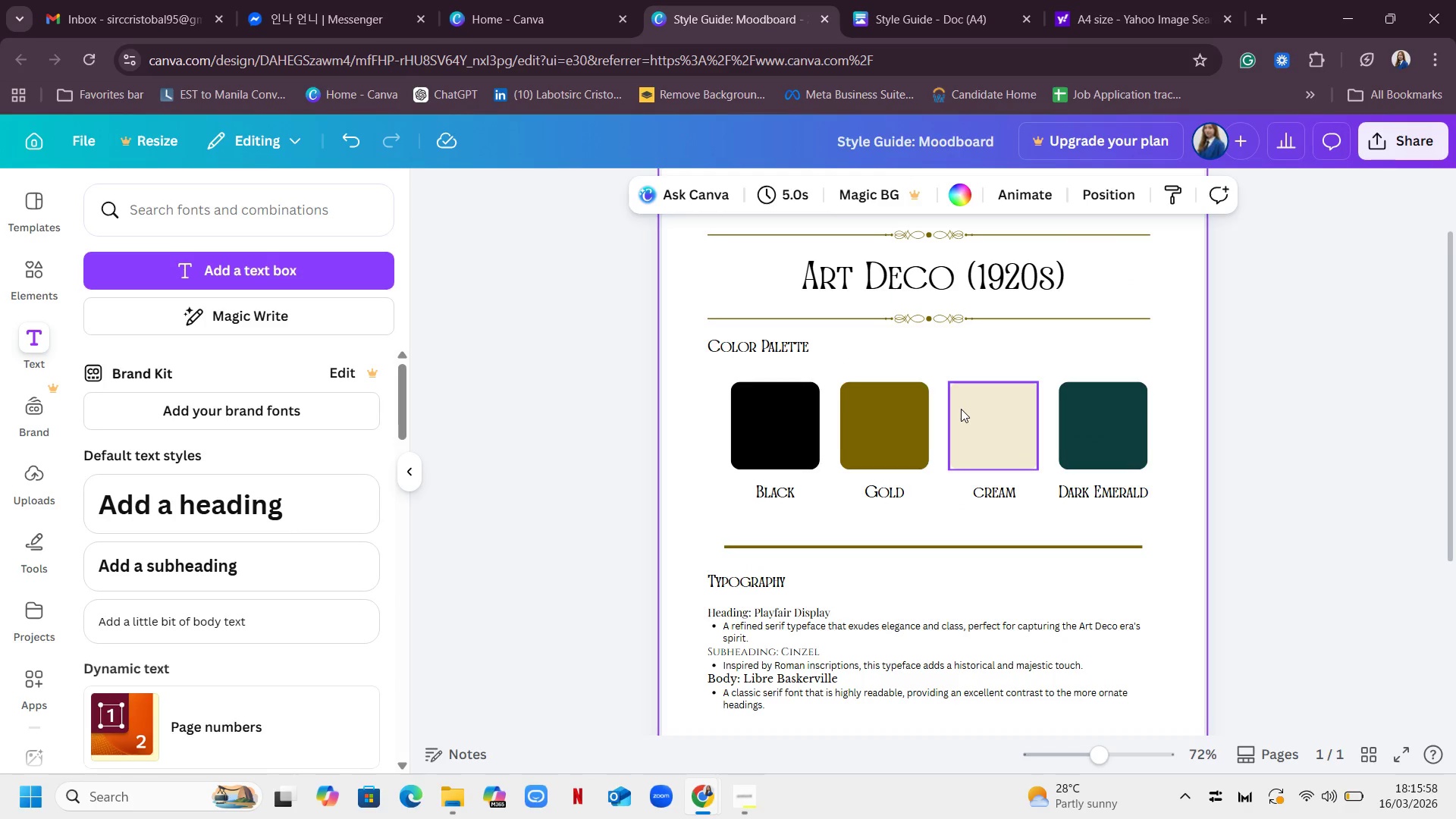 
scroll: coordinate [961, 409], scroll_direction: down, amount: 3.0
 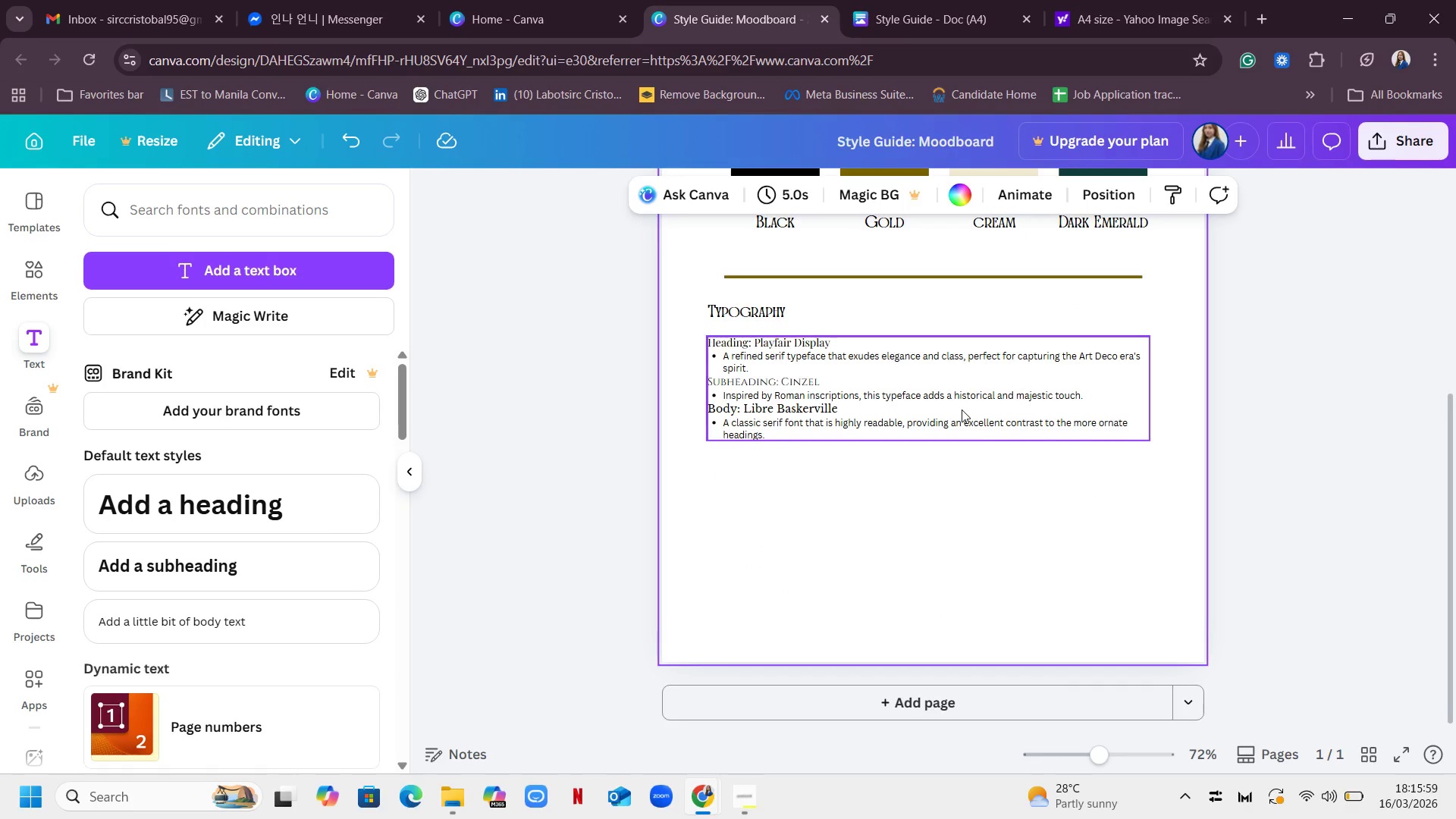 
scroll: coordinate [1175, 550], scroll_direction: up, amount: 6.0
 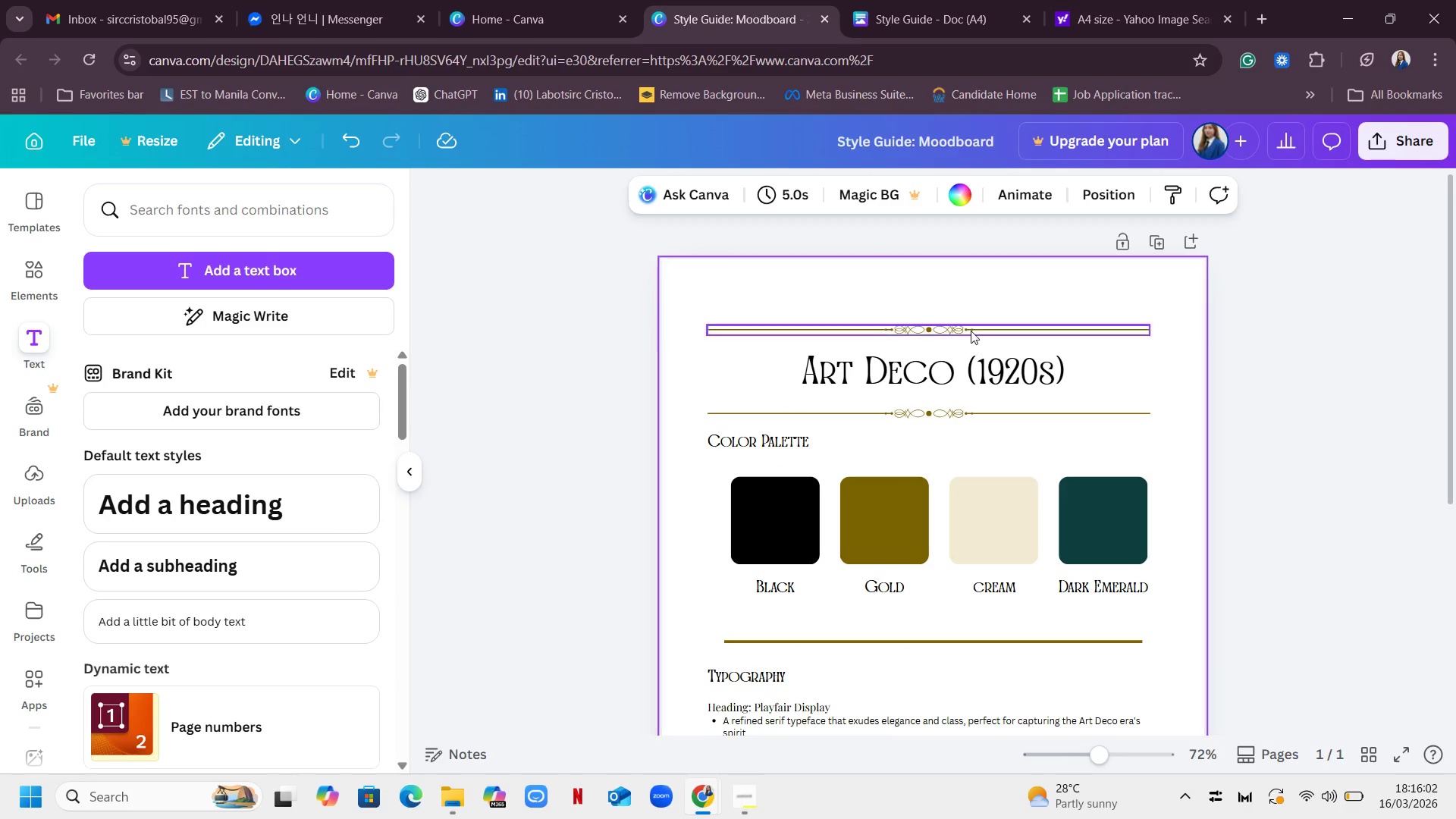 
left_click([968, 324])
 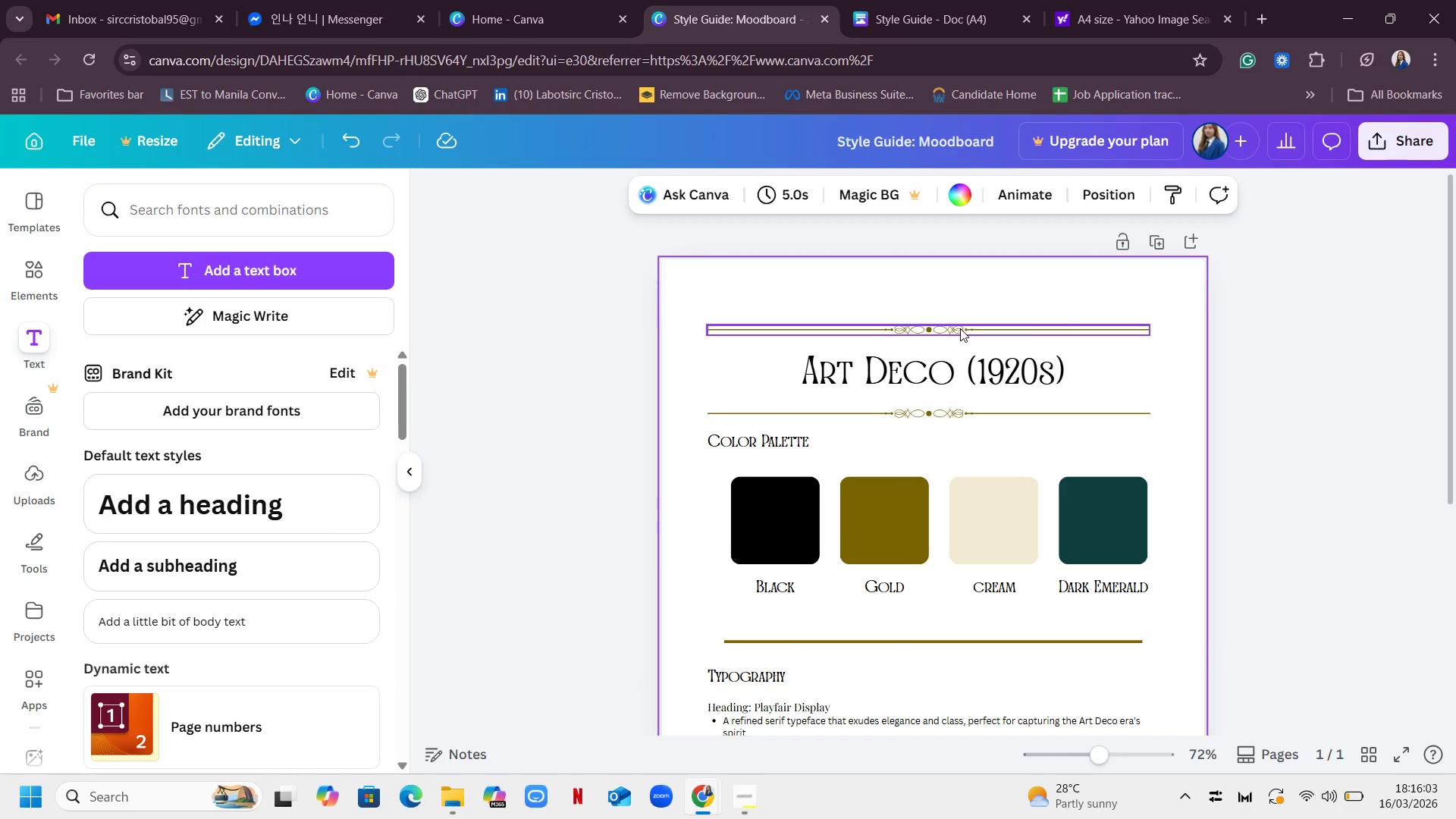 
left_click_drag(start_coordinate=[960, 328], to_coordinate=[959, 293])
 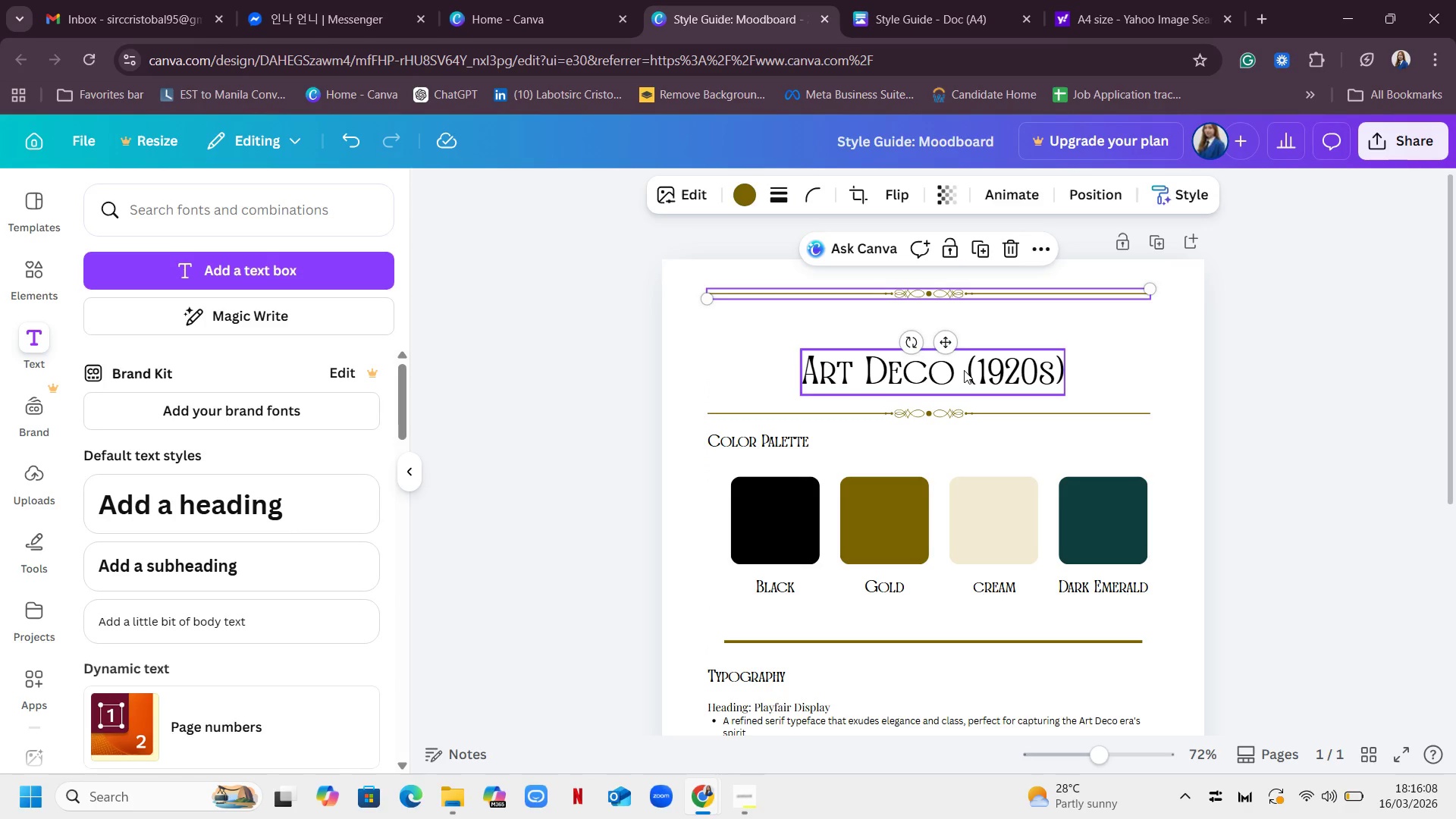 
left_click([964, 370])
 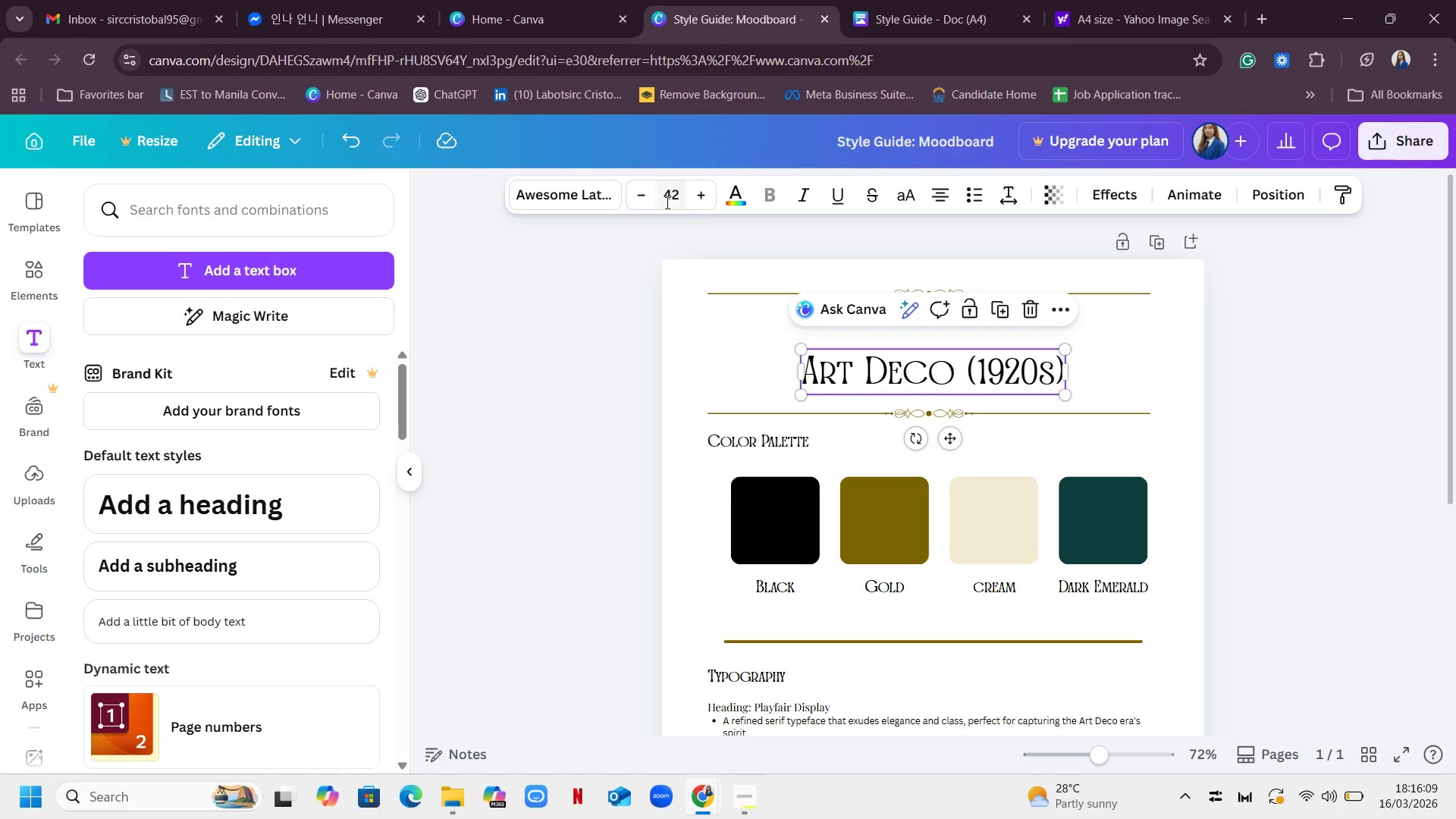 
left_click([669, 199])
 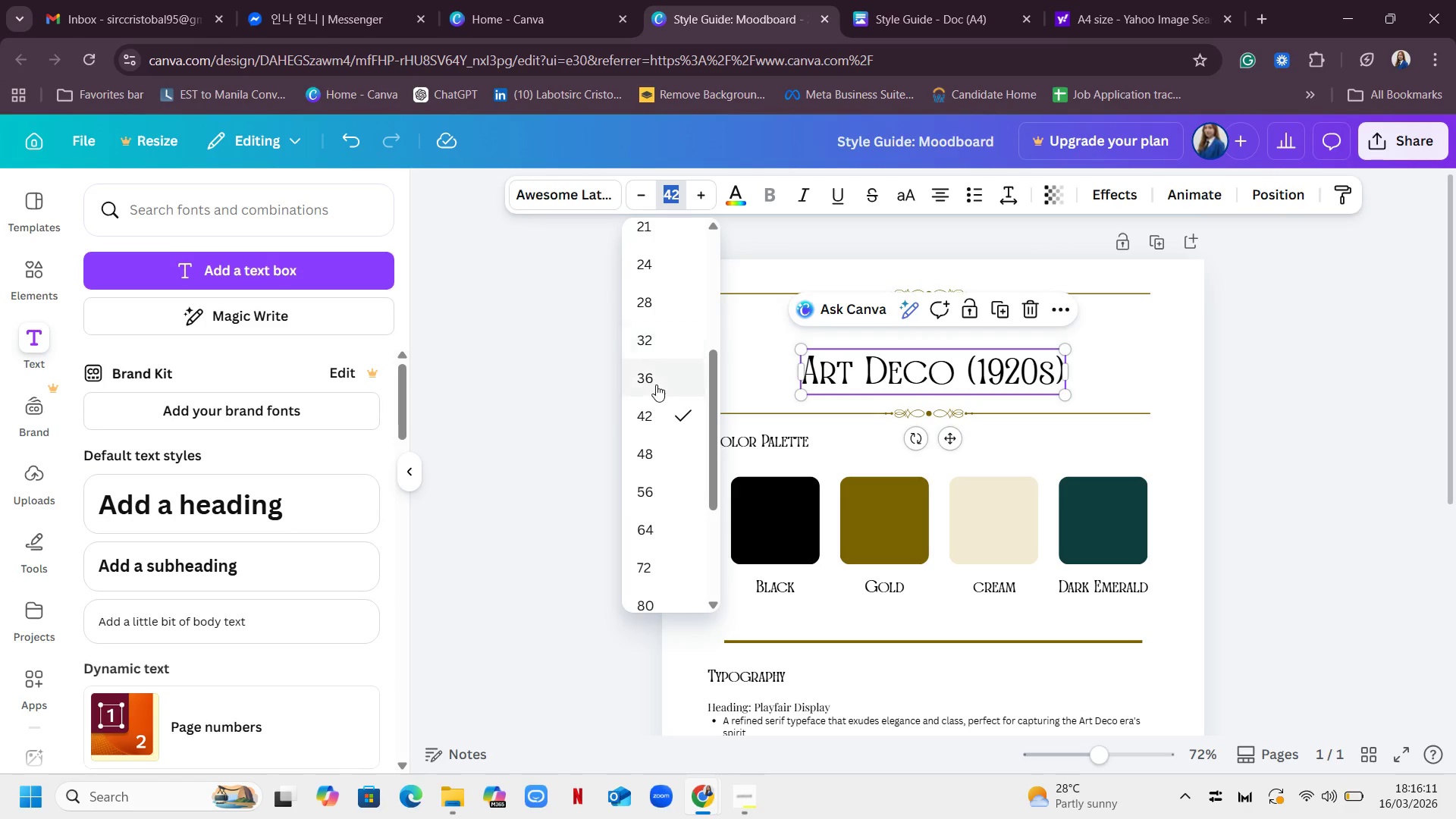 
left_click([654, 372])
 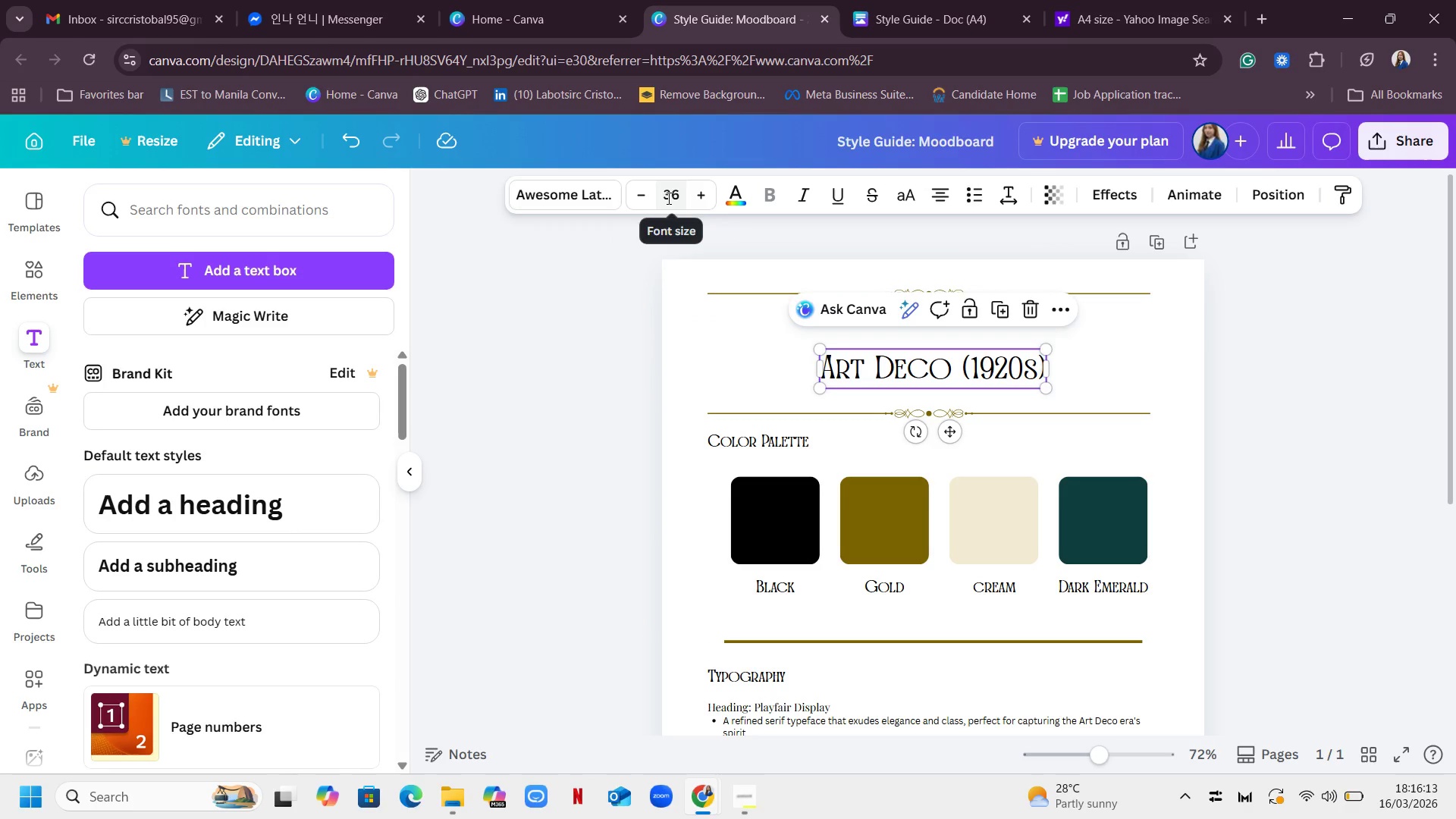 
left_click([667, 198])
 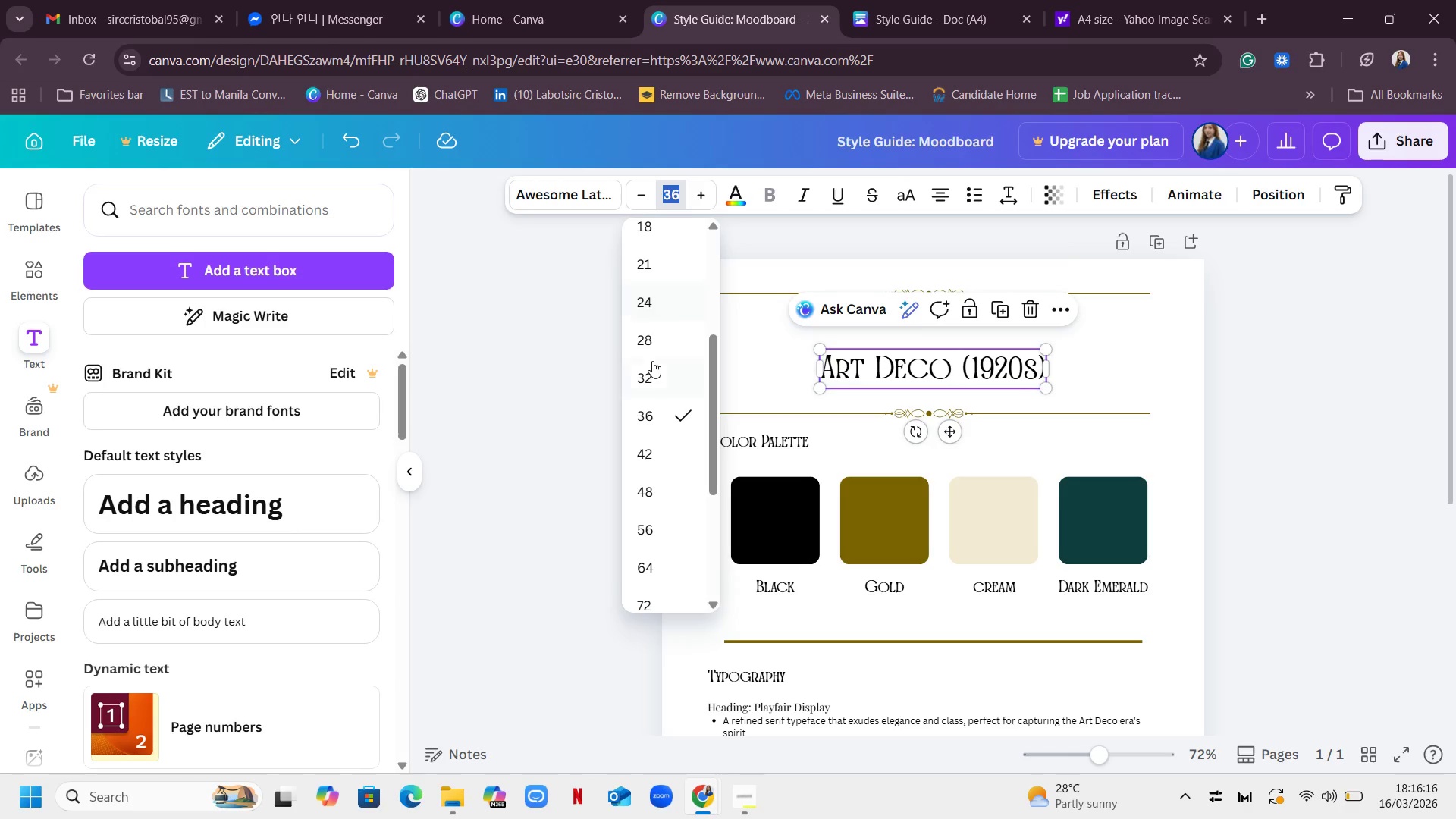 
left_click([658, 373])
 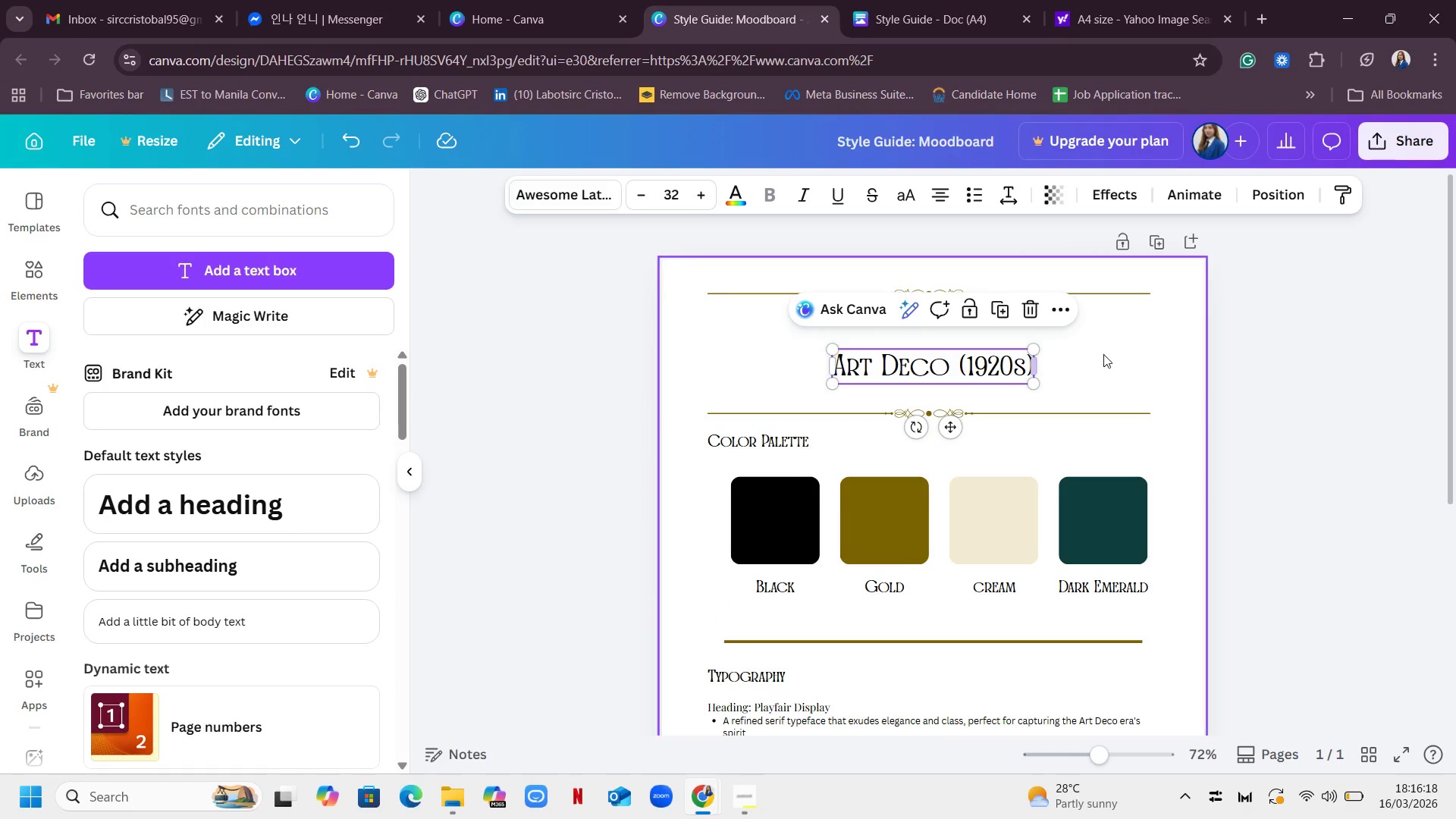 
left_click([1103, 354])
 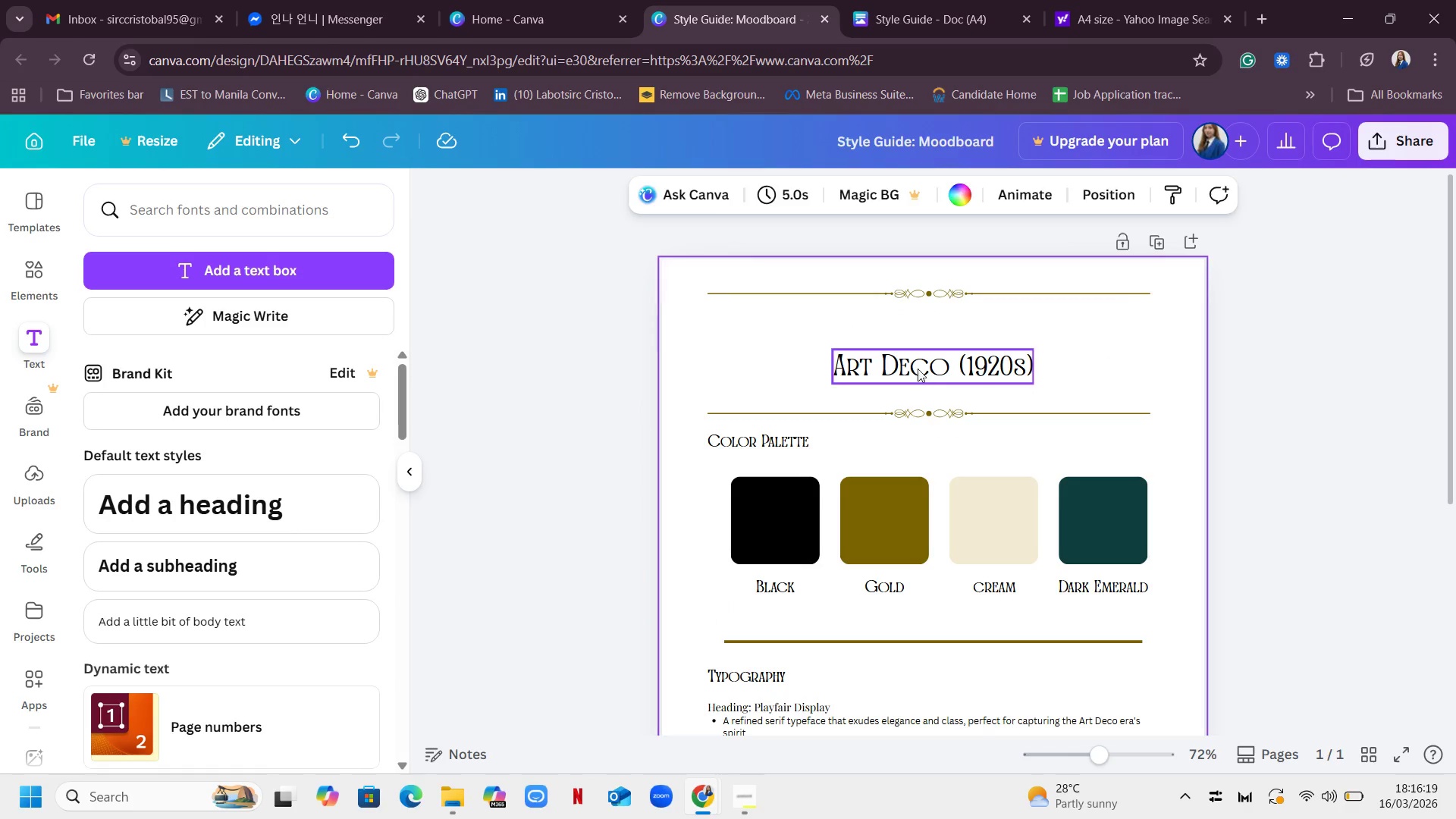 
left_click_drag(start_coordinate=[918, 374], to_coordinate=[921, 333])
 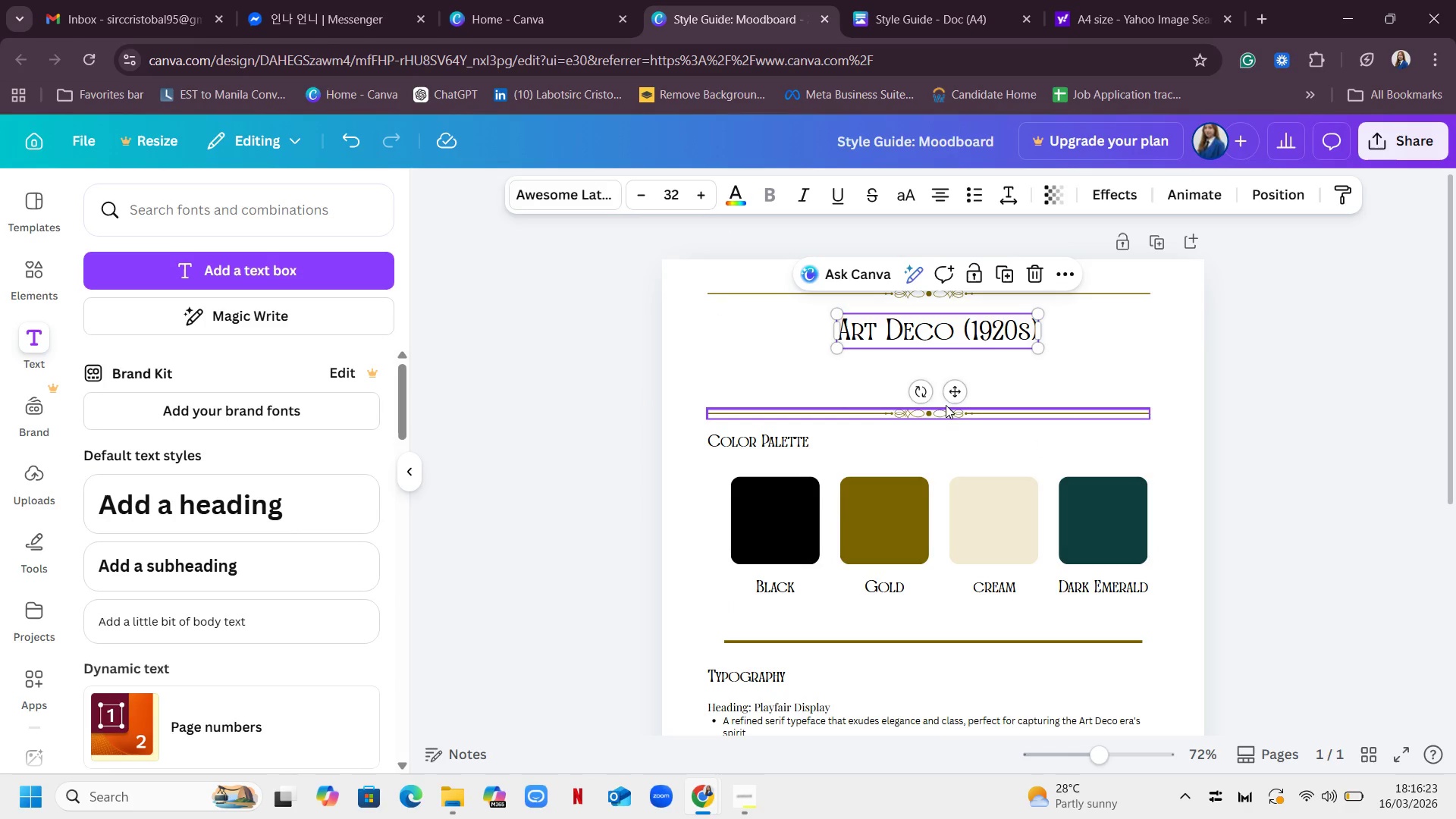 
left_click_drag(start_coordinate=[946, 410], to_coordinate=[946, 362])
 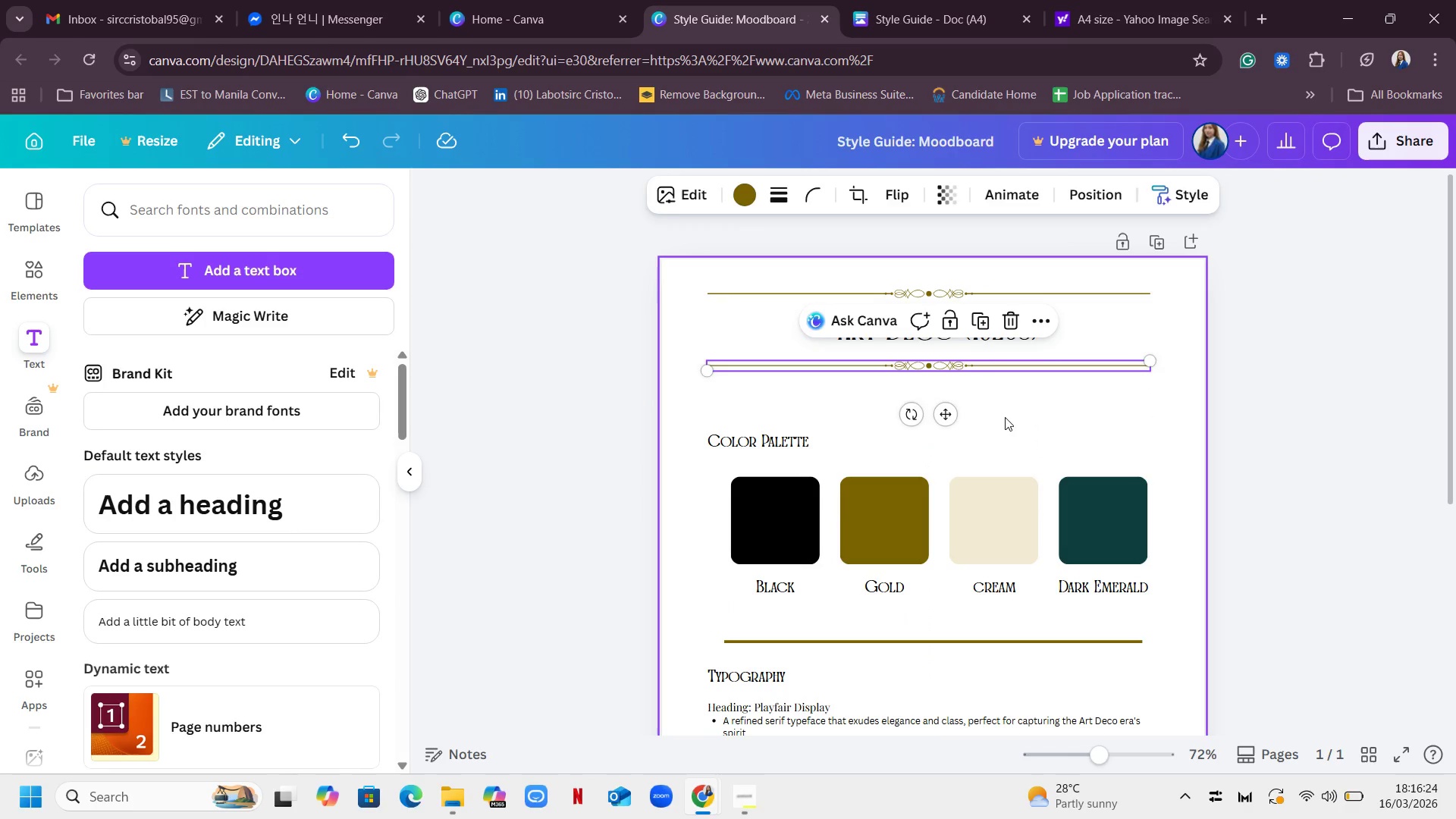 
left_click([1005, 417])
 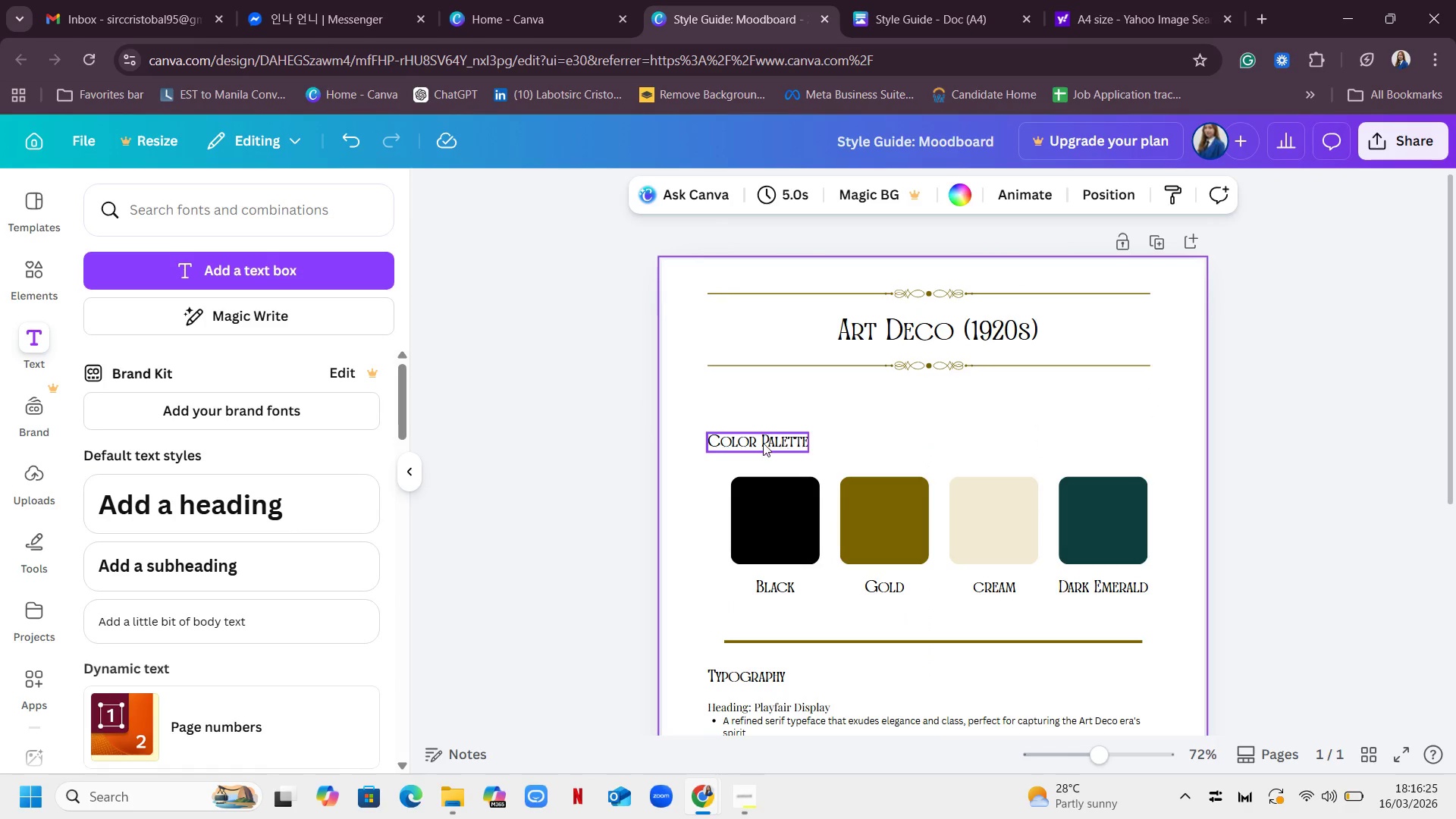 
left_click_drag(start_coordinate=[757, 444], to_coordinate=[758, 388])
 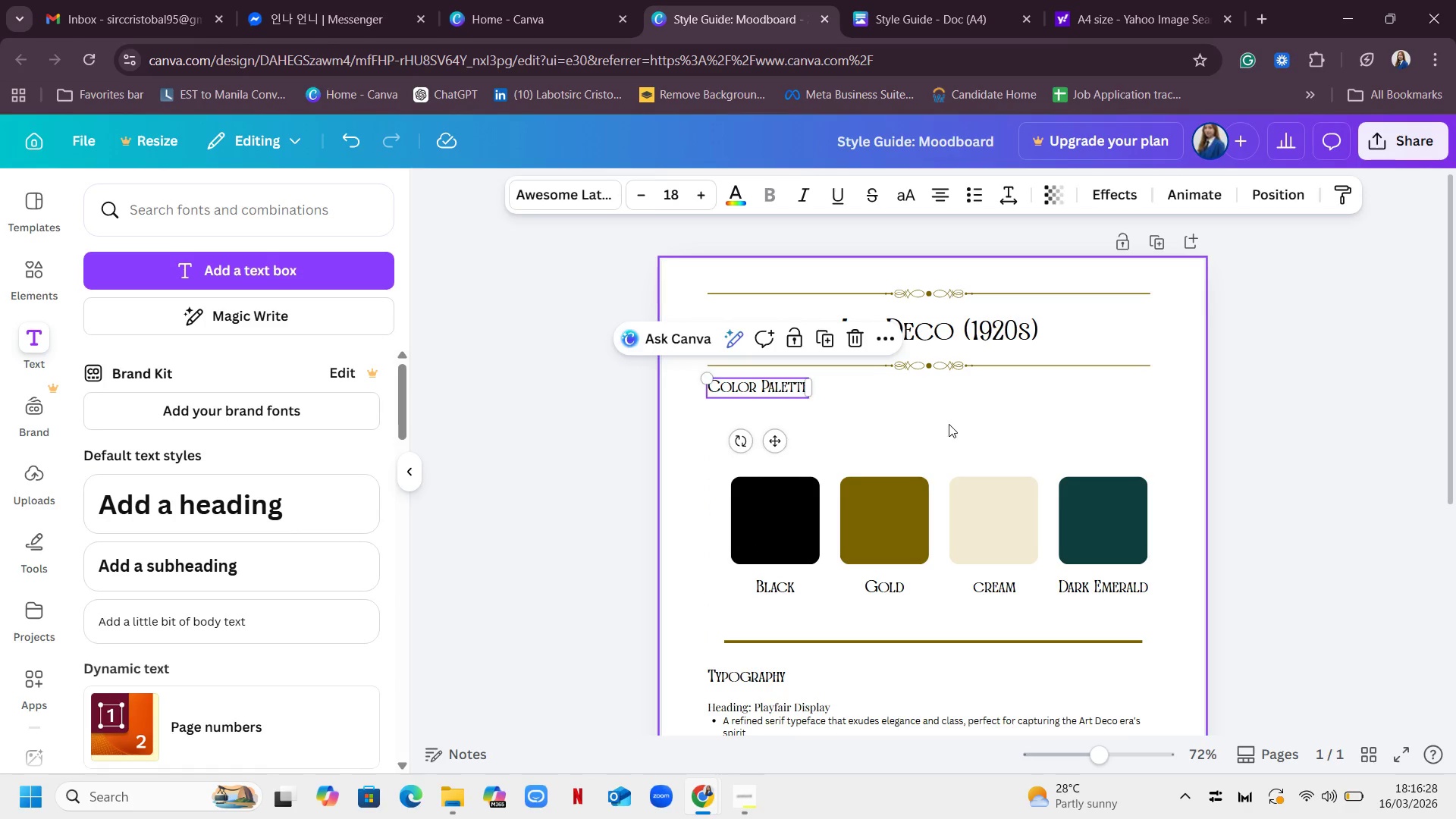 
left_click([949, 424])
 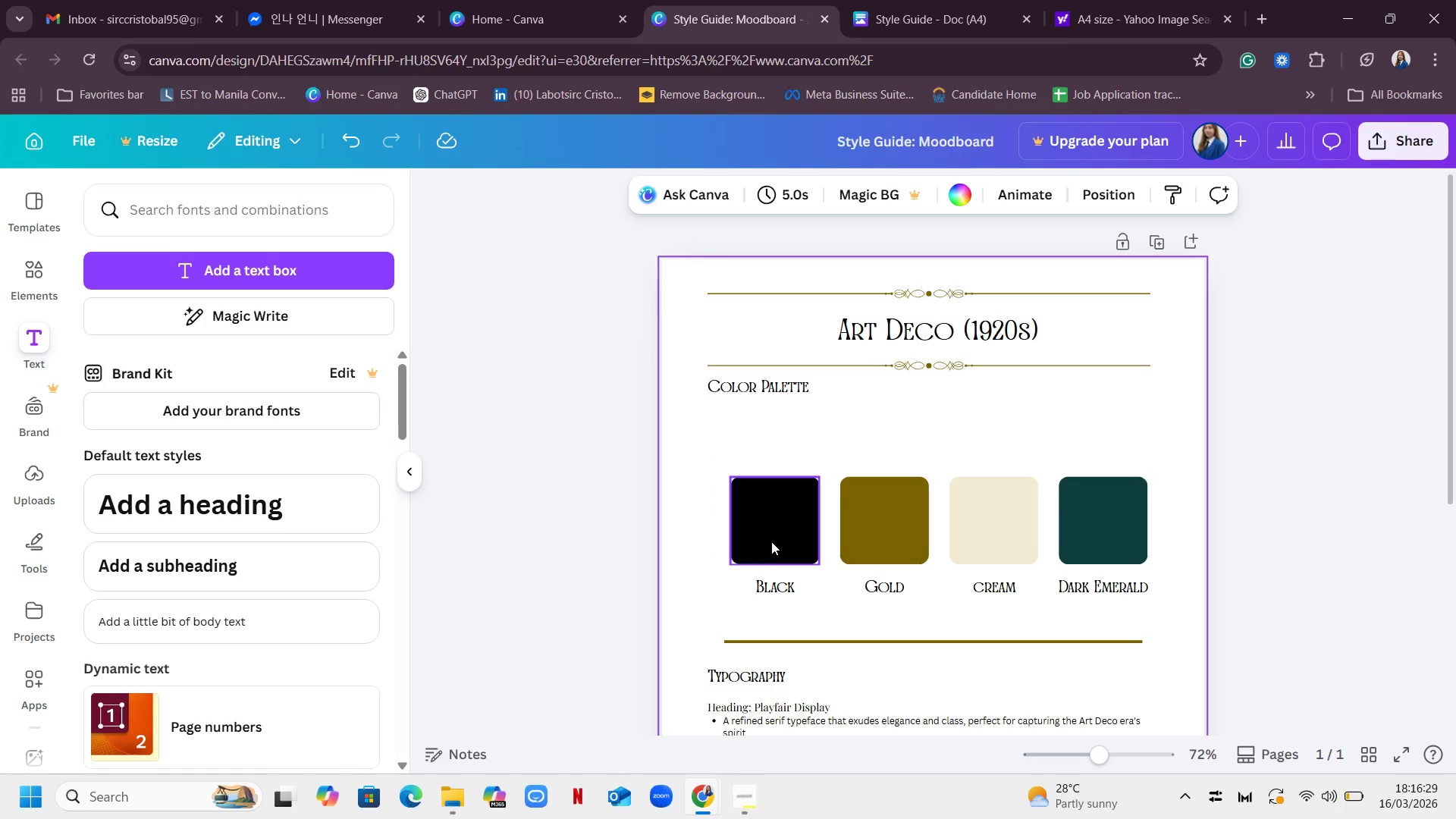 
left_click_drag(start_coordinate=[771, 541], to_coordinate=[764, 475])
 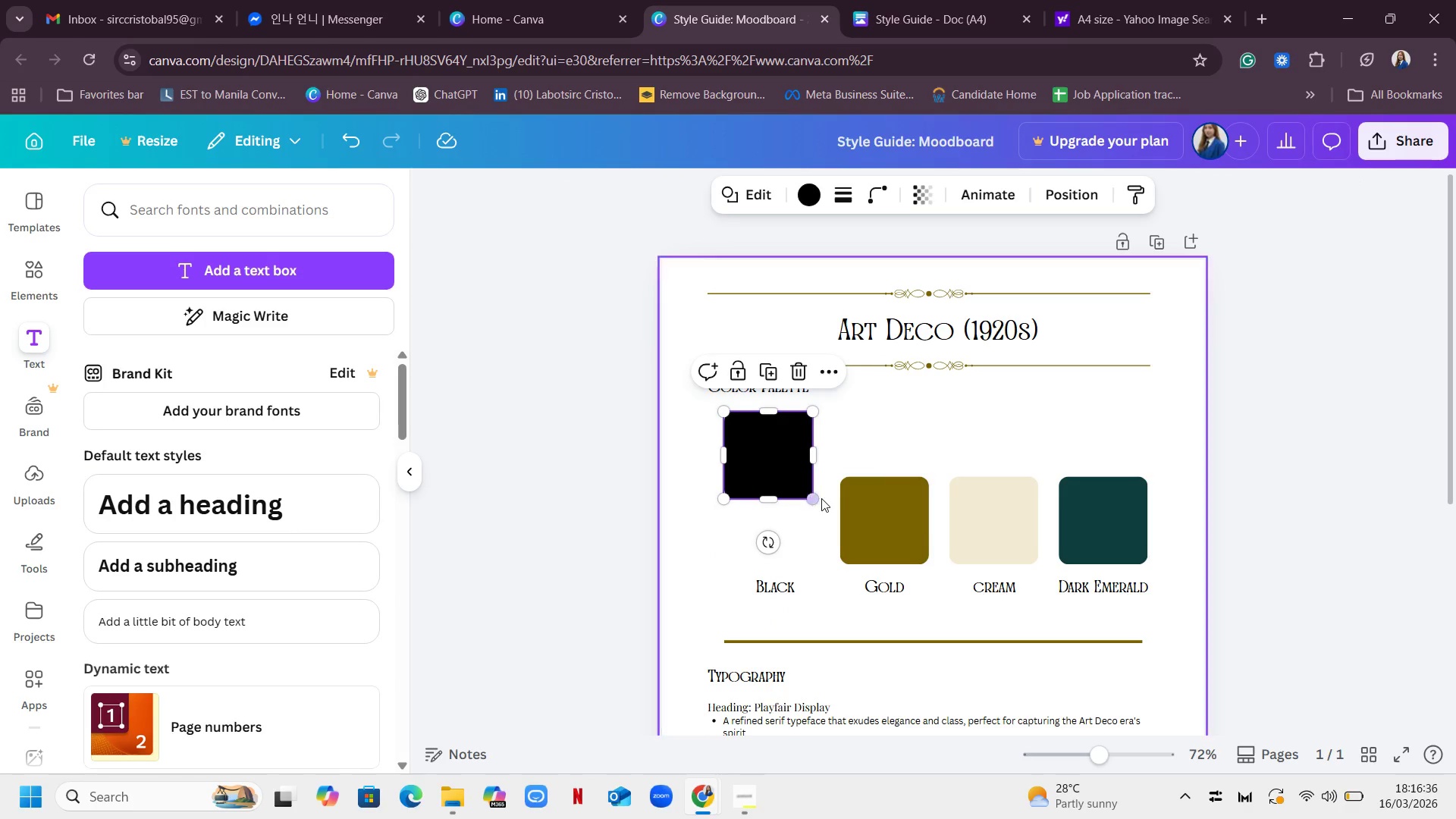 
wait(6.5)
 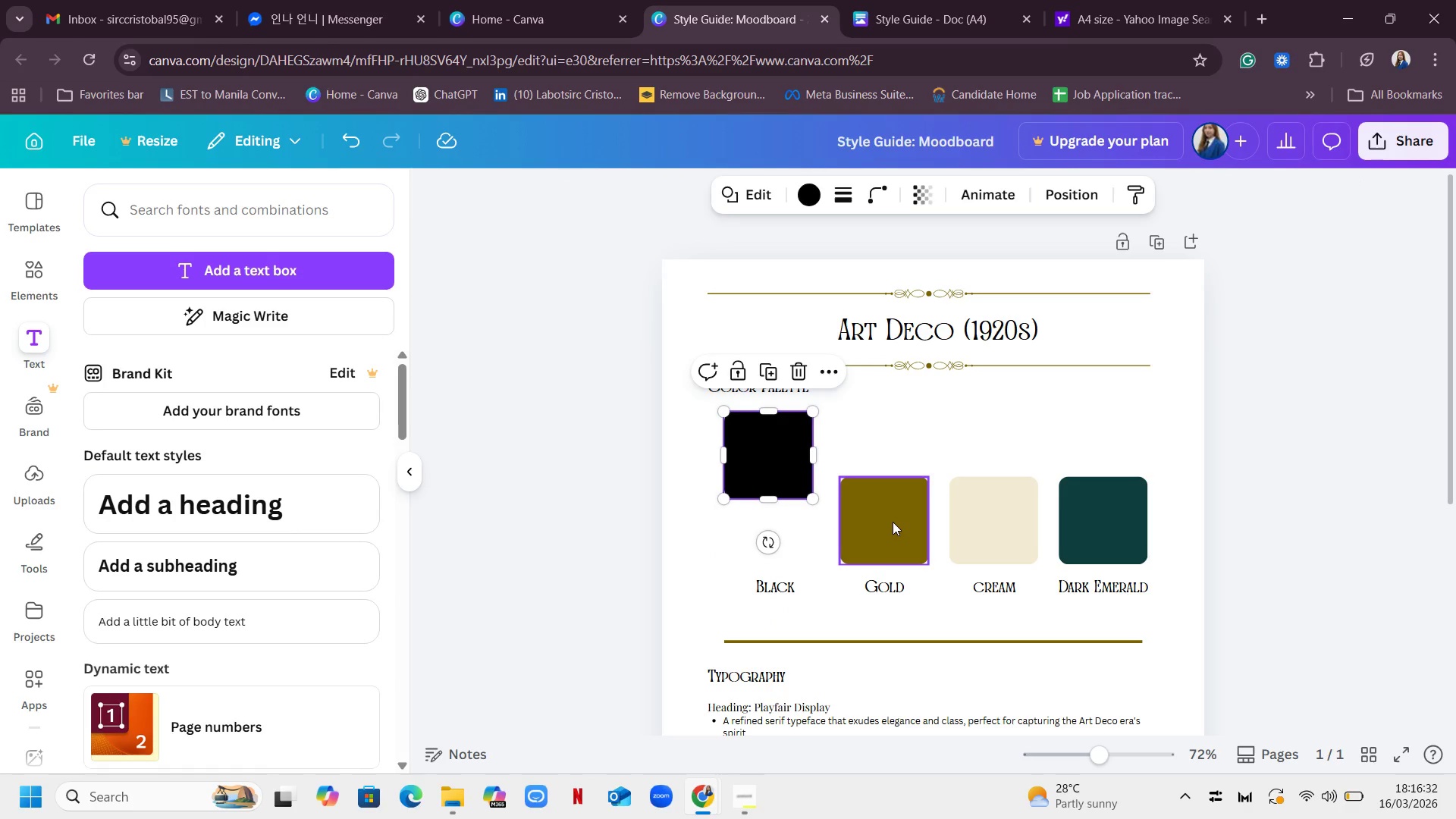 
left_click_drag(start_coordinate=[818, 498], to_coordinate=[807, 477])
 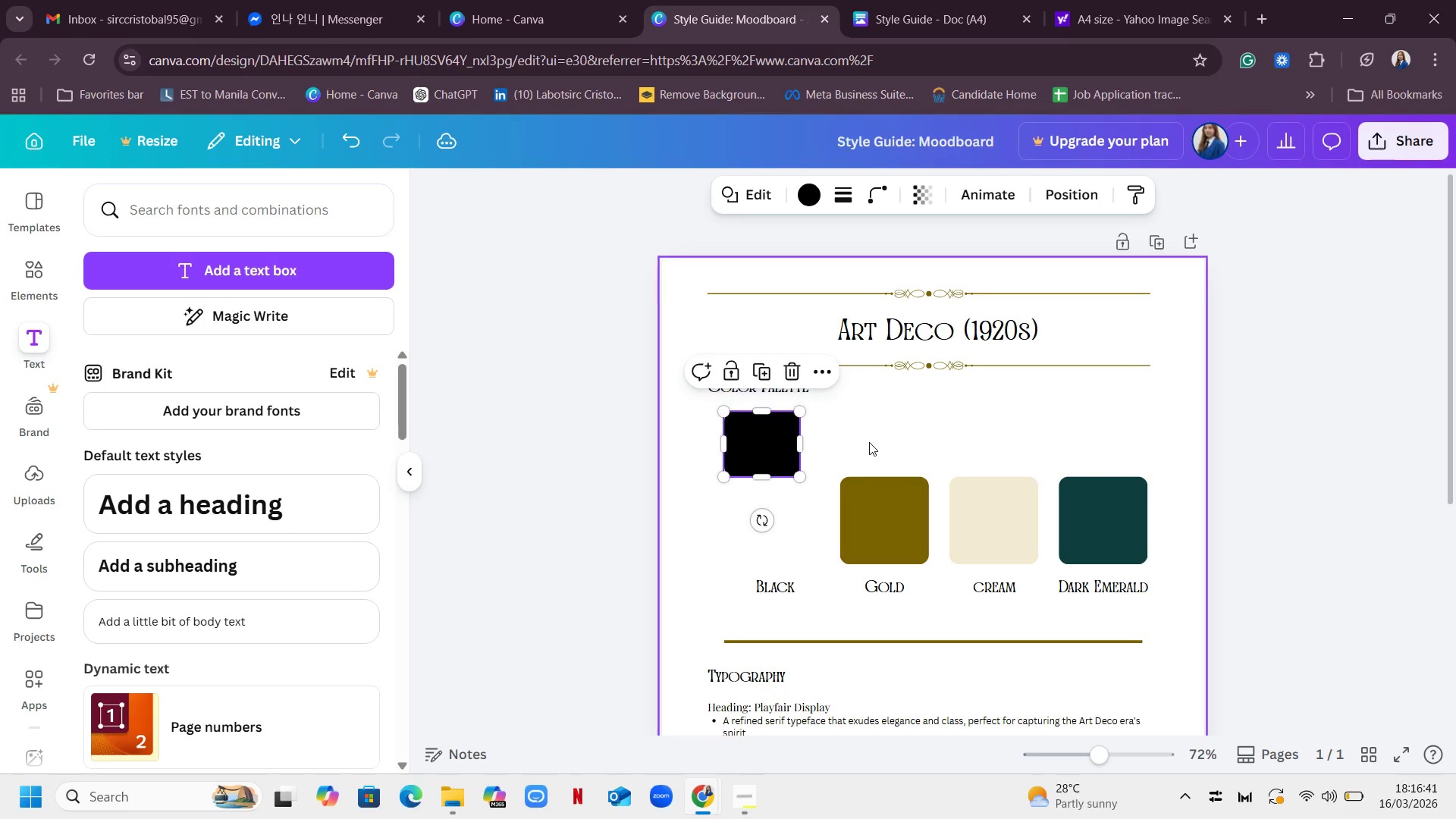 
left_click([869, 442])
 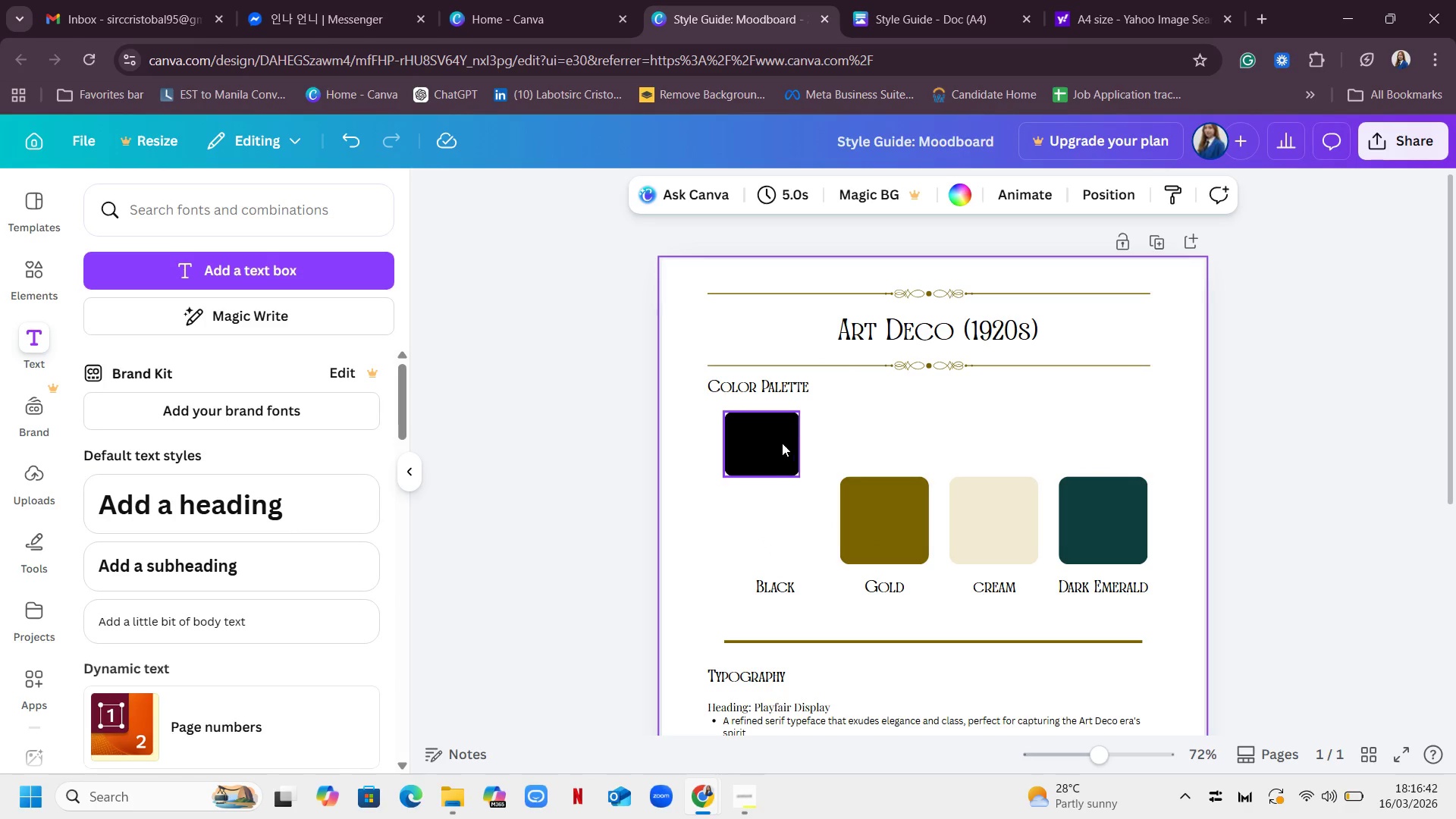 
left_click([780, 443])
 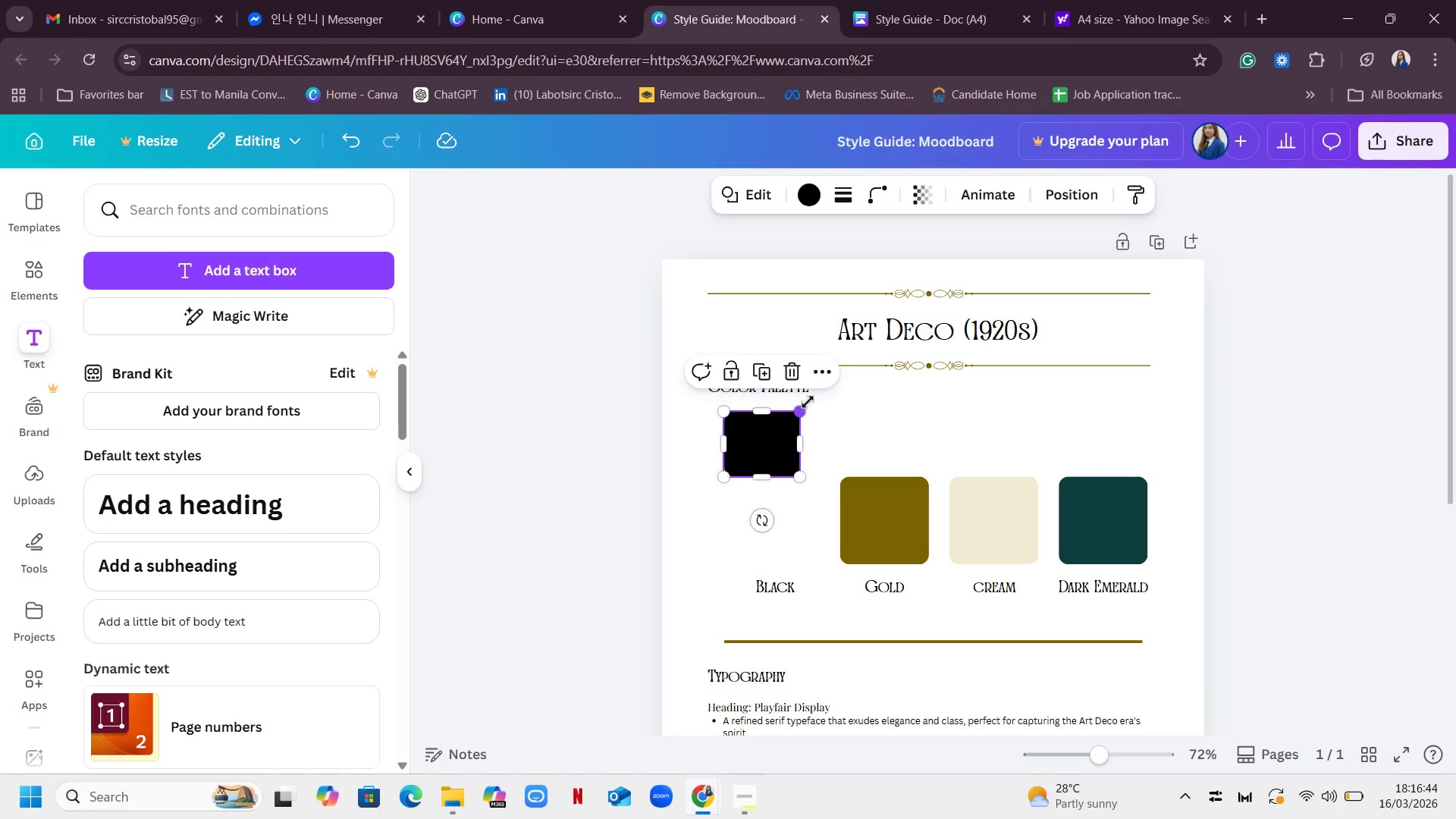 
left_click([829, 376])
 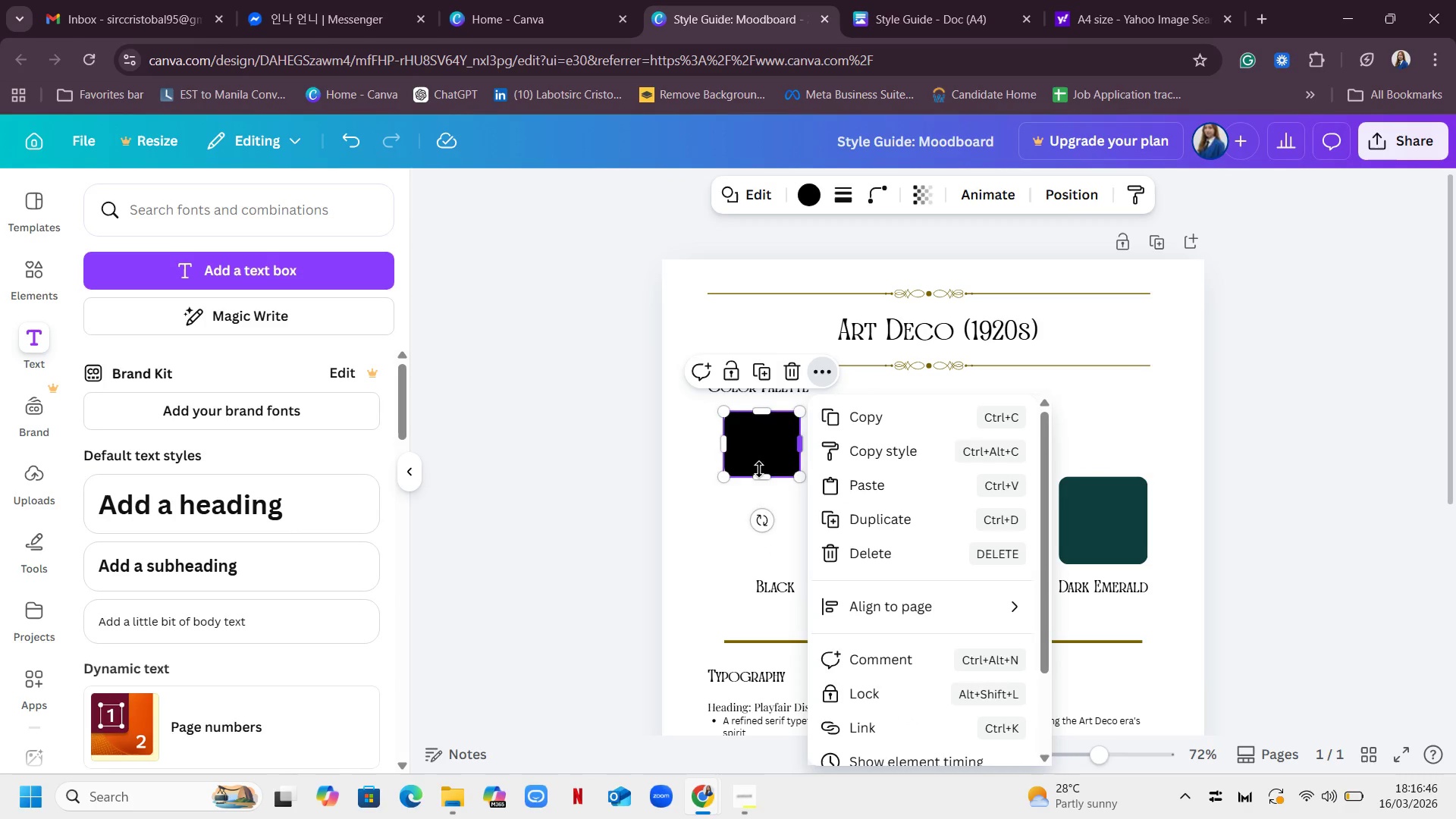 
left_click([759, 467])
 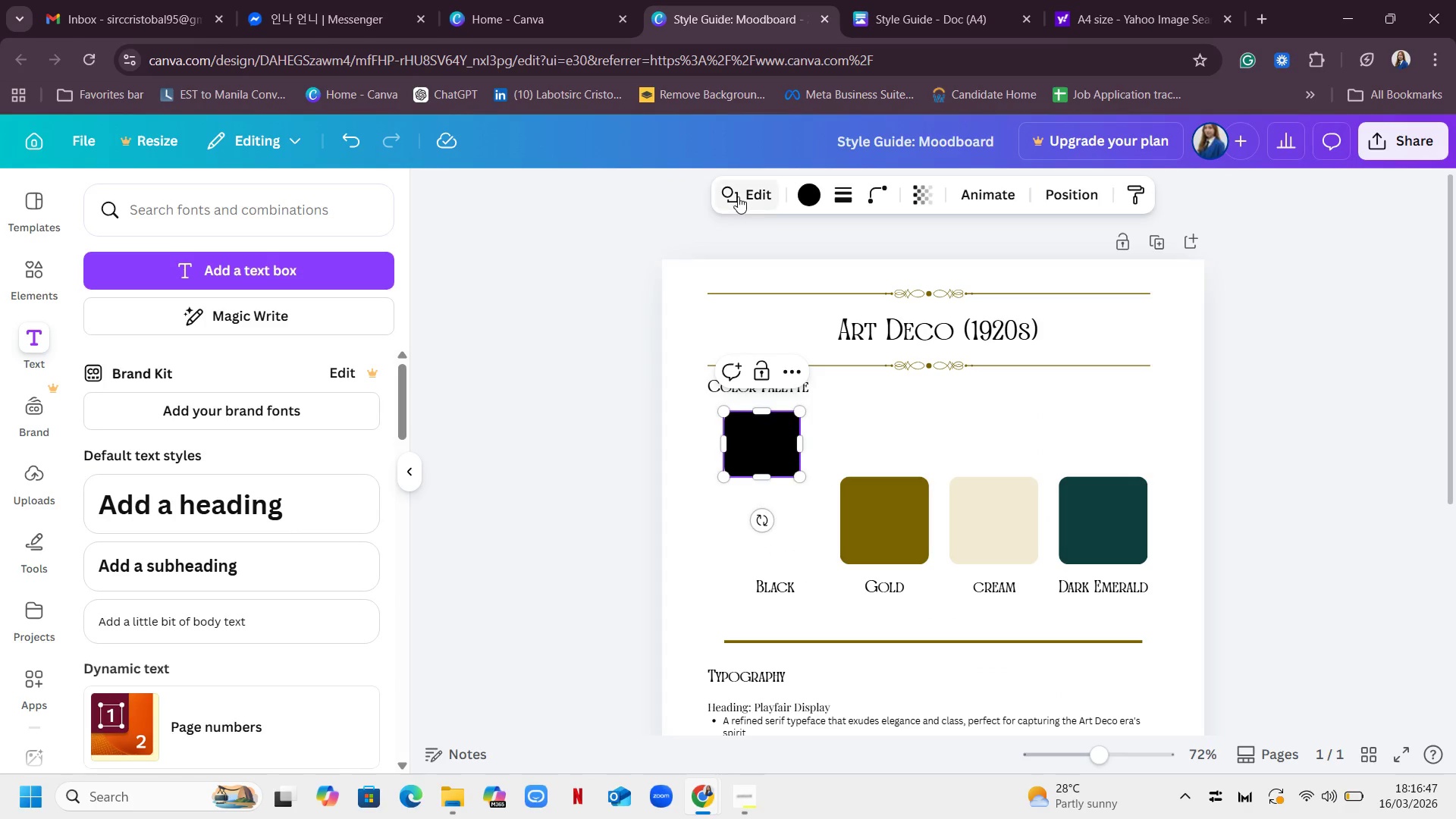 
left_click([738, 196])
 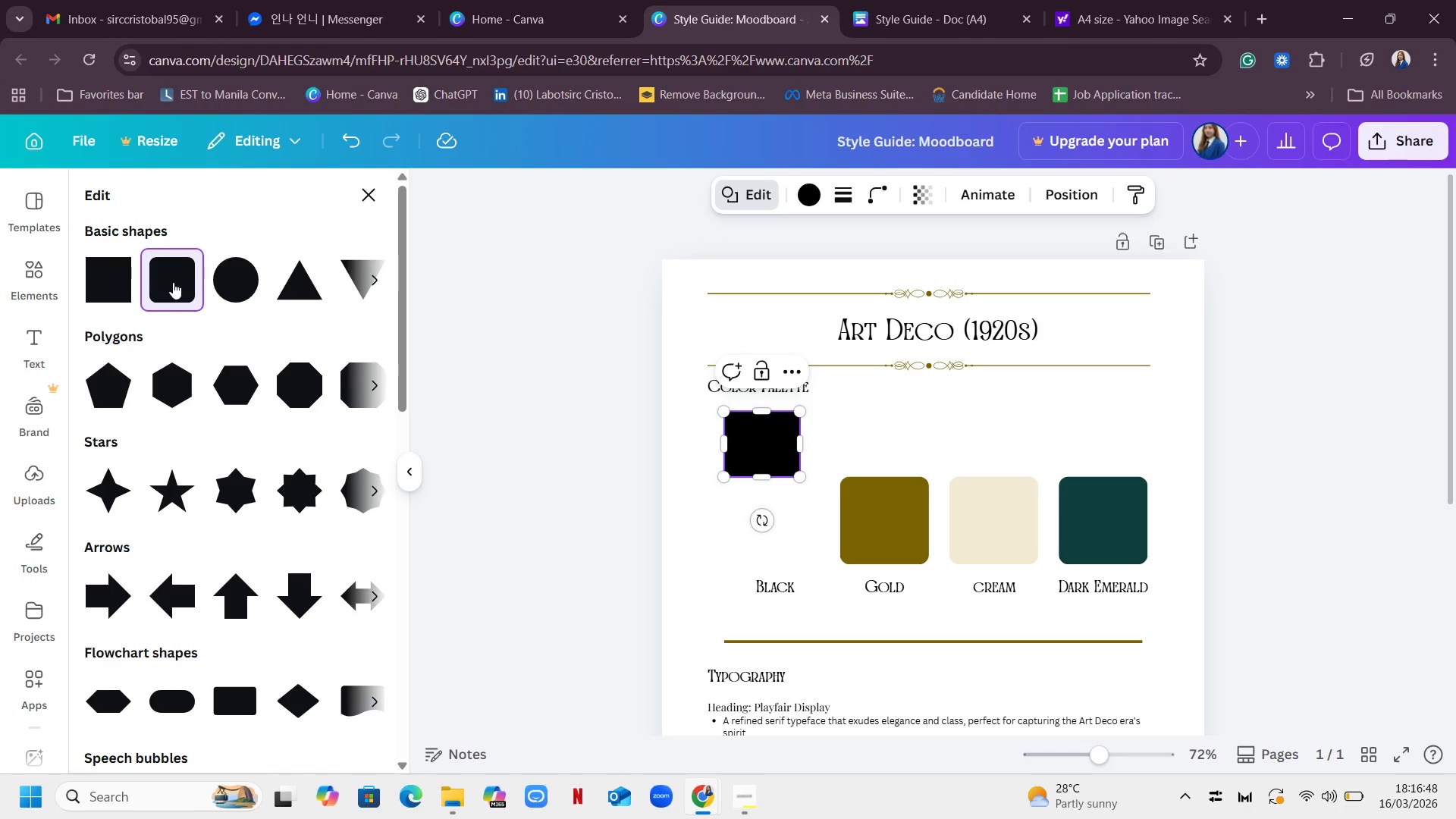 
left_click([173, 281])
 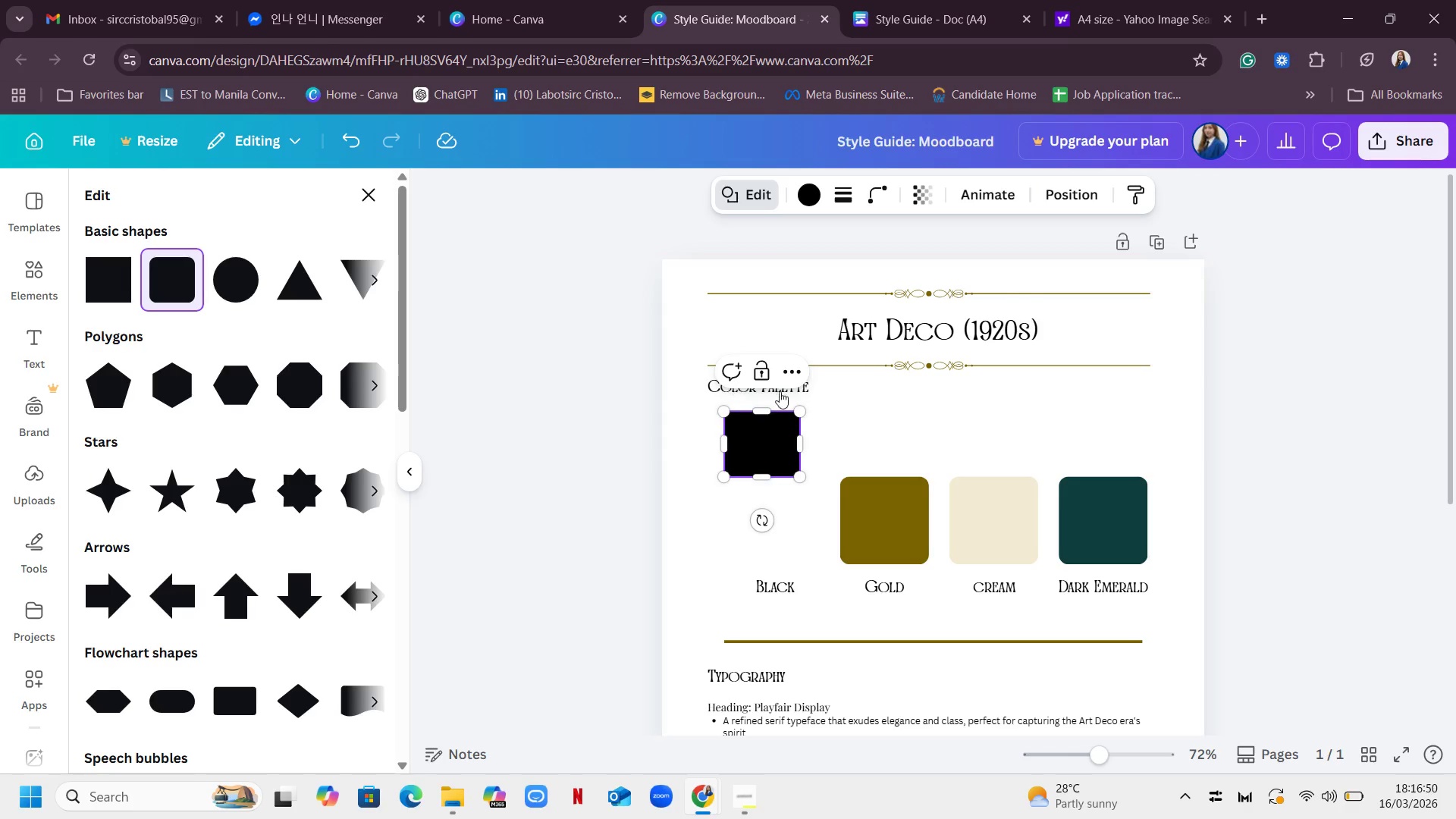 
left_click([876, 428])
 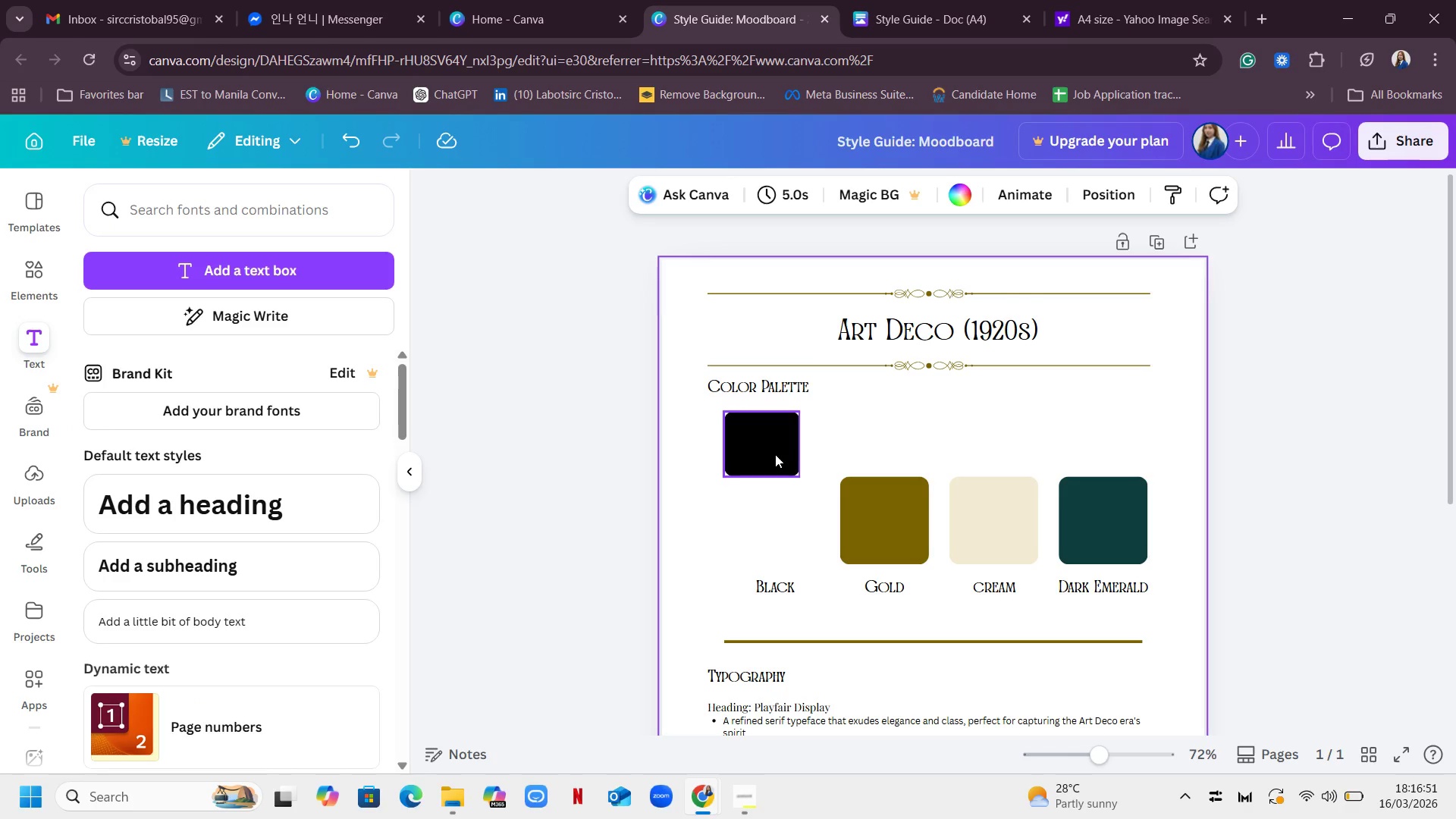 
left_click([774, 445])
 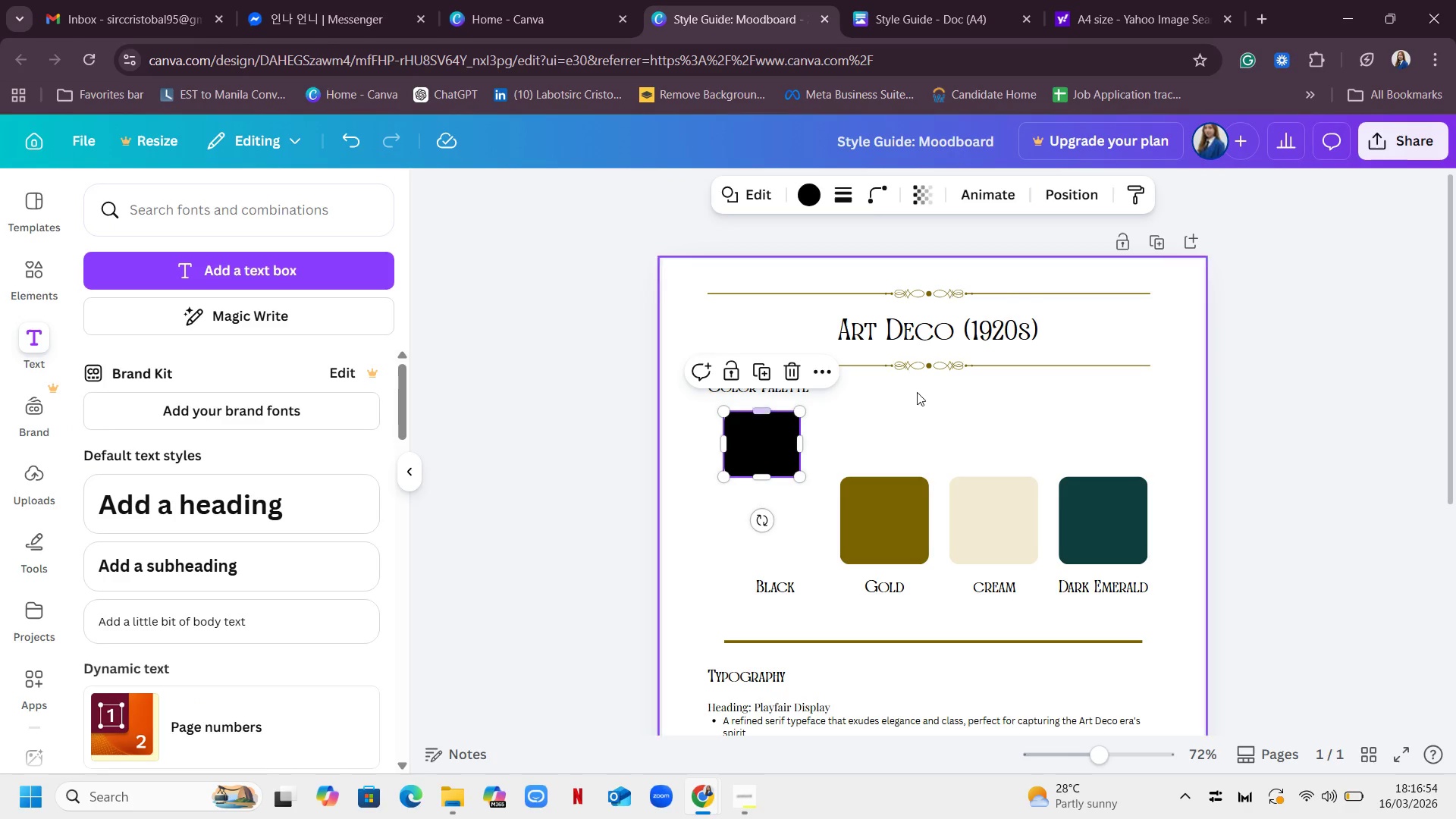 
left_click([812, 196])
 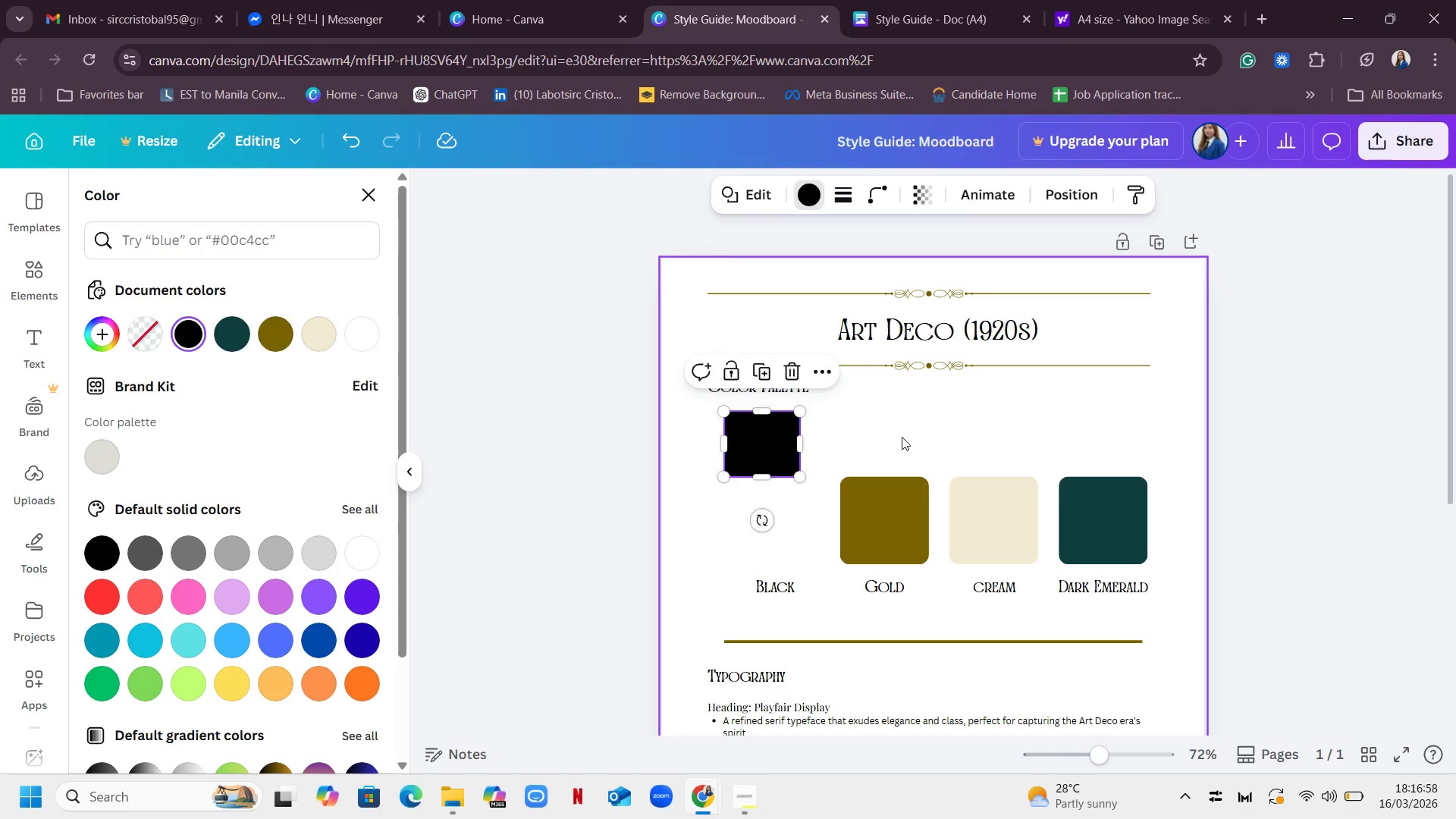 
left_click([748, 452])
 